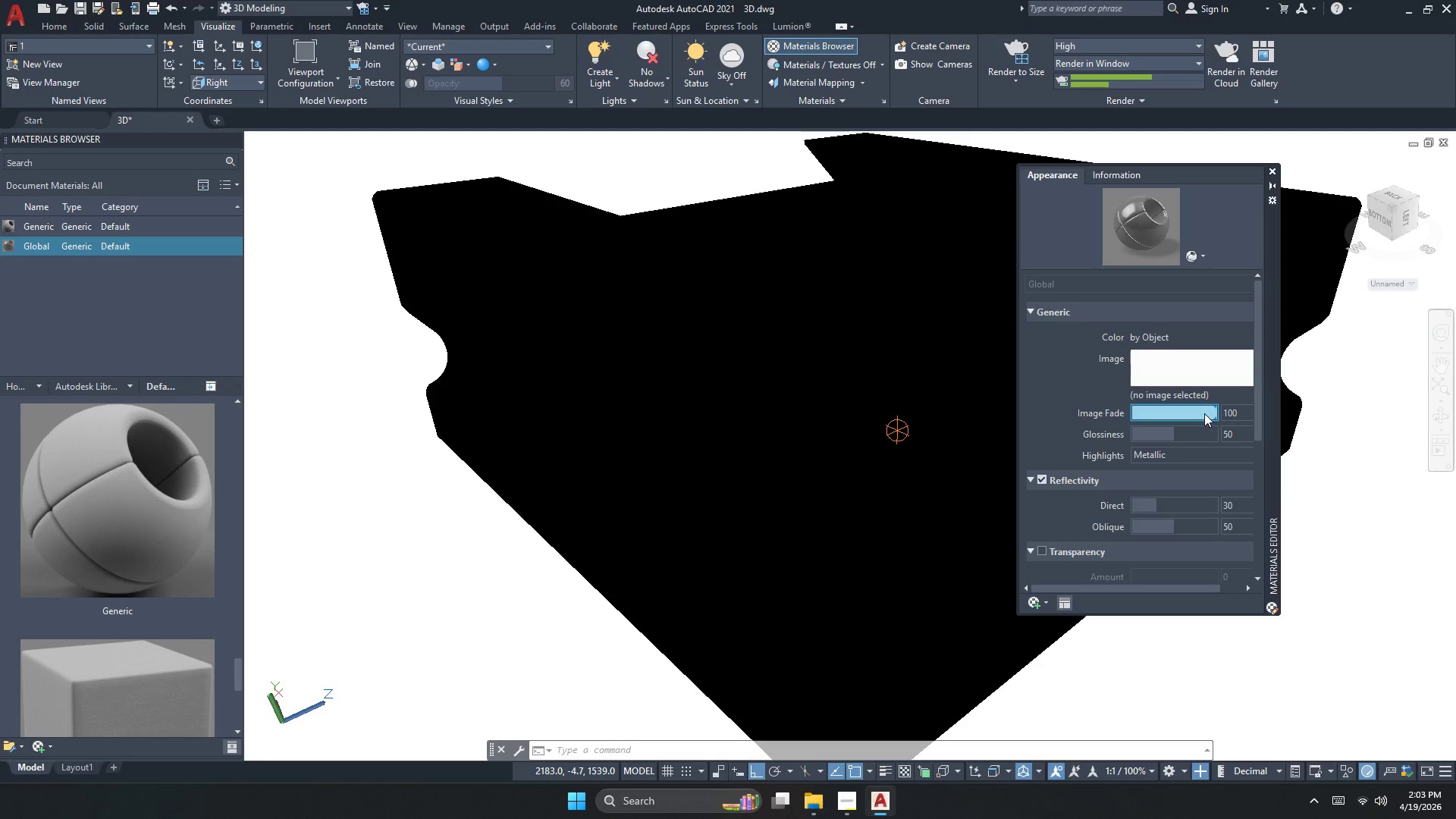 
scroll: coordinate [1201, 420], scroll_direction: down, amount: 4.0
 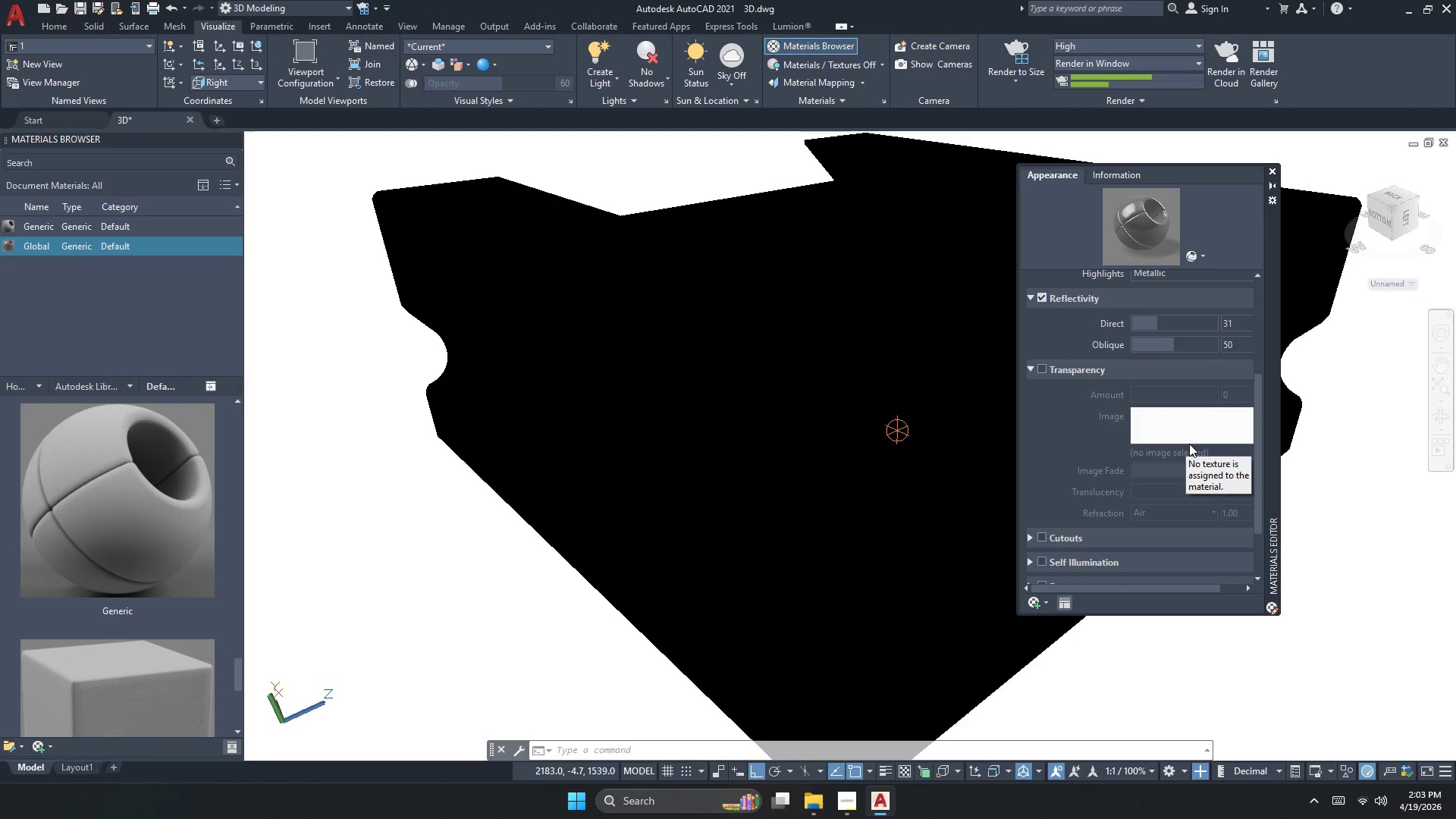 
left_click_drag(start_coordinate=[1213, 418], to_coordinate=[1106, 419])
 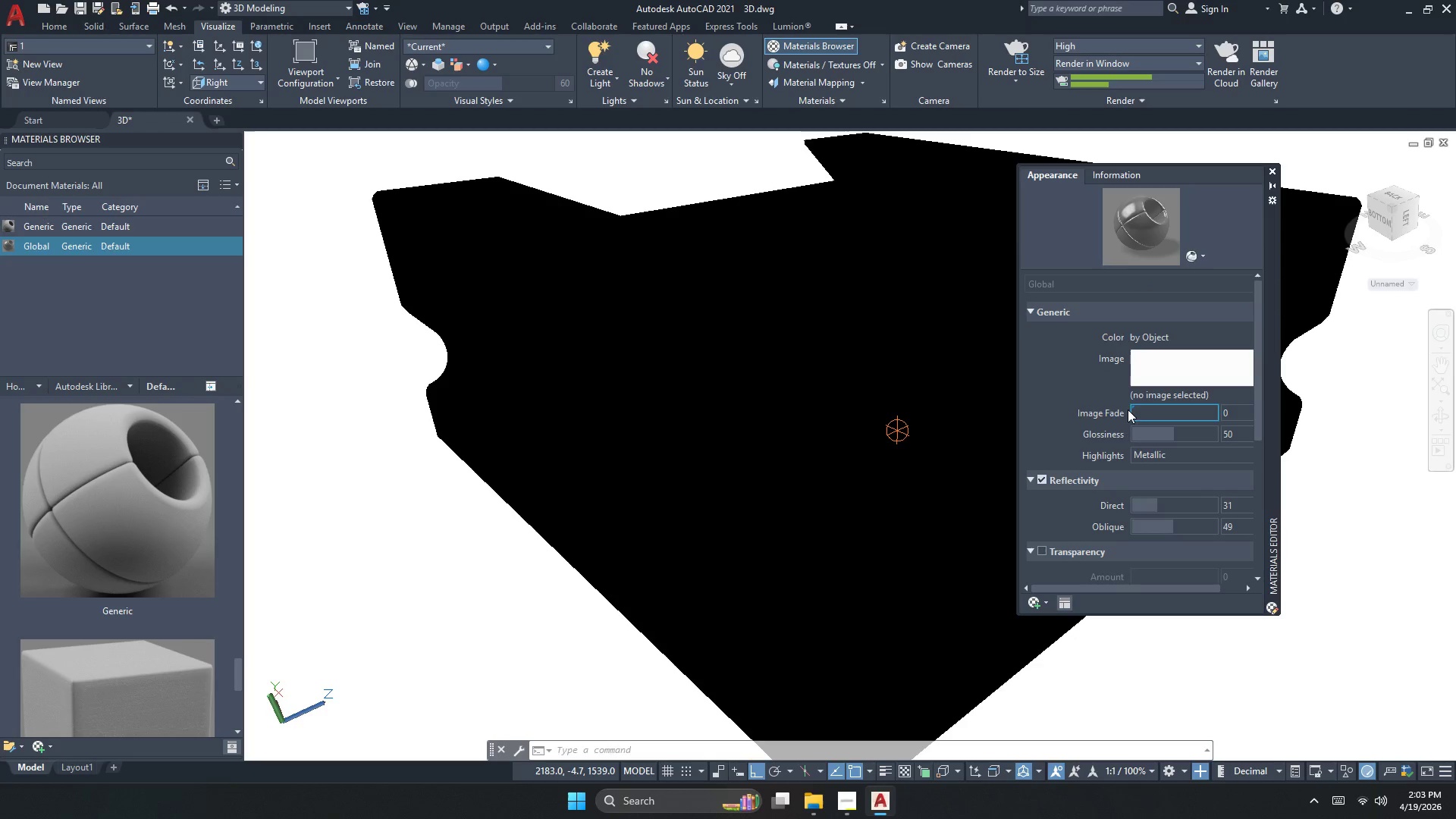 
scroll: coordinate [1189, 444], scroll_direction: up, amount: 4.0
 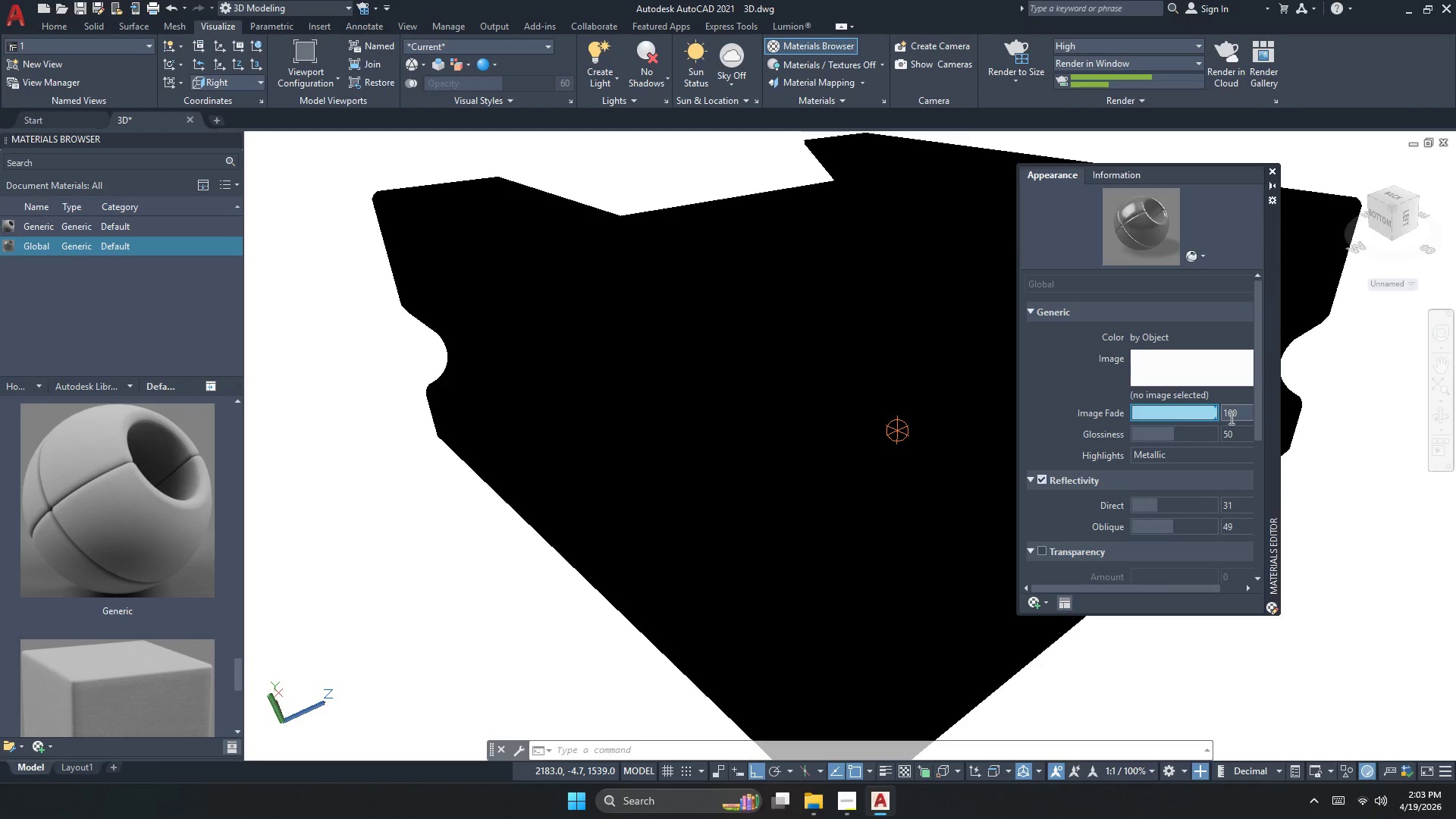 
left_click_drag(start_coordinate=[1134, 406], to_coordinate=[962, 449])
 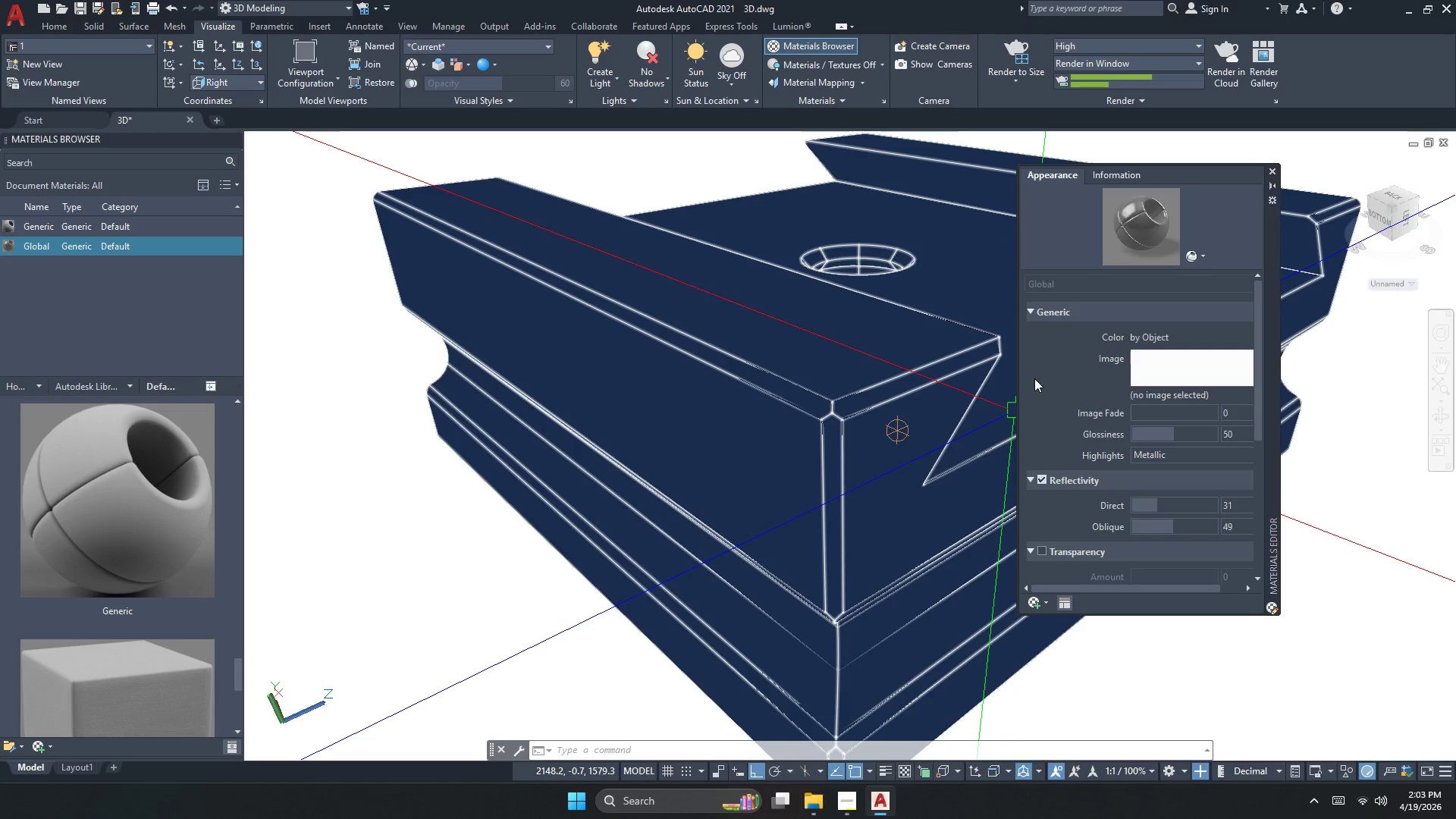 
left_click([1163, 563])
 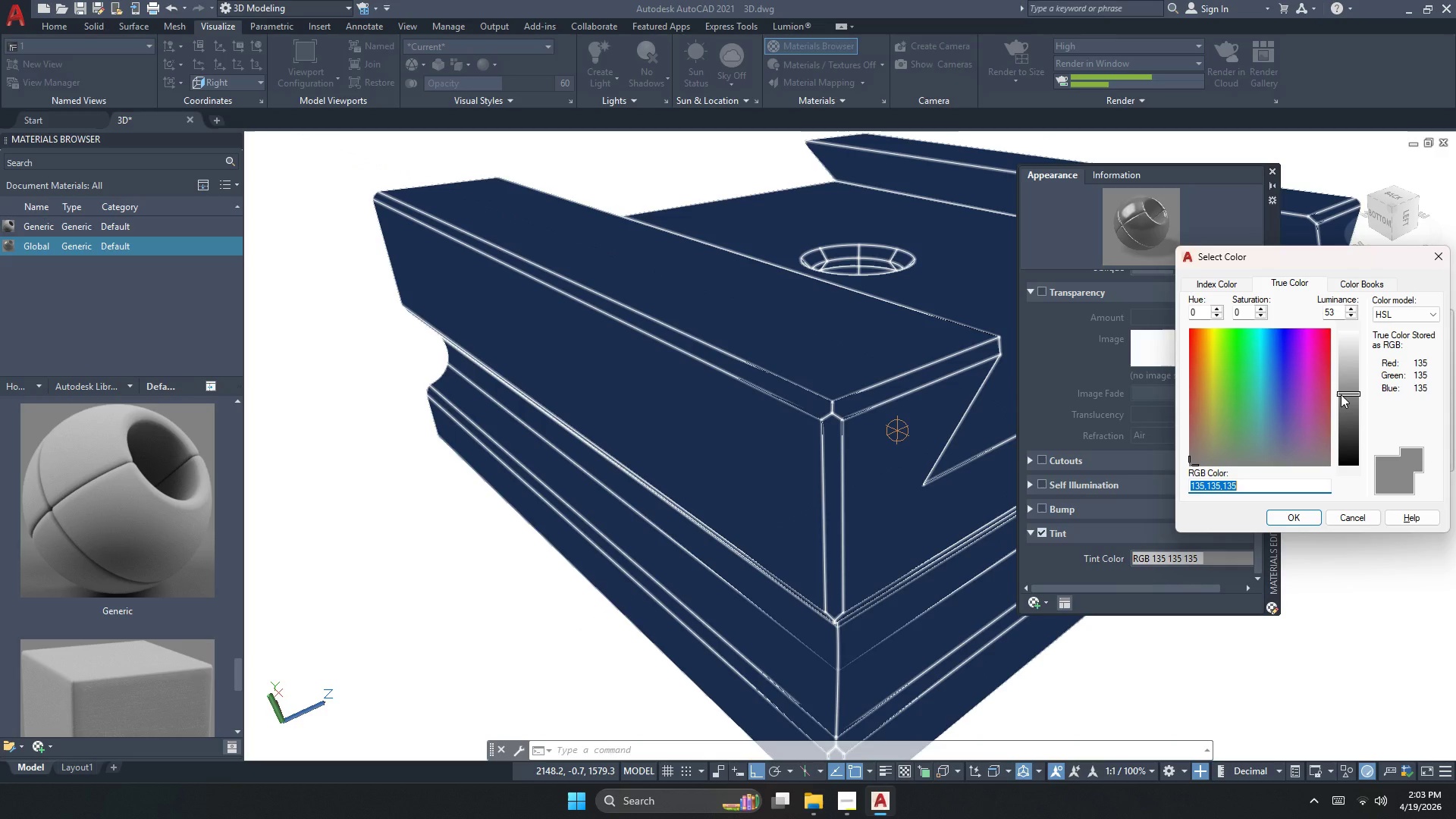 
scroll: coordinate [1100, 505], scroll_direction: down, amount: 6.0
 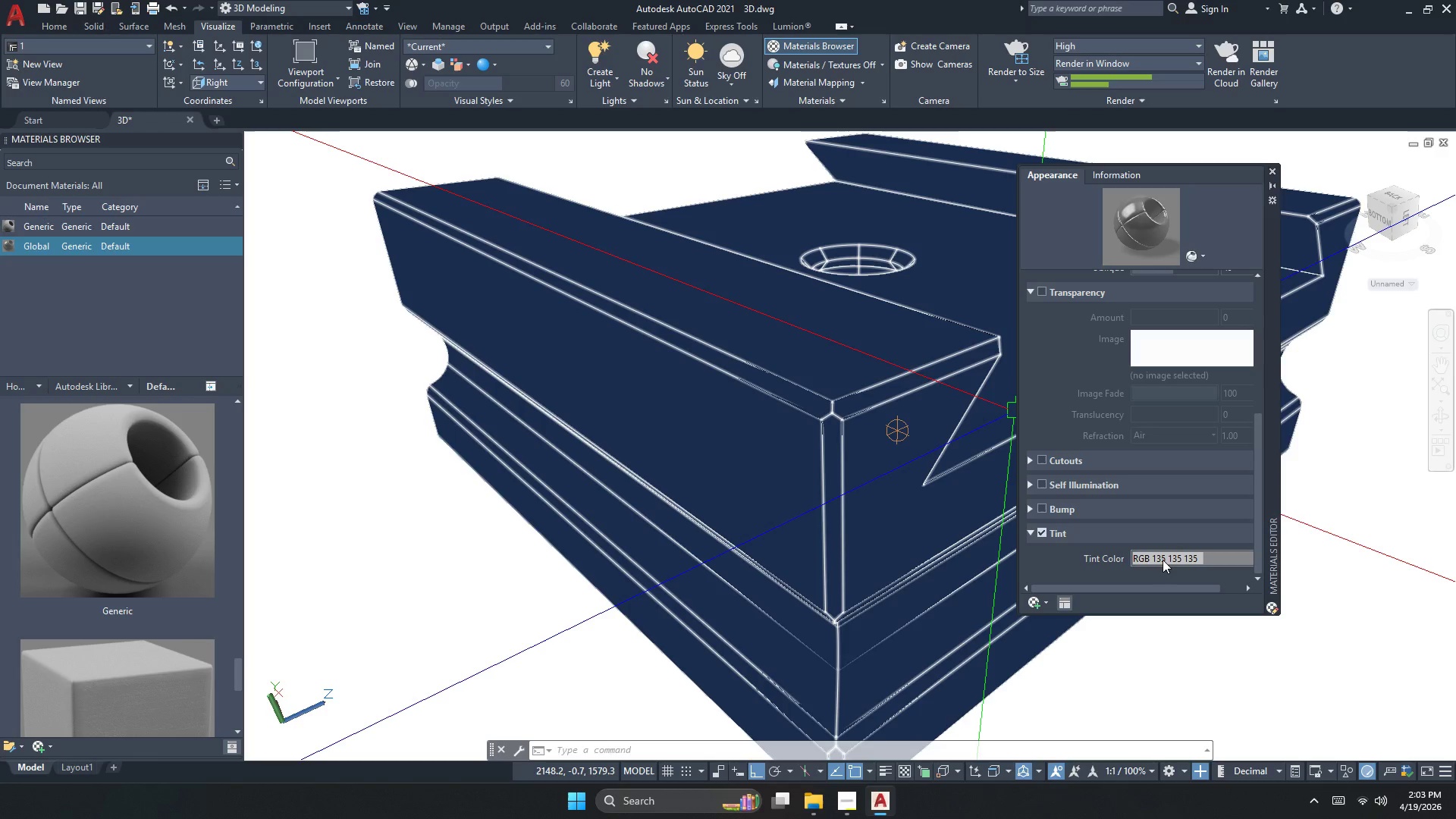 
left_click_drag(start_coordinate=[1349, 394], to_coordinate=[1361, 447])
 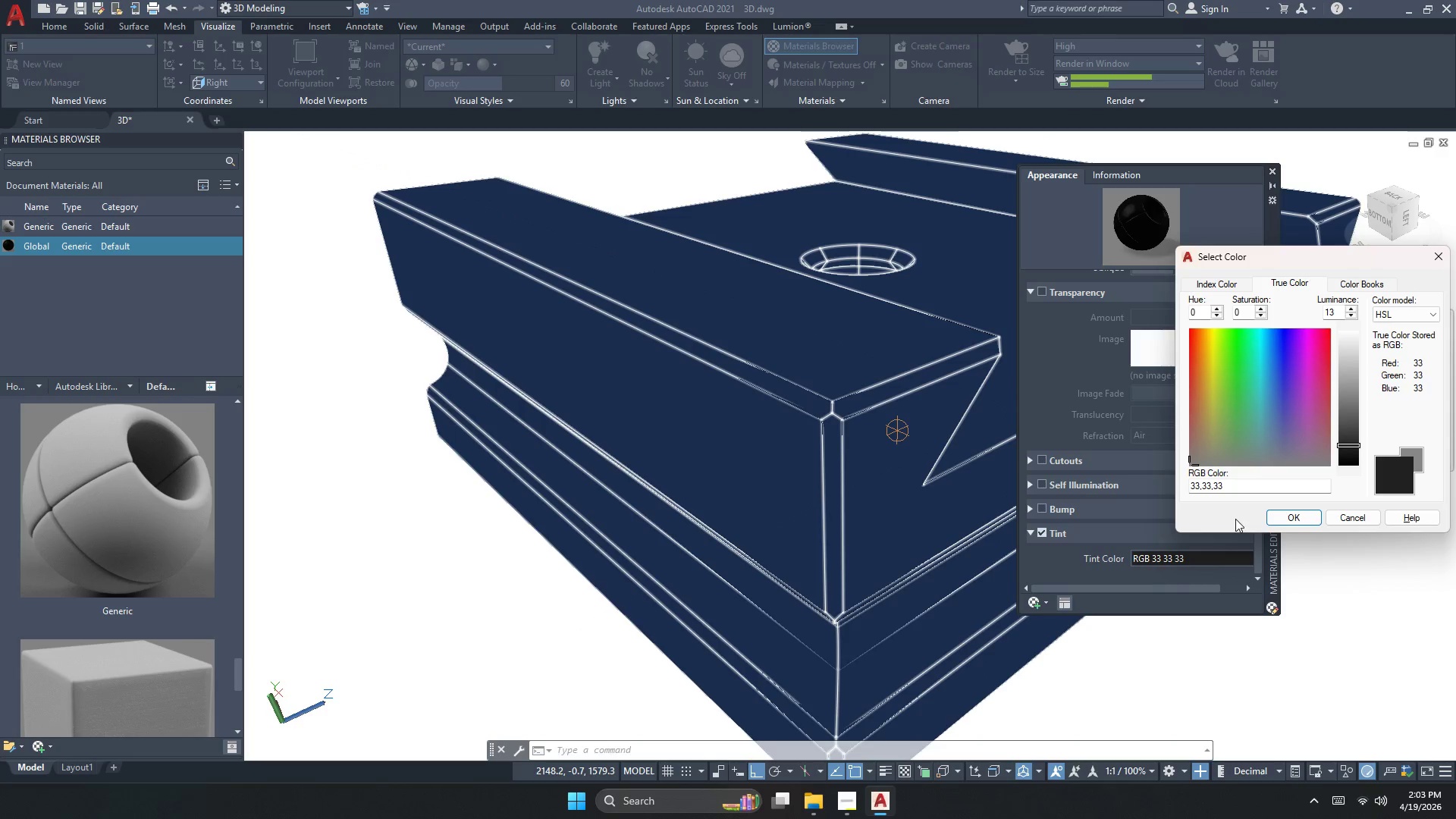 
left_click([1267, 517])
 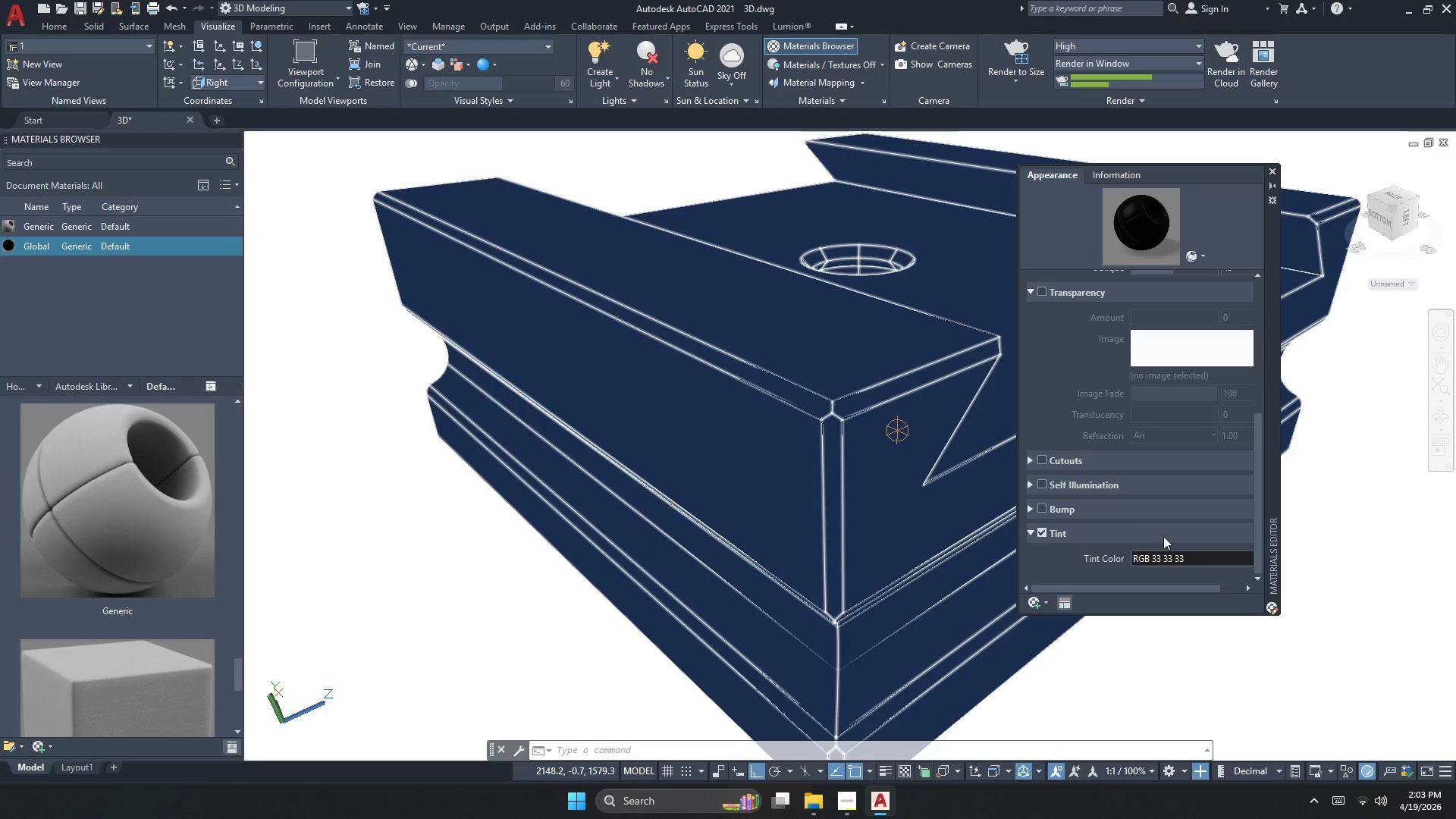 
left_click_drag(start_coordinate=[1175, 437], to_coordinate=[1318, 449])
 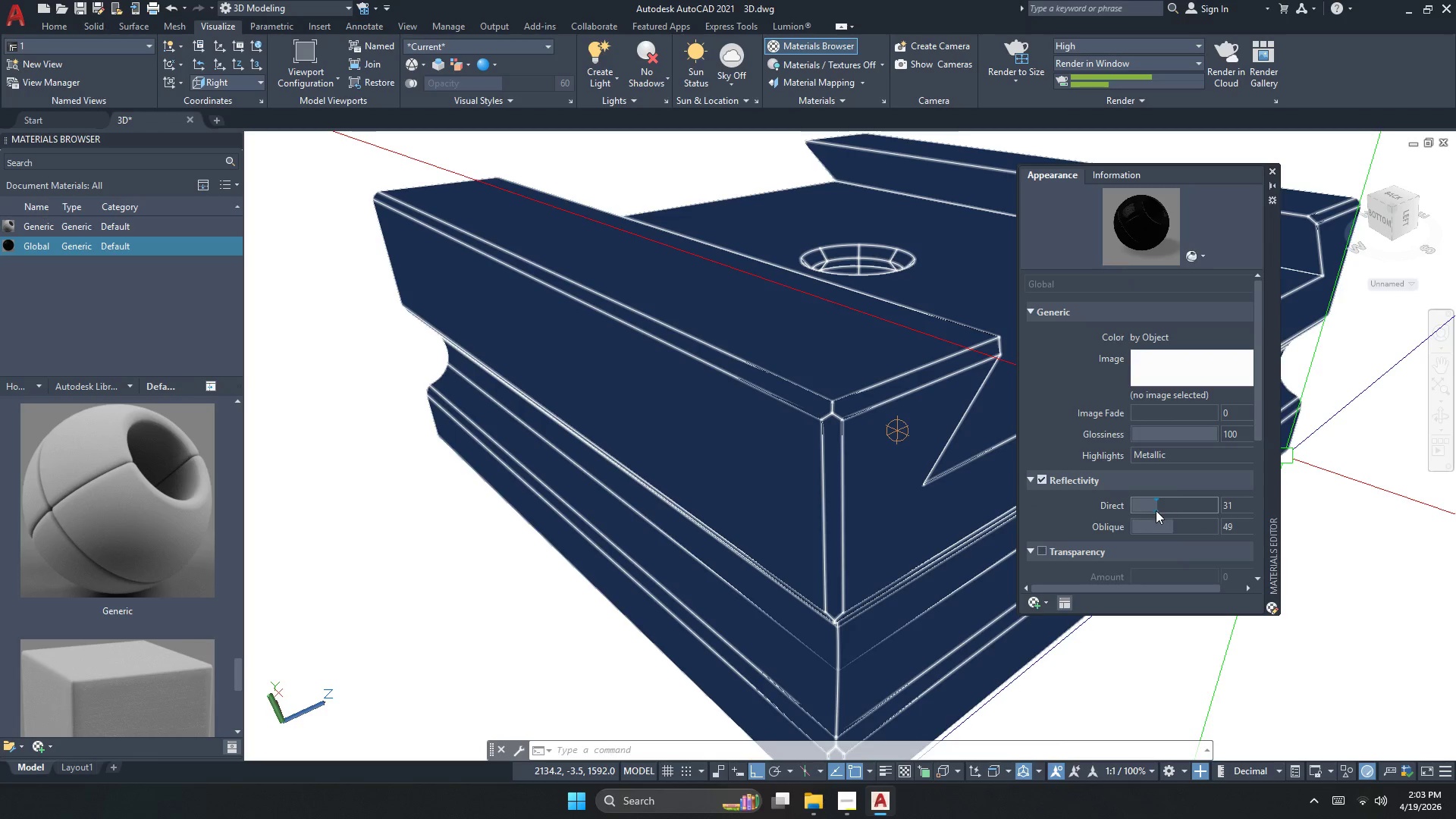 
scroll: coordinate [1163, 437], scroll_direction: up, amount: 6.0
 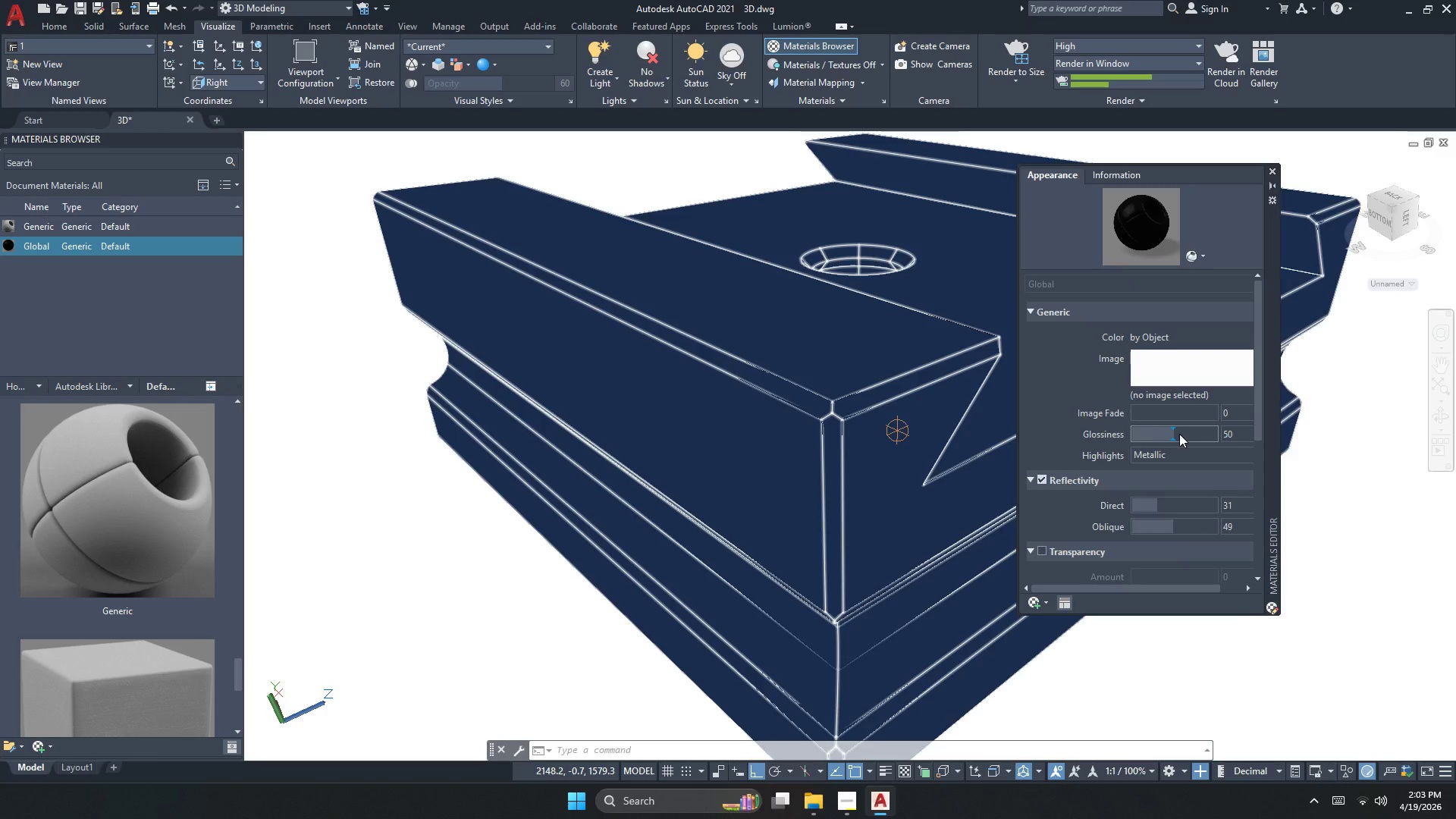 
left_click_drag(start_coordinate=[1156, 510], to_coordinate=[1207, 509])
 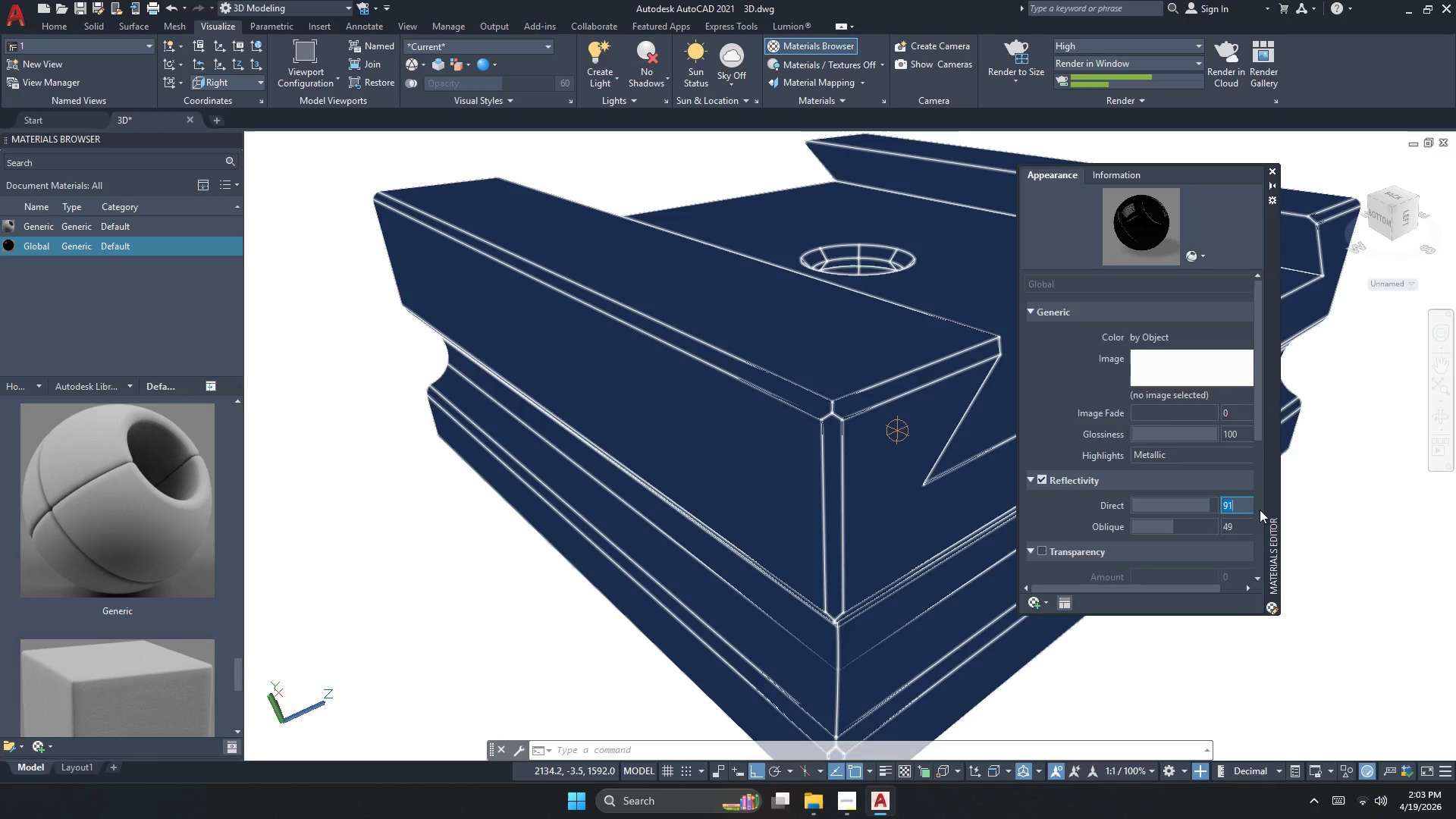 
left_click_drag(start_coordinate=[1228, 509], to_coordinate=[1260, 510])
 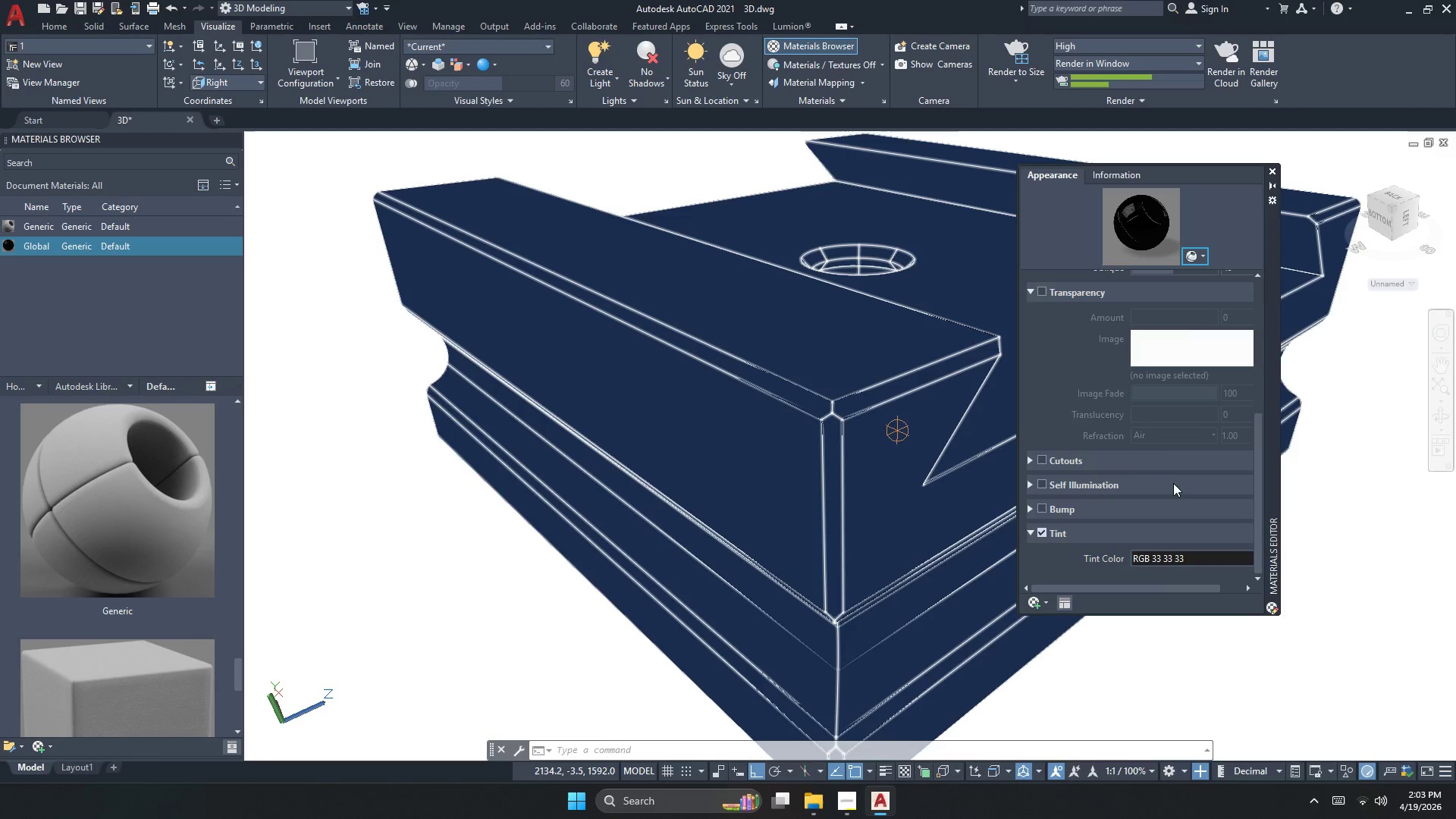 
triple_click([1260, 510])
 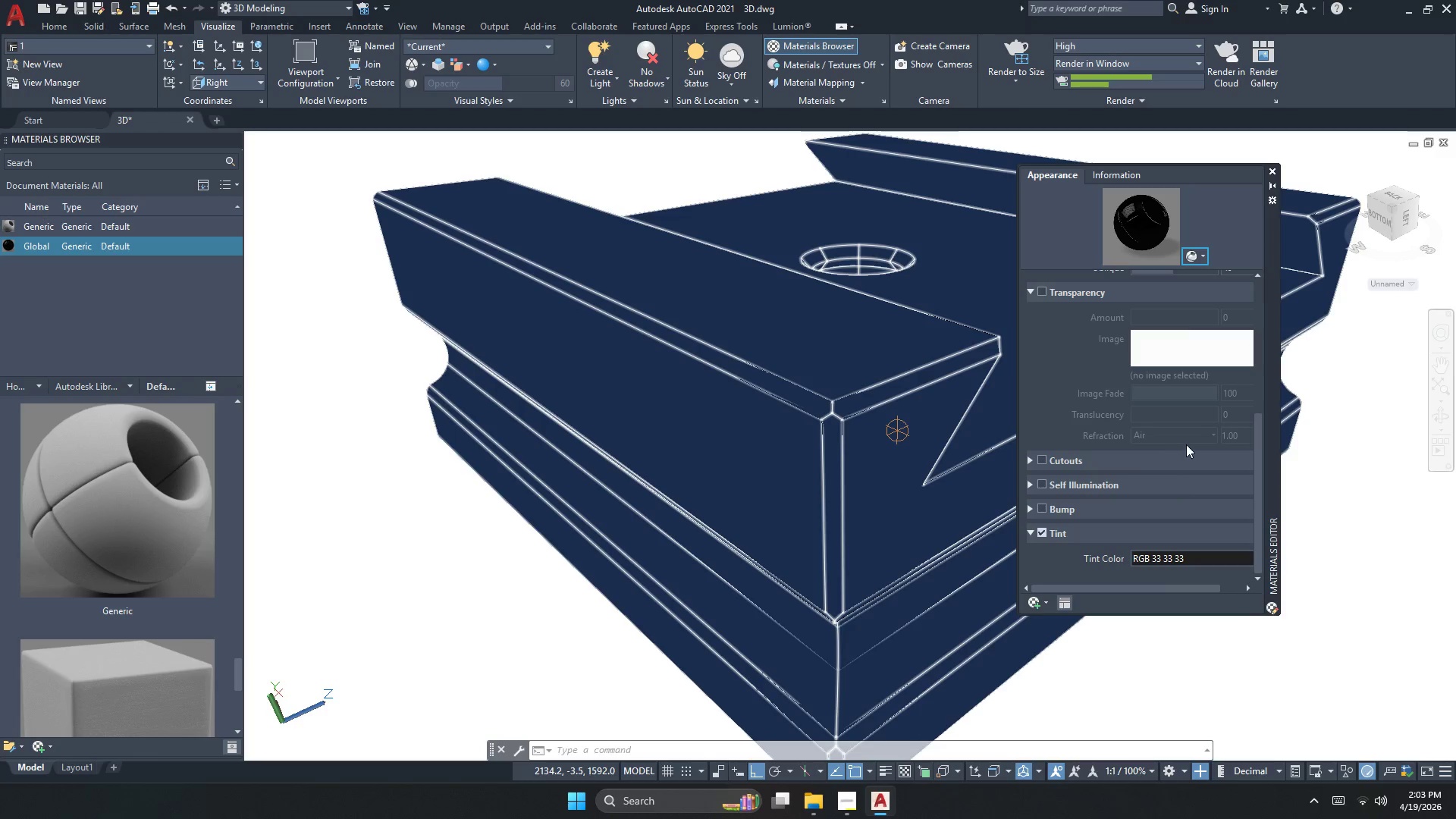 
scroll: coordinate [1184, 444], scroll_direction: down, amount: 1.0
 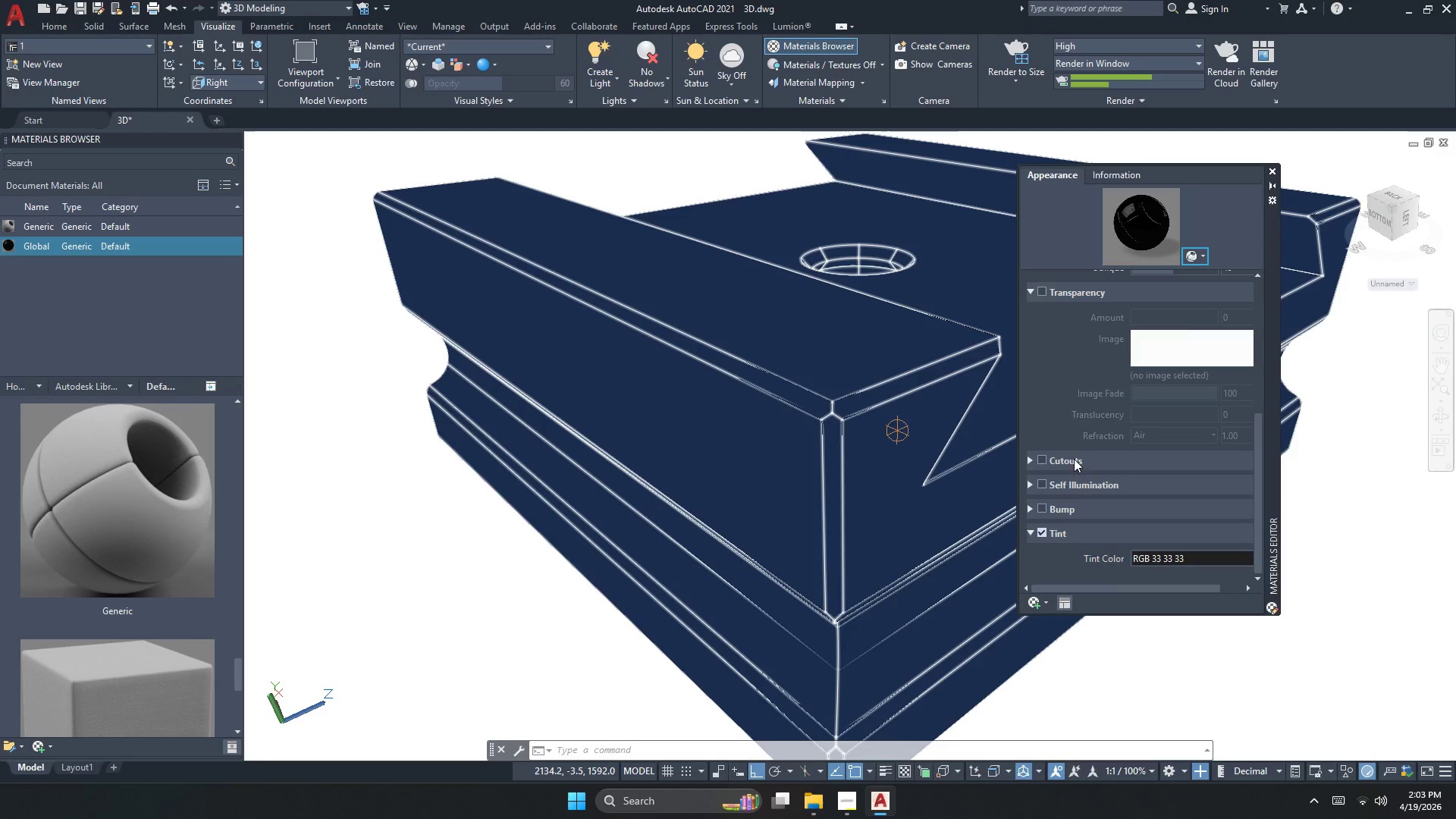 
left_click_drag(start_coordinate=[1174, 406], to_coordinate=[1222, 408])
 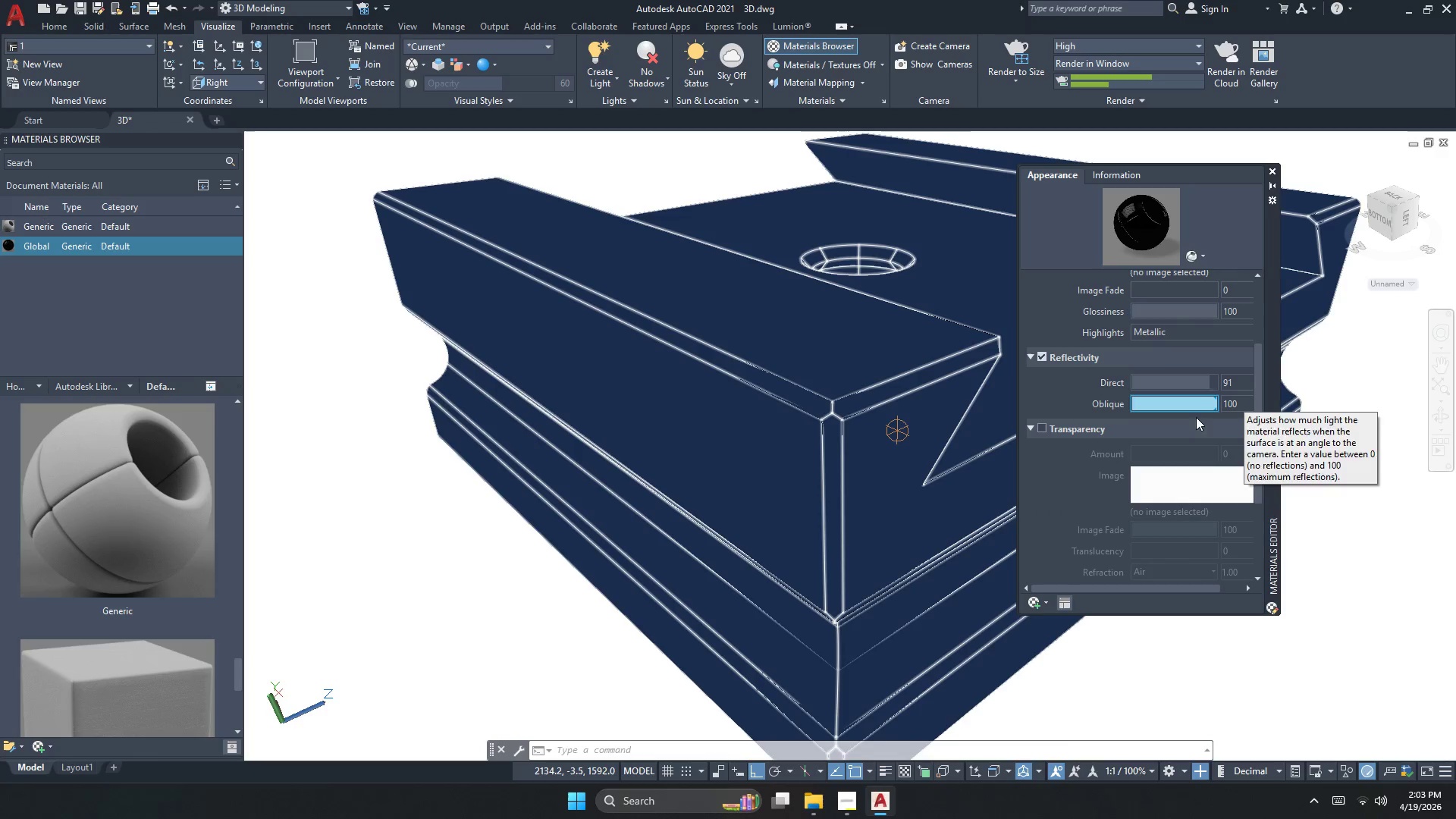 
scroll: coordinate [1084, 457], scroll_direction: up, amount: 3.0
 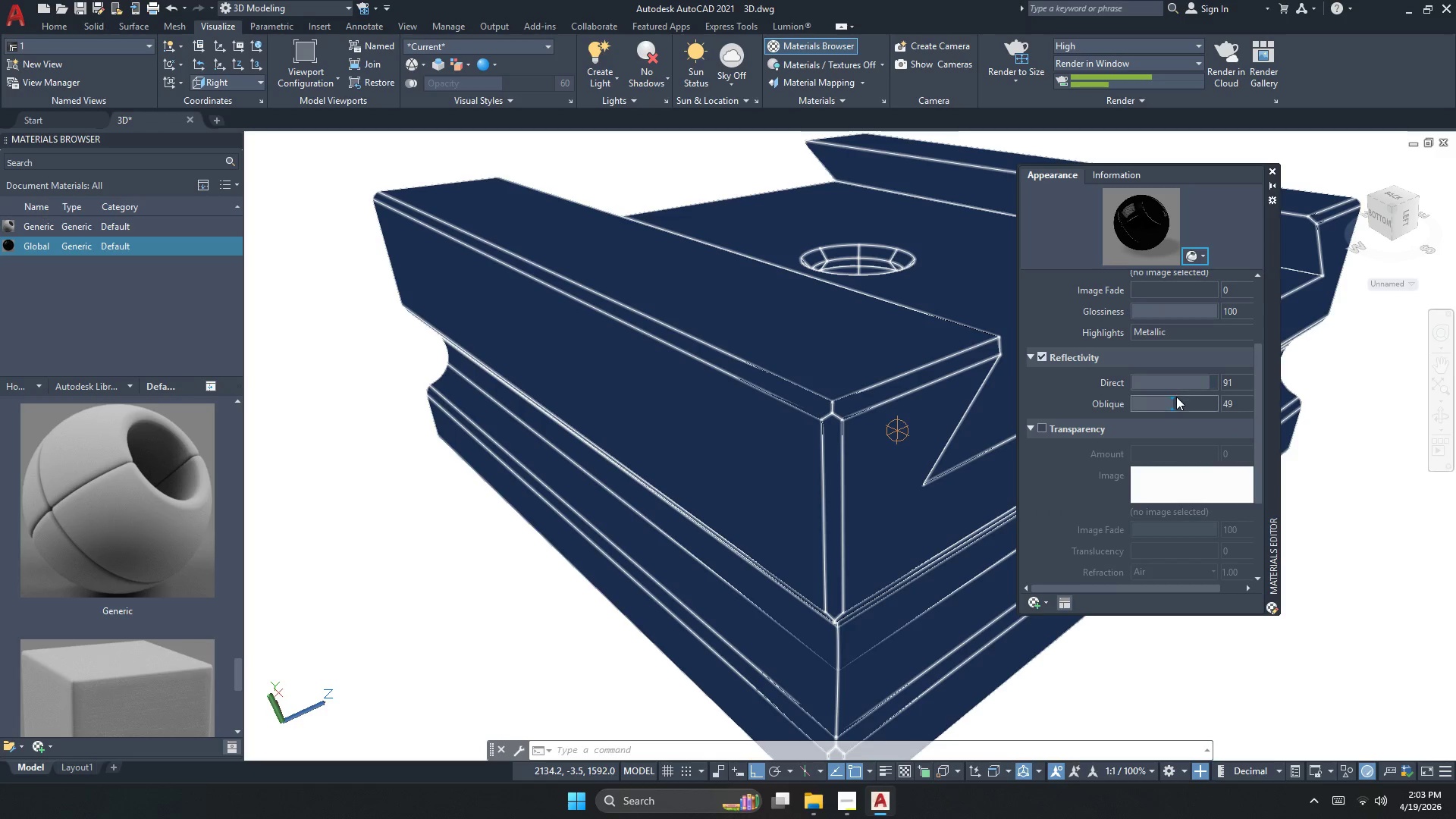 
left_click_drag(start_coordinate=[1207, 383], to_coordinate=[1217, 384])
 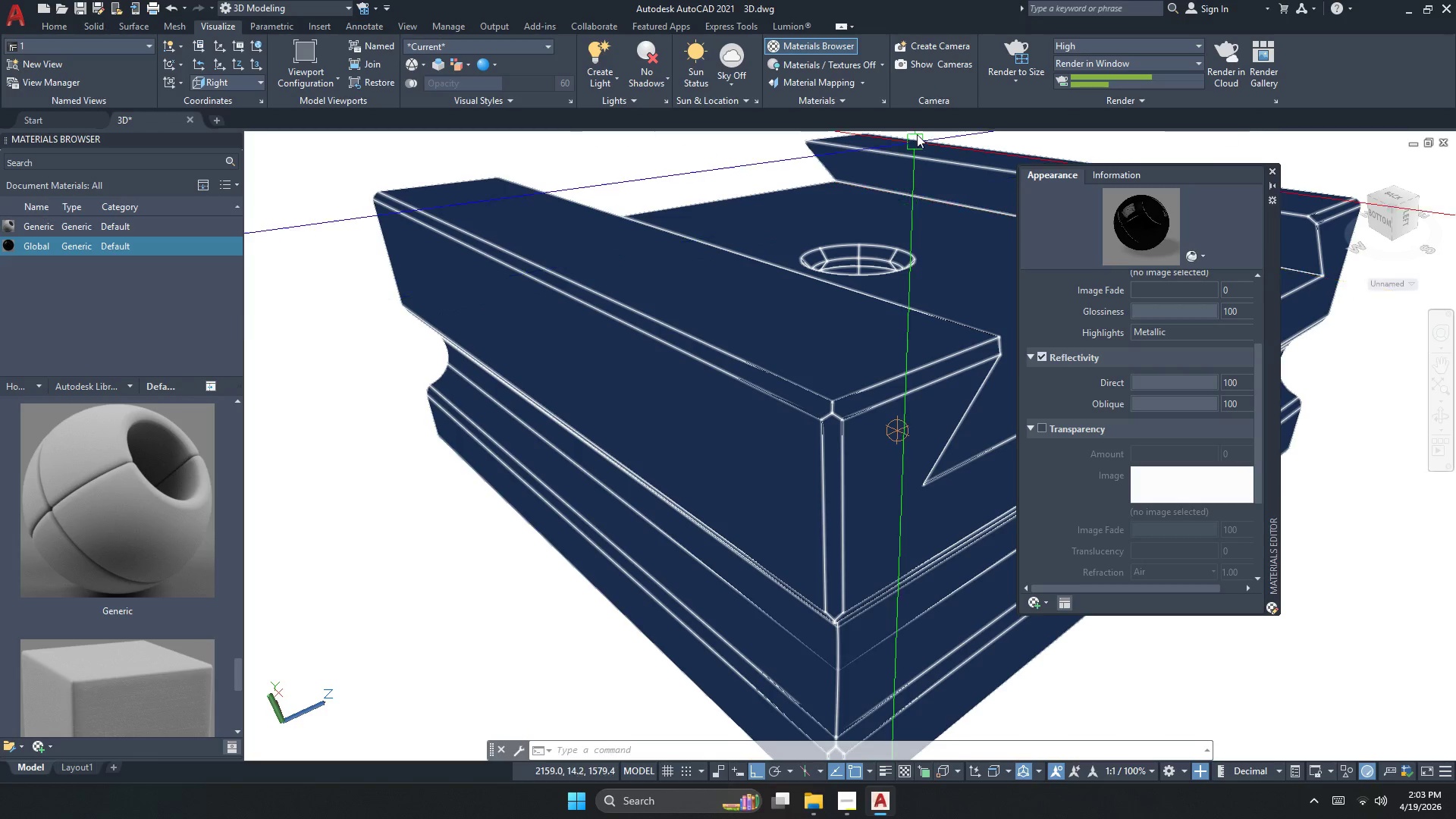 
left_click([1026, 61])
 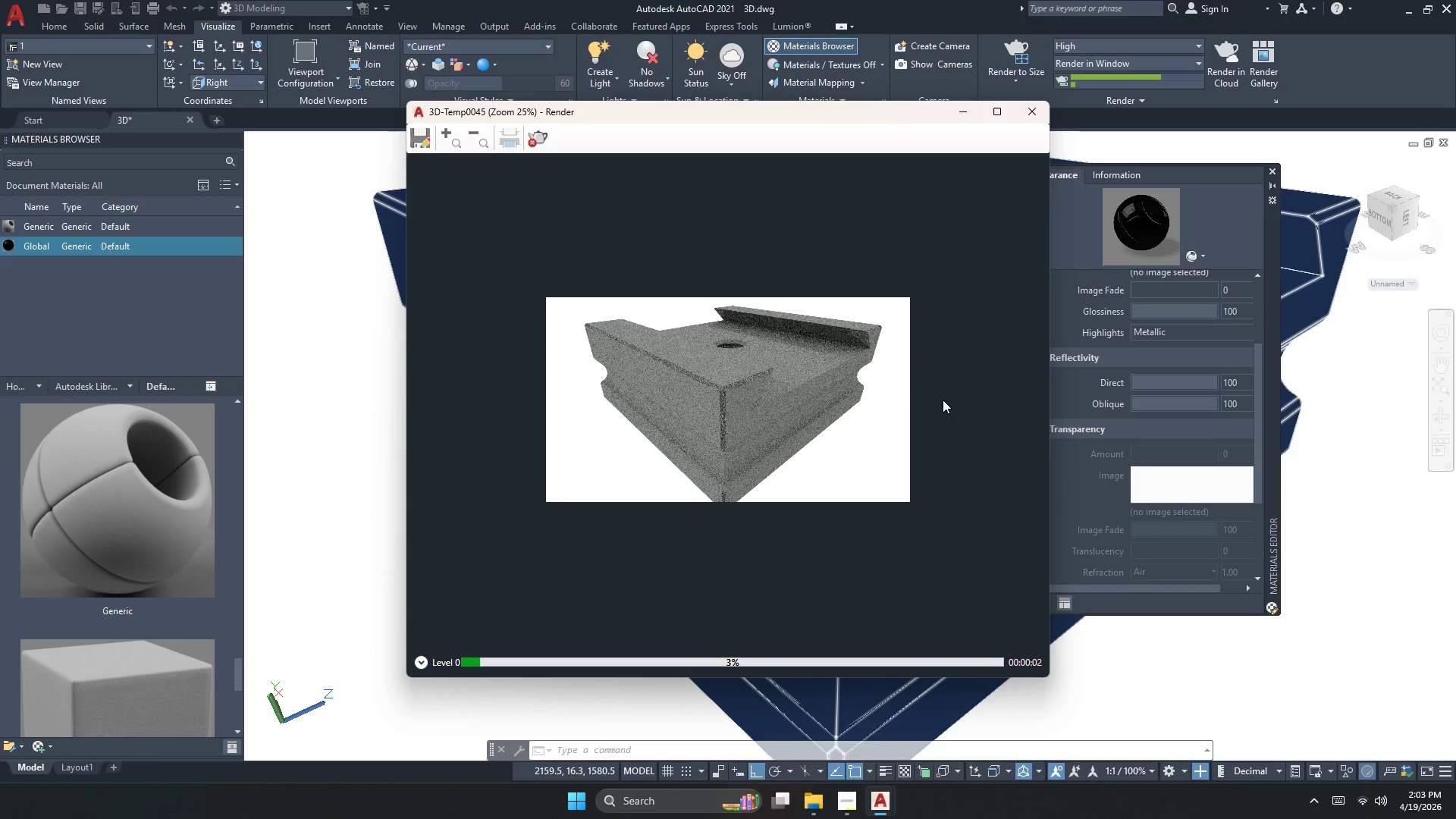 
scroll: coordinate [780, 406], scroll_direction: up, amount: 2.0
 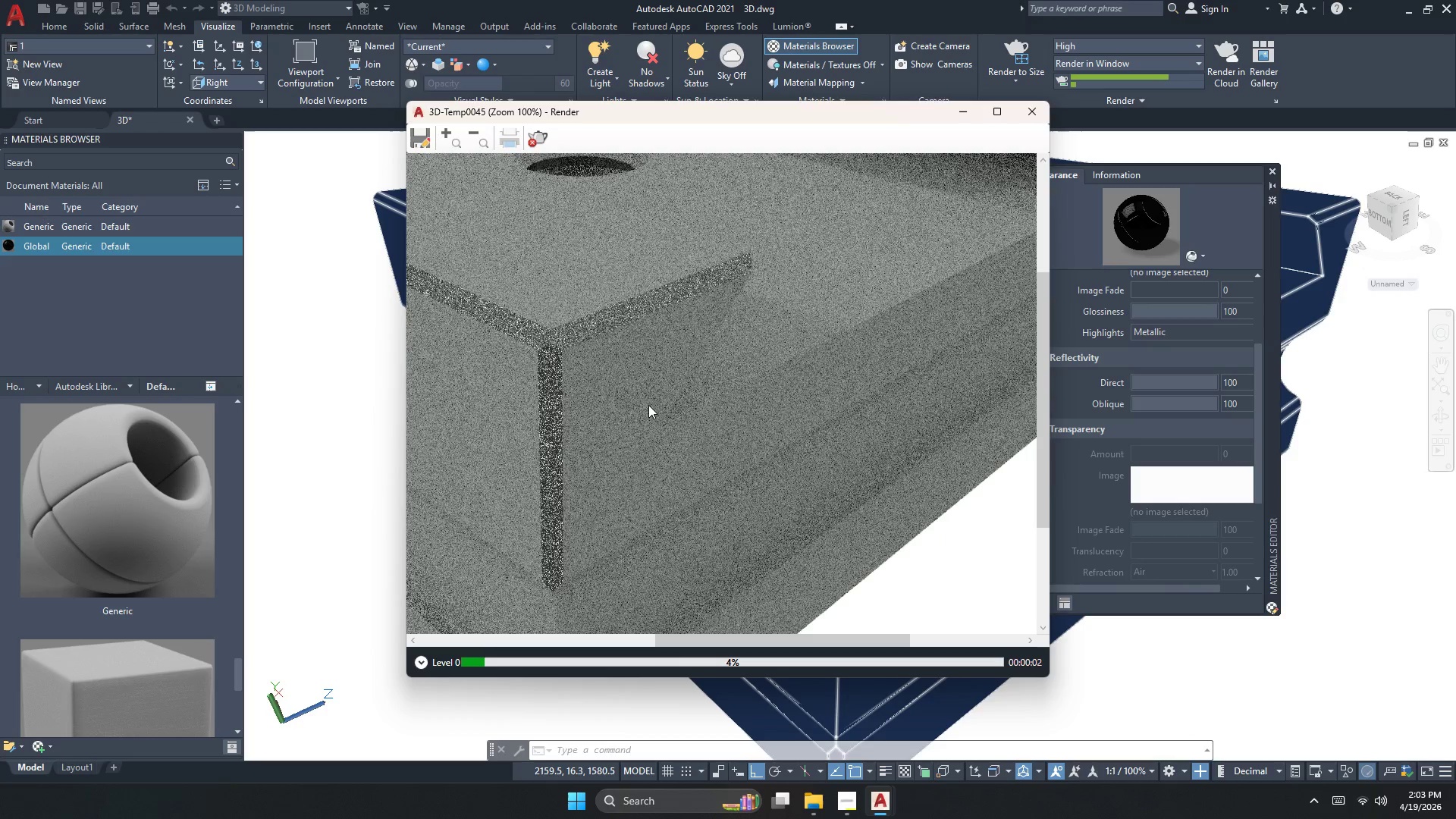 
scroll: coordinate [648, 407], scroll_direction: down, amount: 1.0
 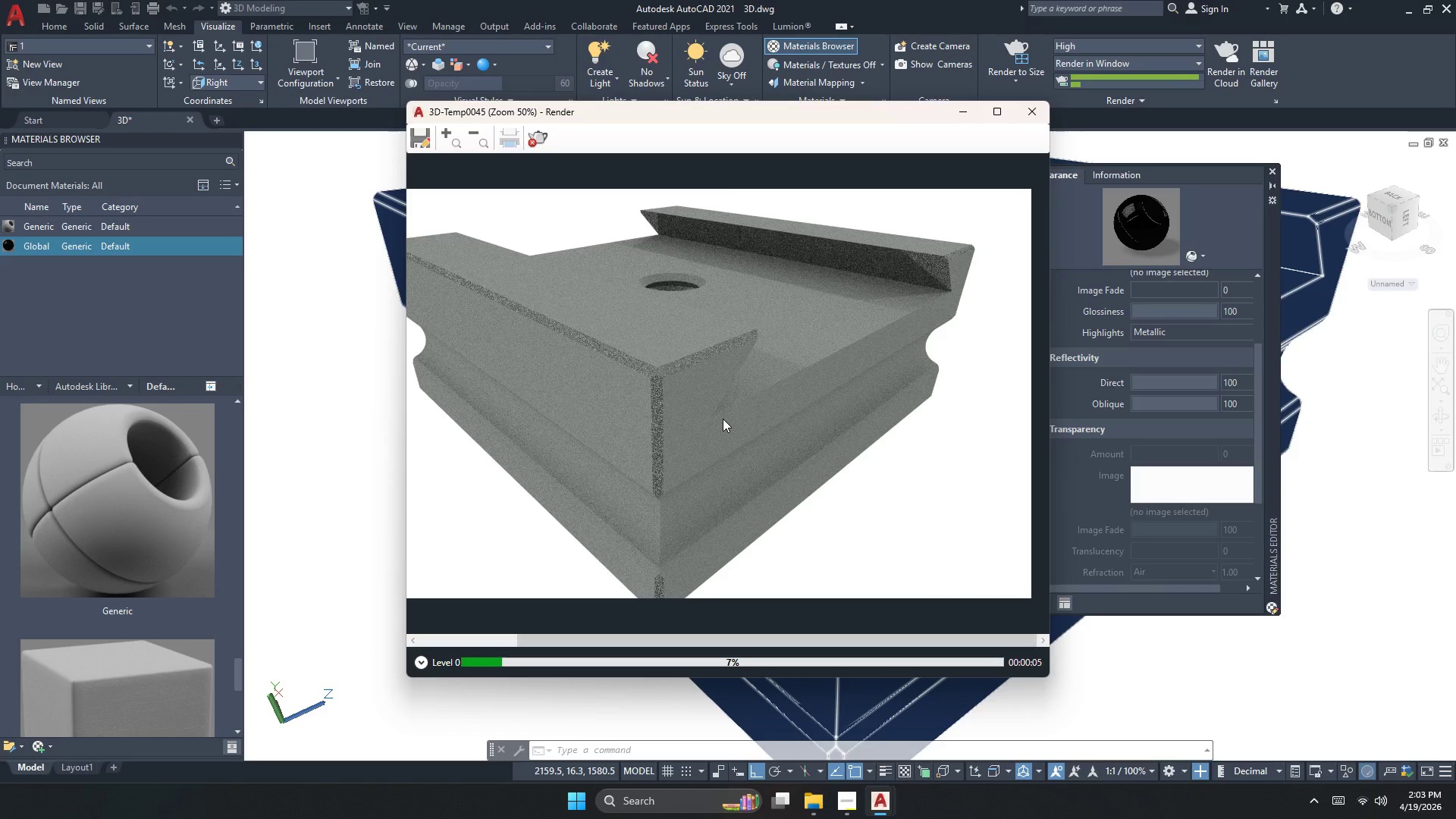 
right_click([346, 343])
 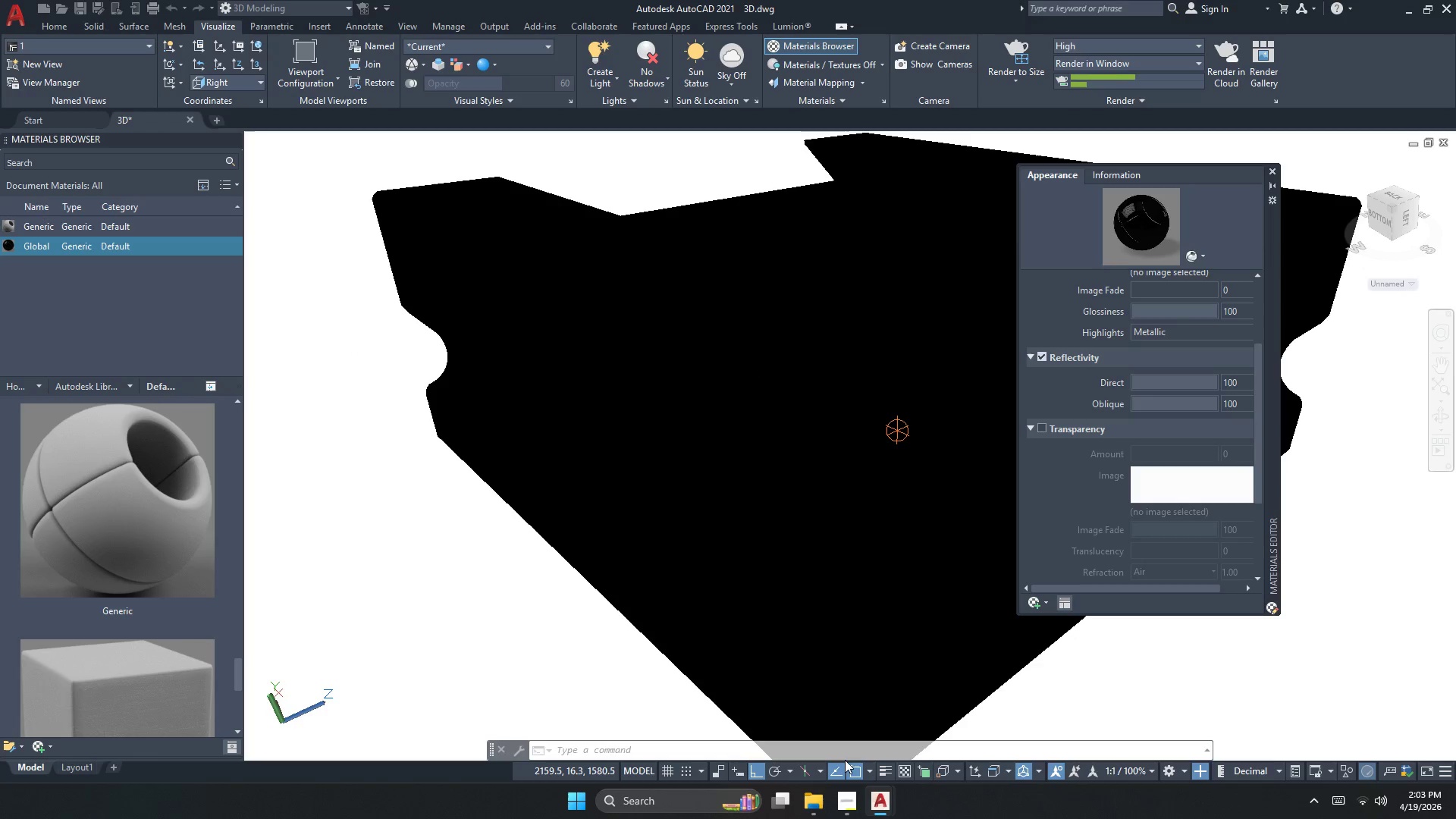 
scroll: coordinate [721, 420], scroll_direction: down, amount: 1.0
 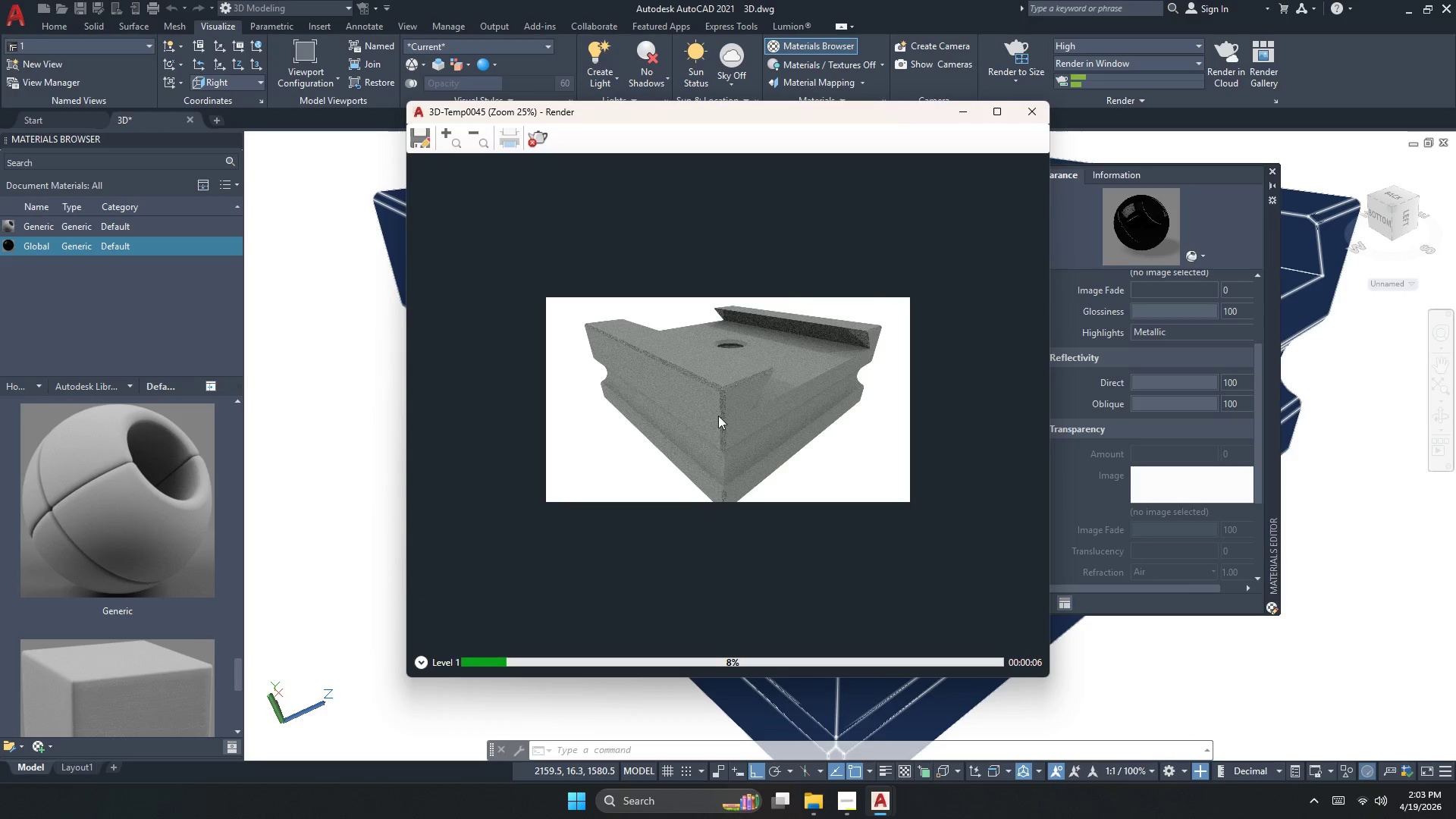 
scroll: coordinate [719, 414], scroll_direction: up, amount: 1.0
 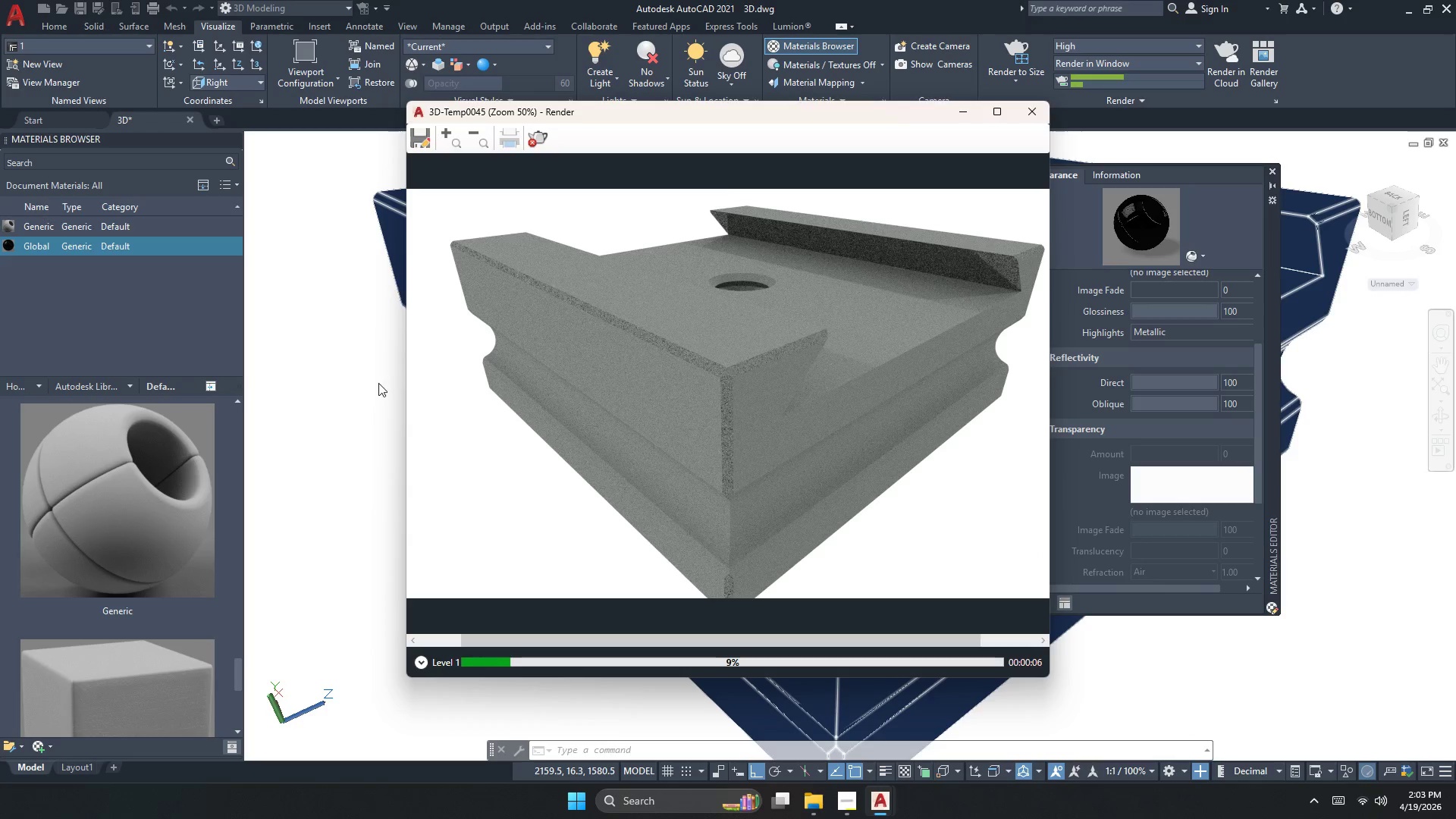 
left_click([874, 803])
 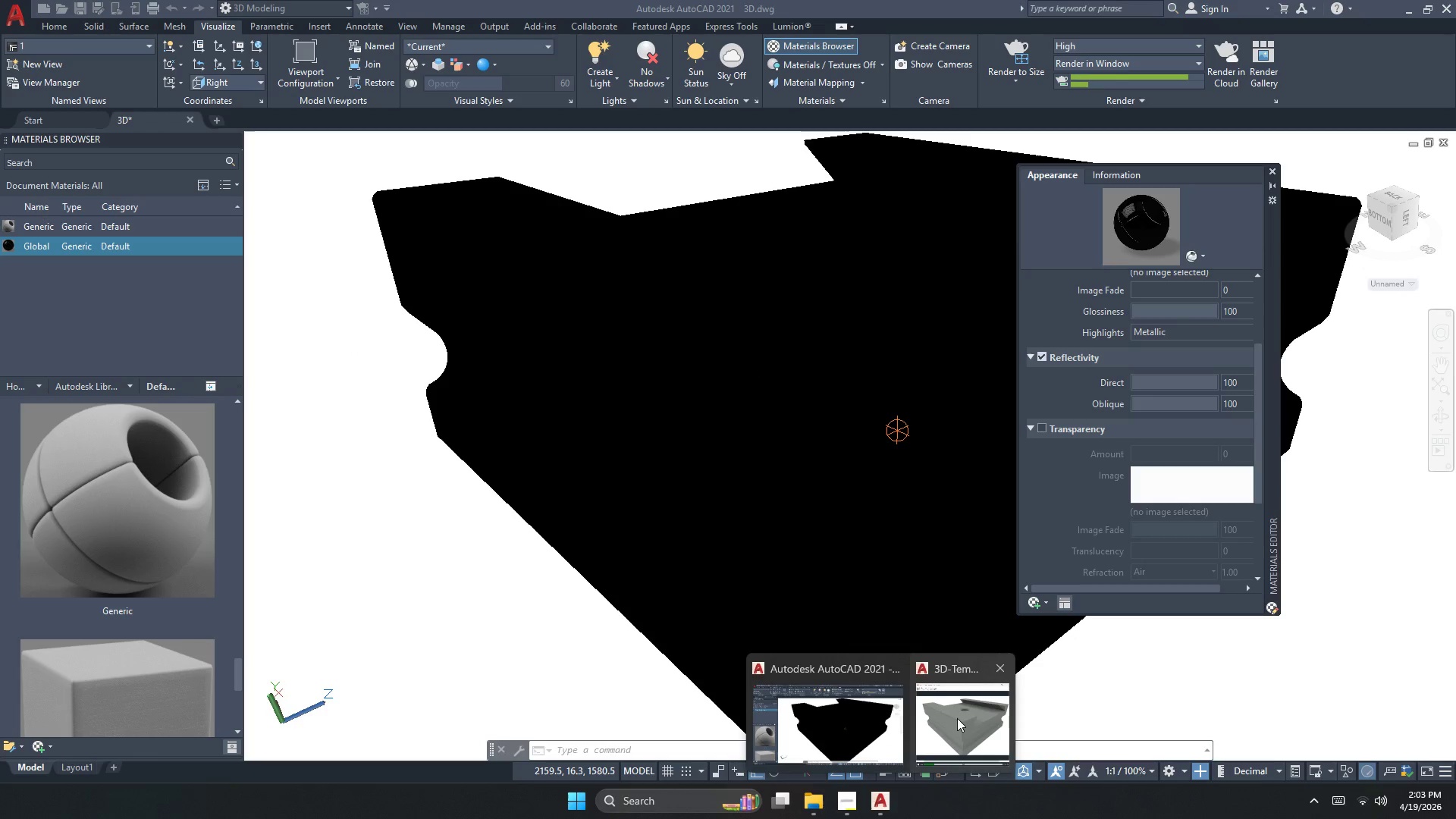 
left_click([957, 718])
 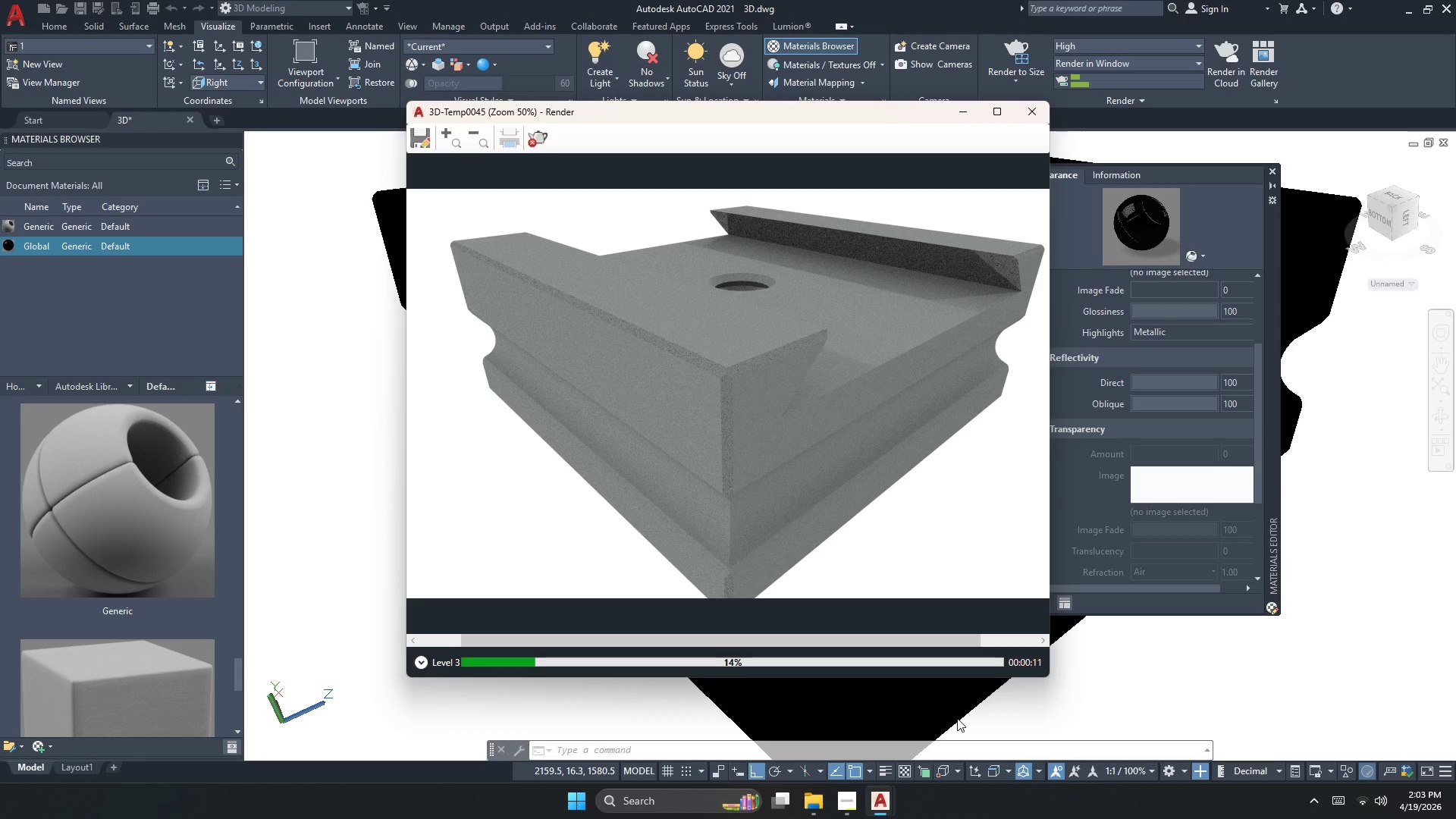 
left_click([812, 451])
 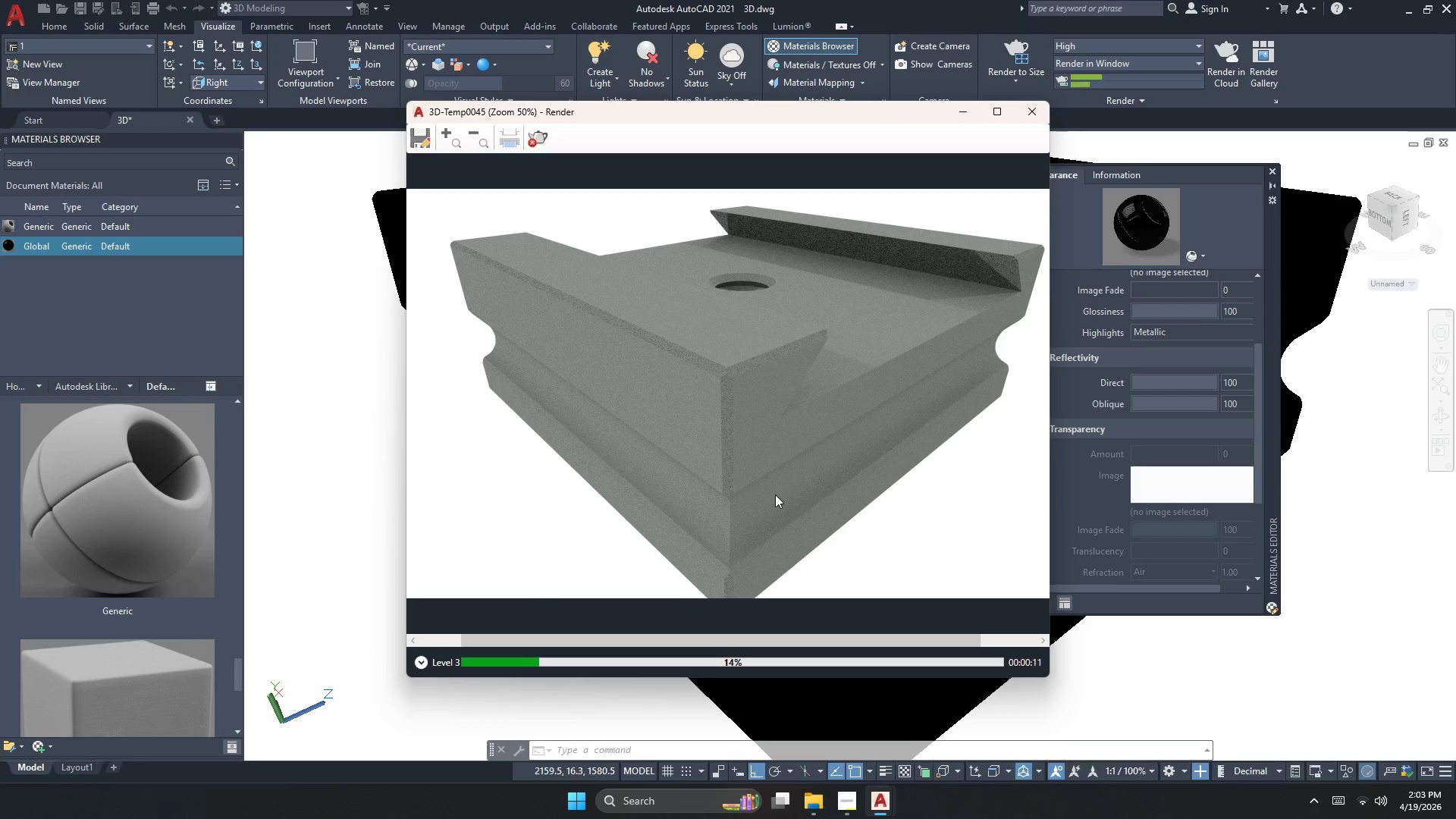 
scroll: coordinate [775, 494], scroll_direction: down, amount: 1.0
 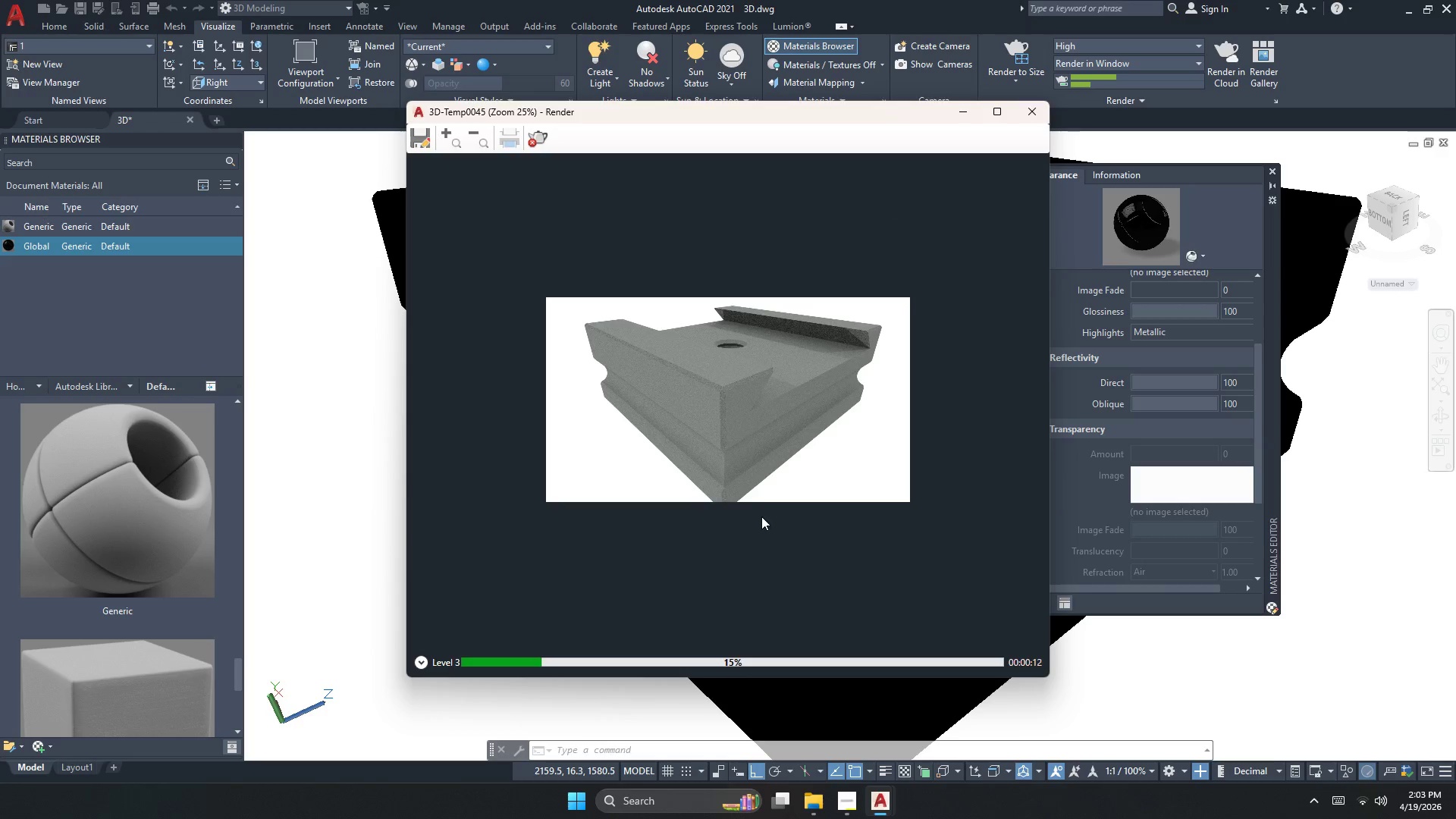 
scroll: coordinate [756, 491], scroll_direction: up, amount: 1.0
 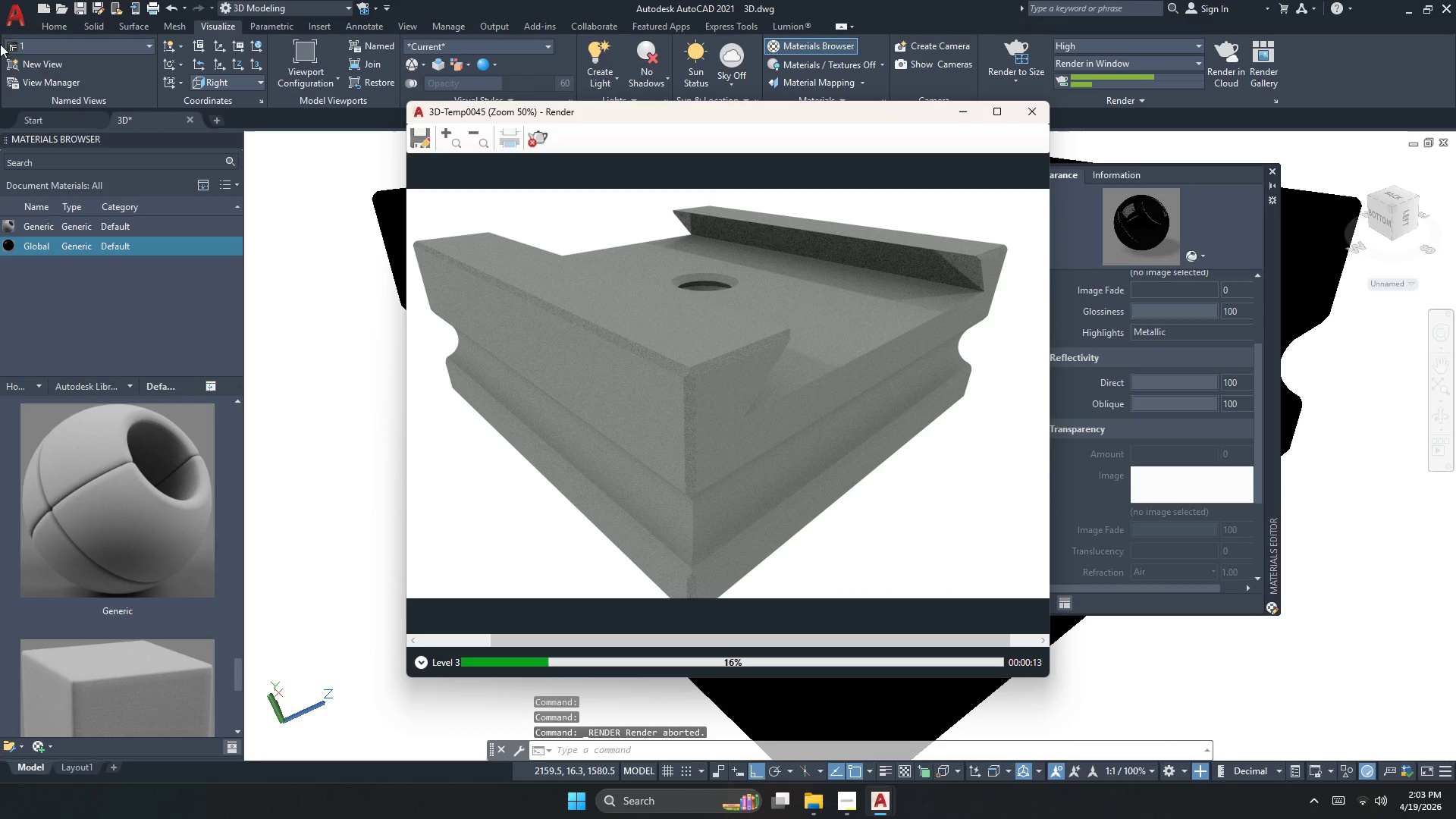 
left_click([72, 49])
 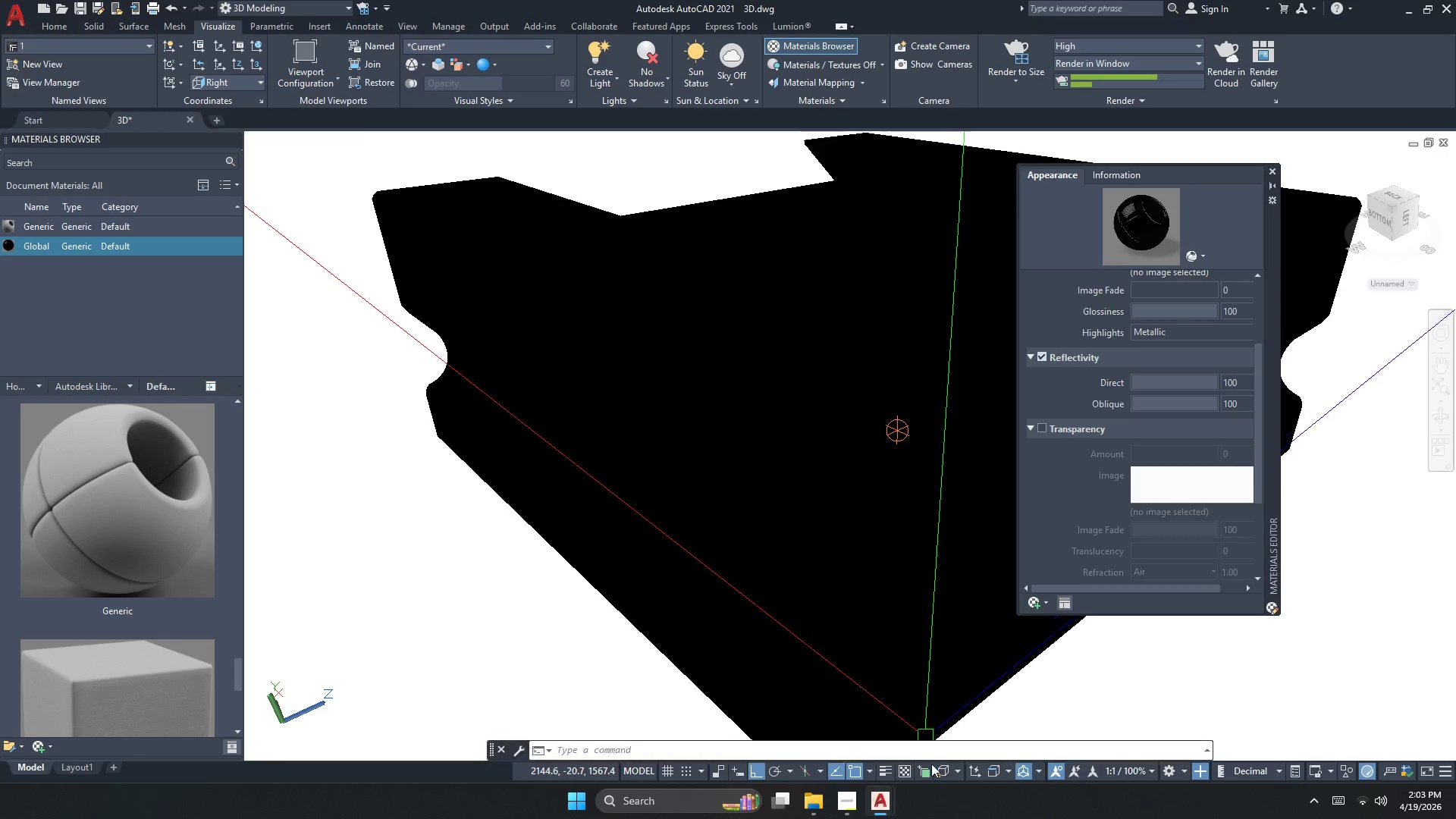 
left_click([874, 809])
 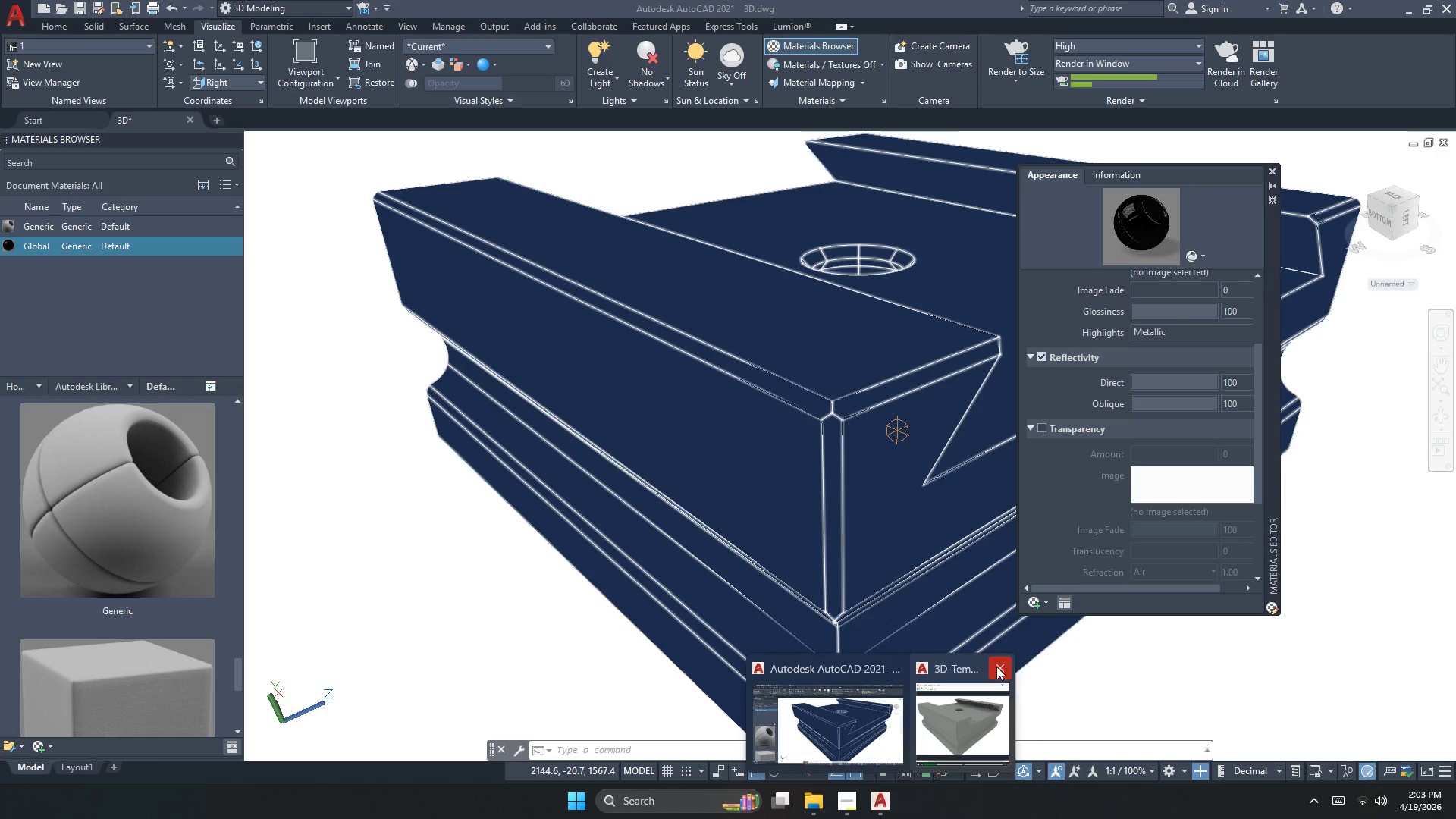 
left_click([1001, 664])
 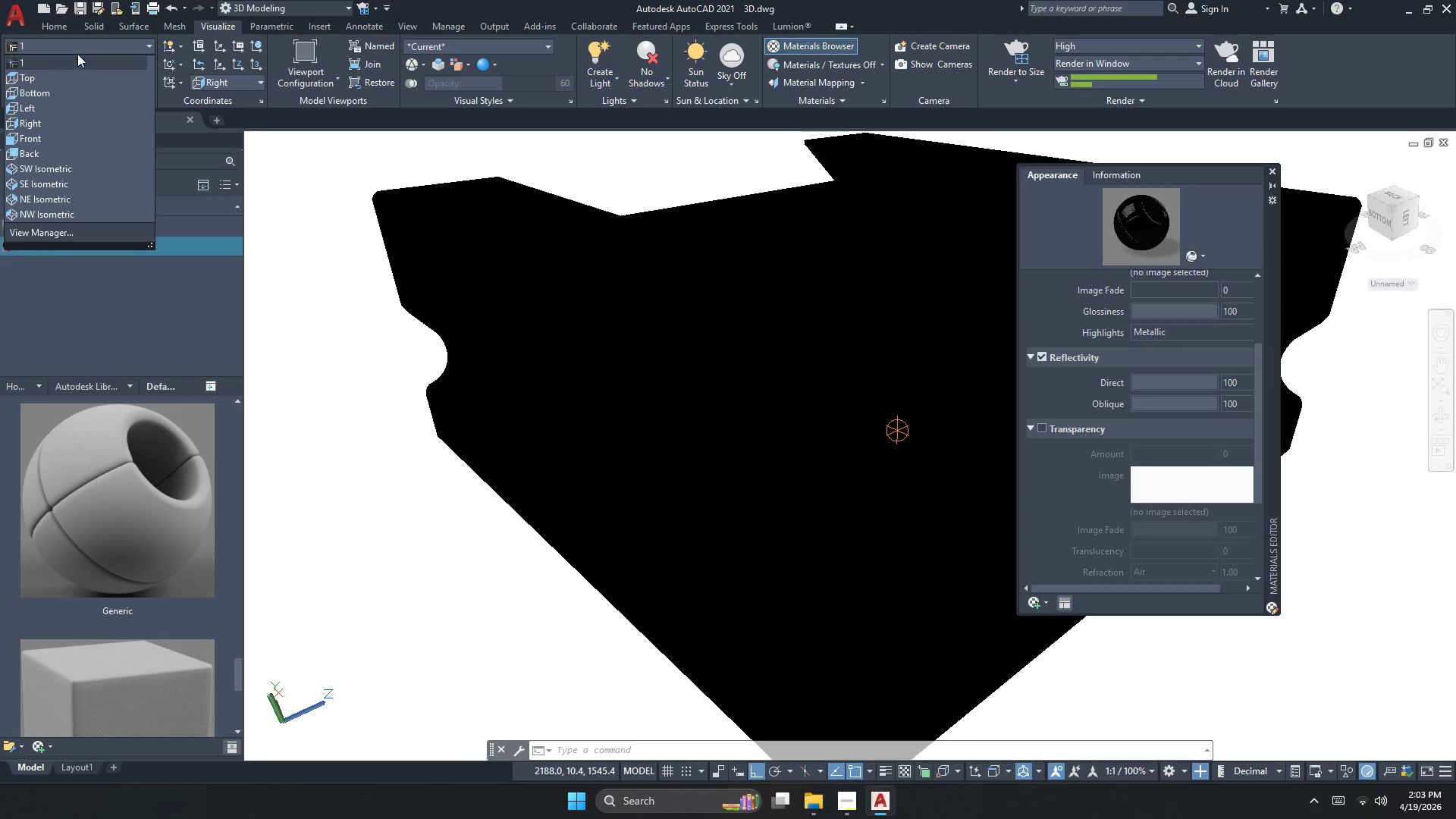 
double_click([67, 64])
 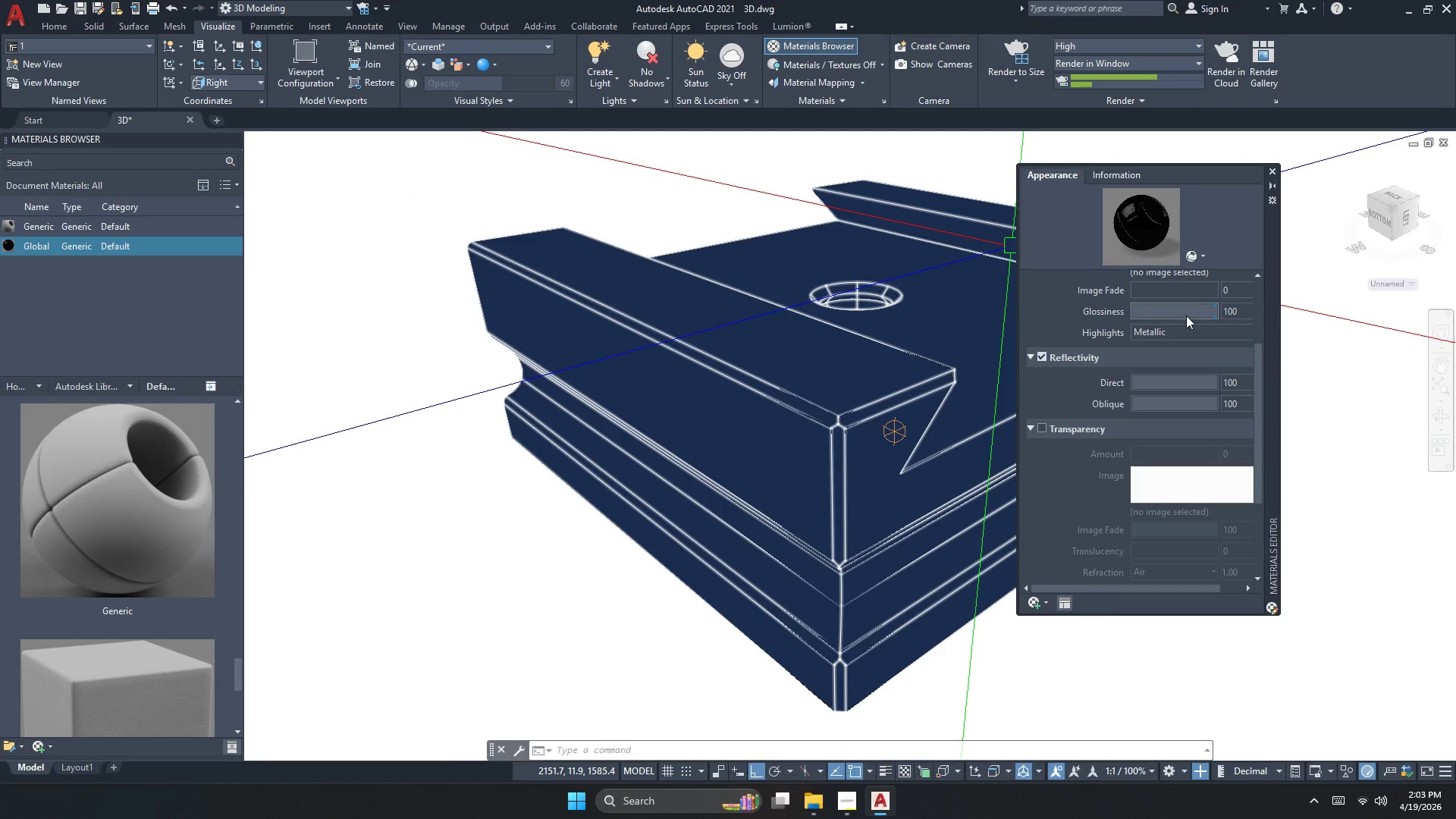 
left_click_drag(start_coordinate=[1134, 333], to_coordinate=[1156, 335])
 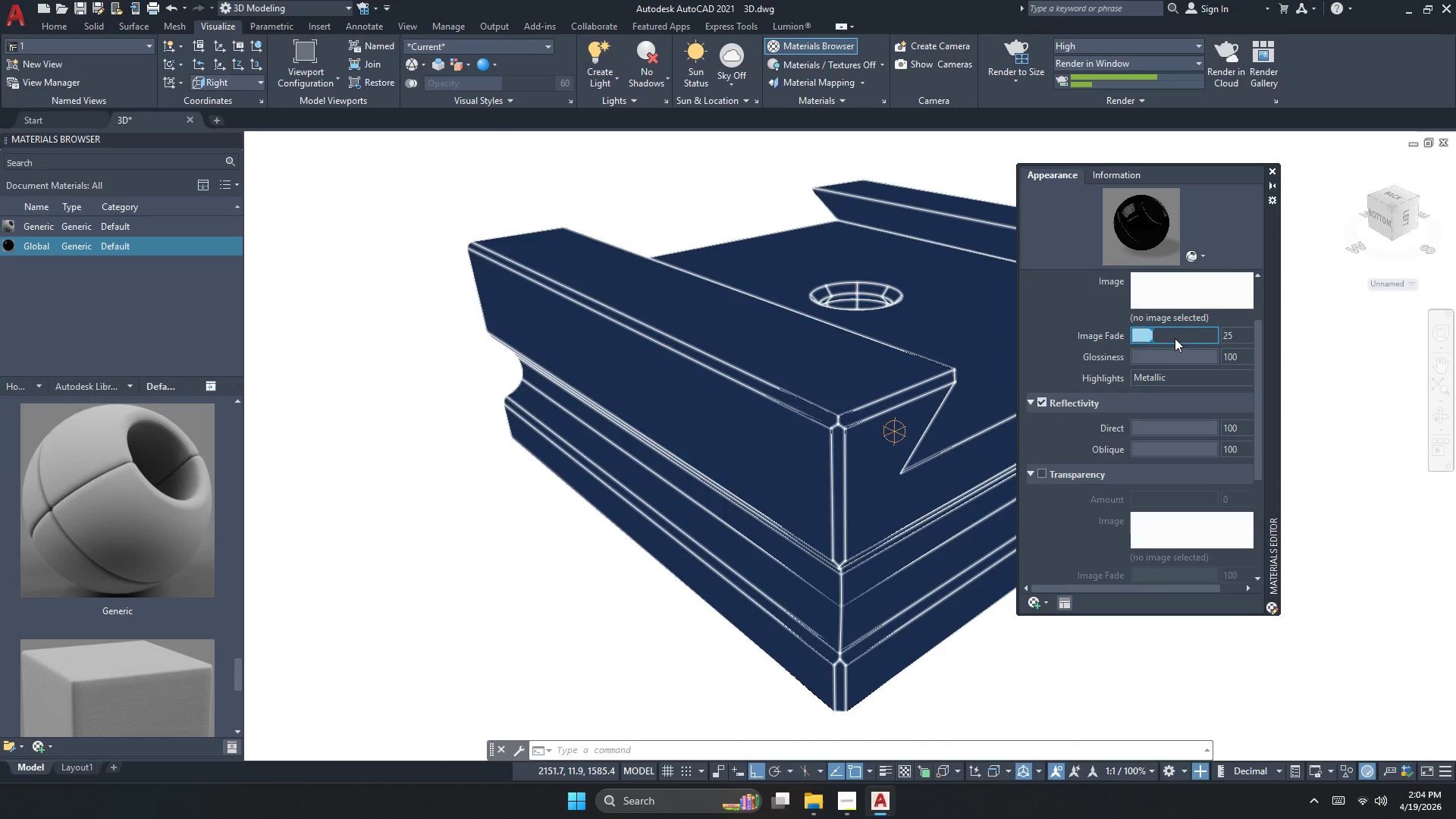 
left_click_drag(start_coordinate=[1172, 338], to_coordinate=[1189, 340])
 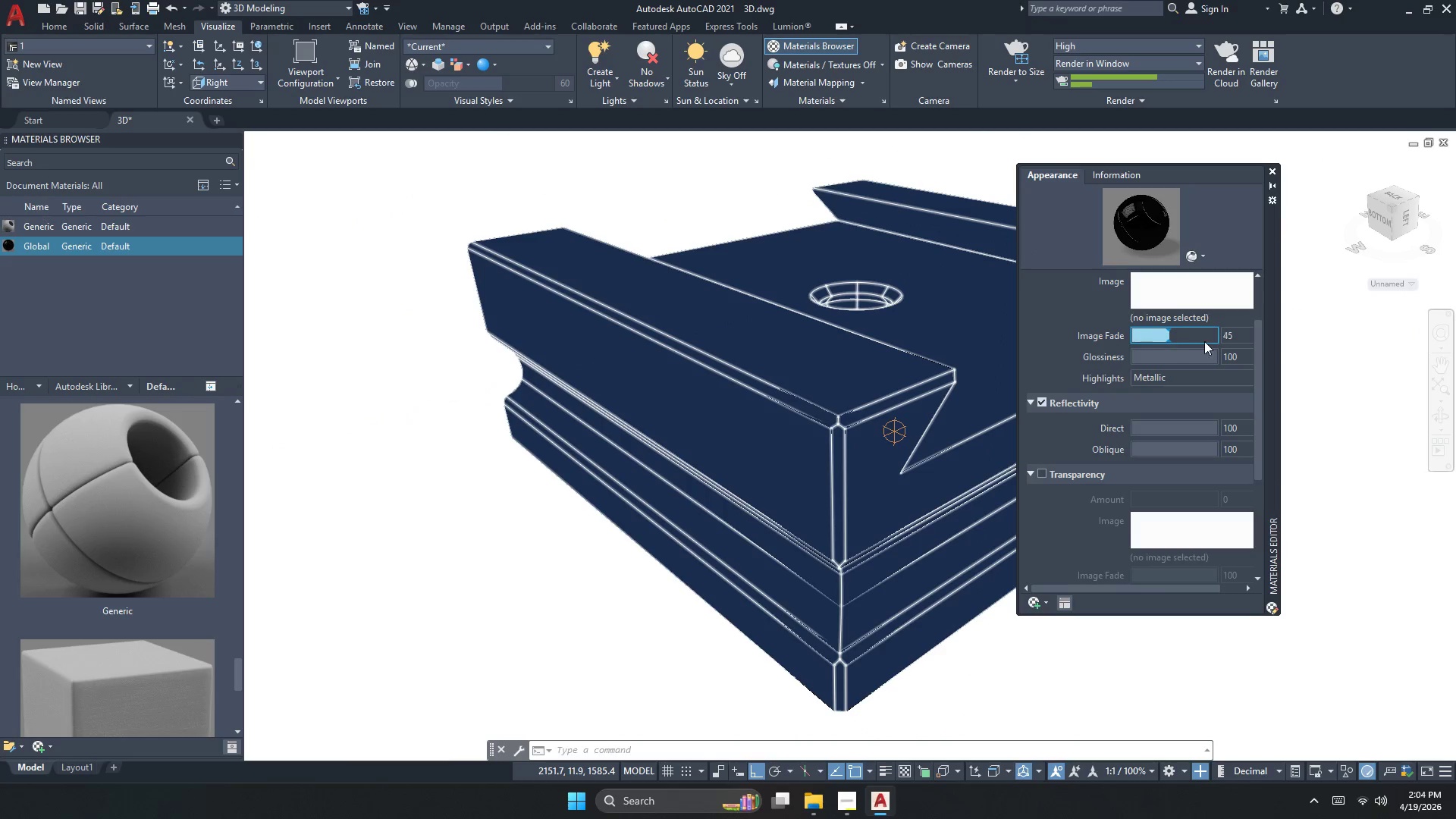 
left_click_drag(start_coordinate=[1200, 341], to_coordinate=[1270, 341])
 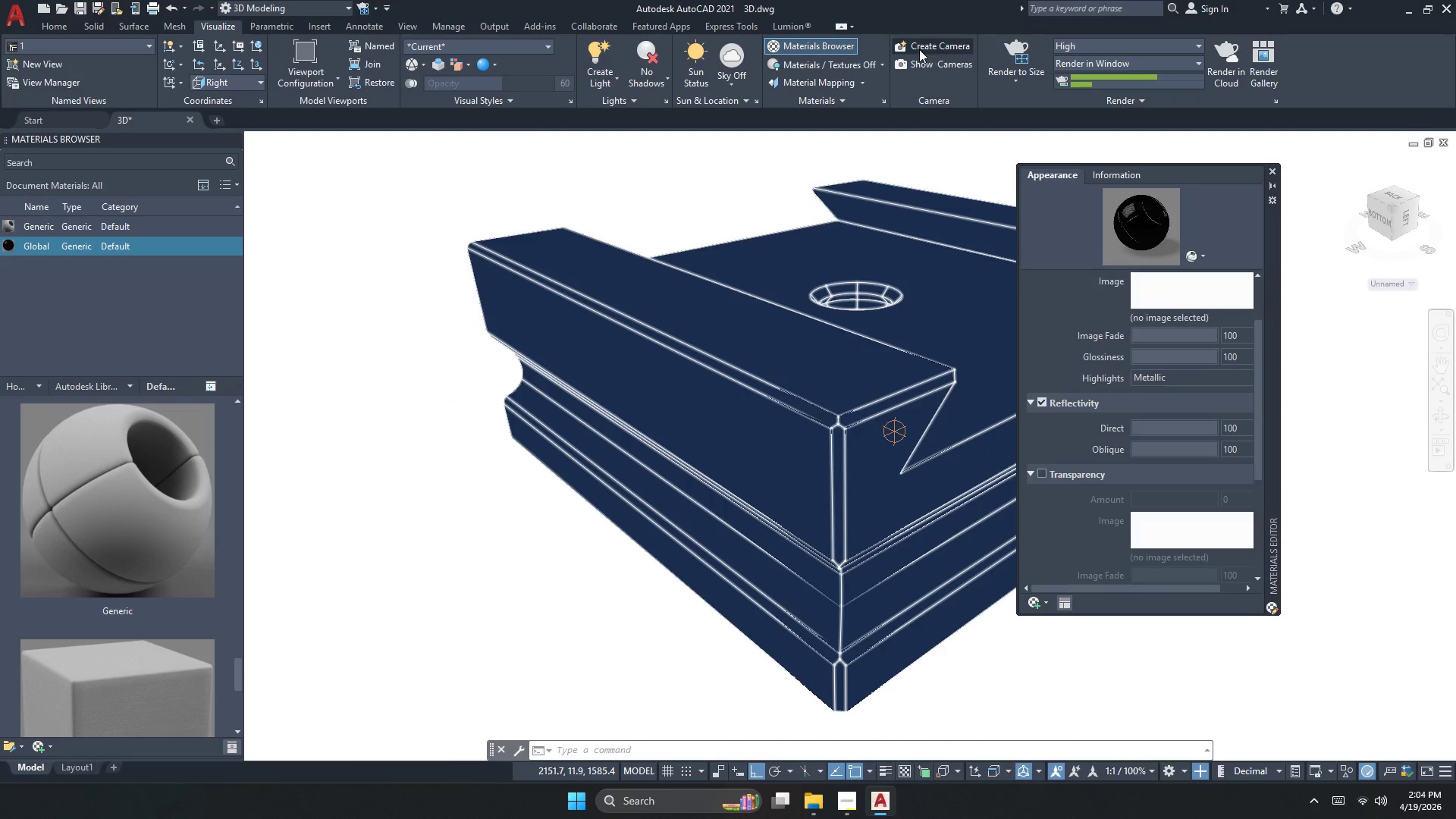 
scroll: coordinate [1188, 392], scroll_direction: up, amount: 1.0
 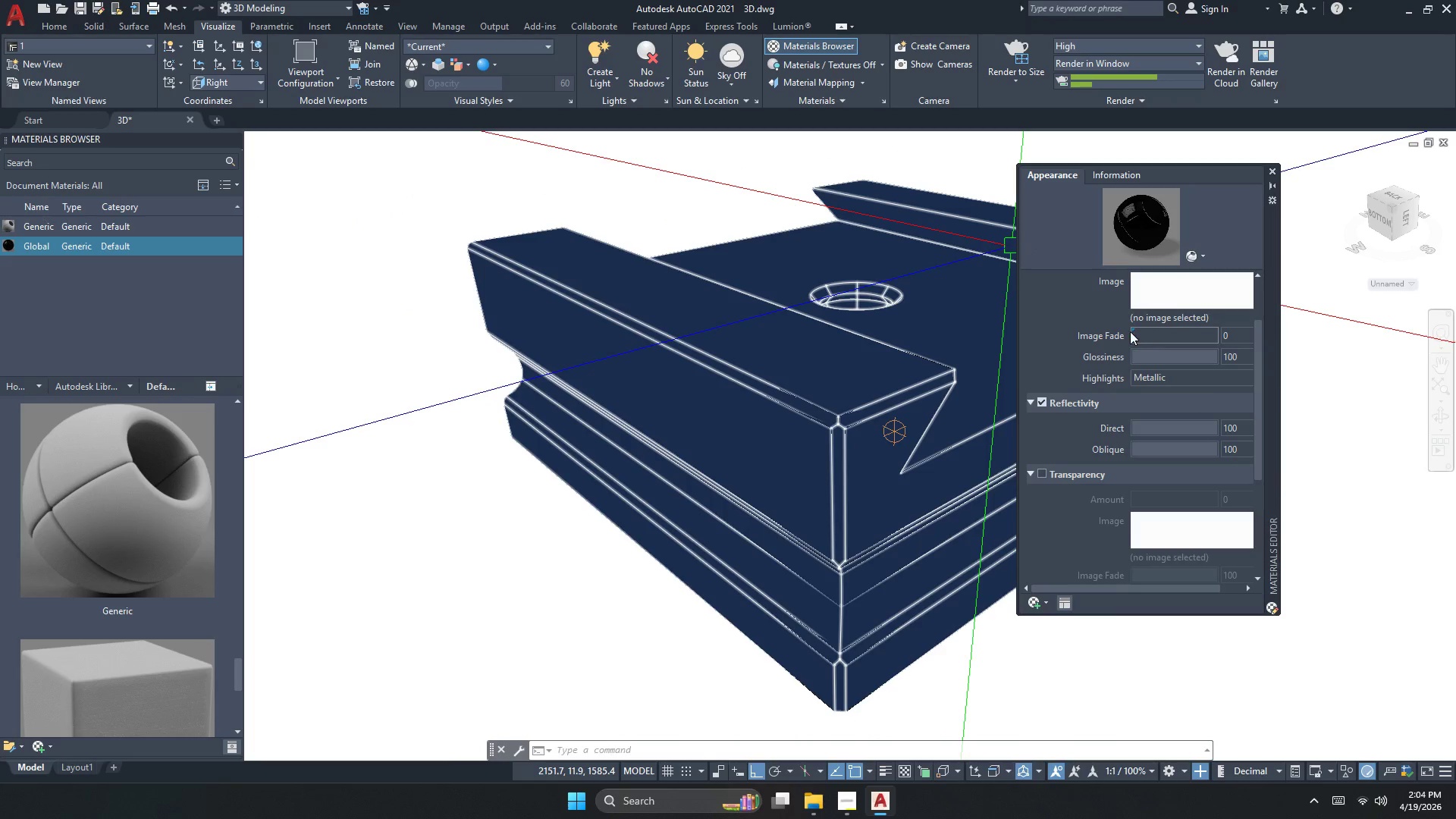 
left_click([1009, 58])
 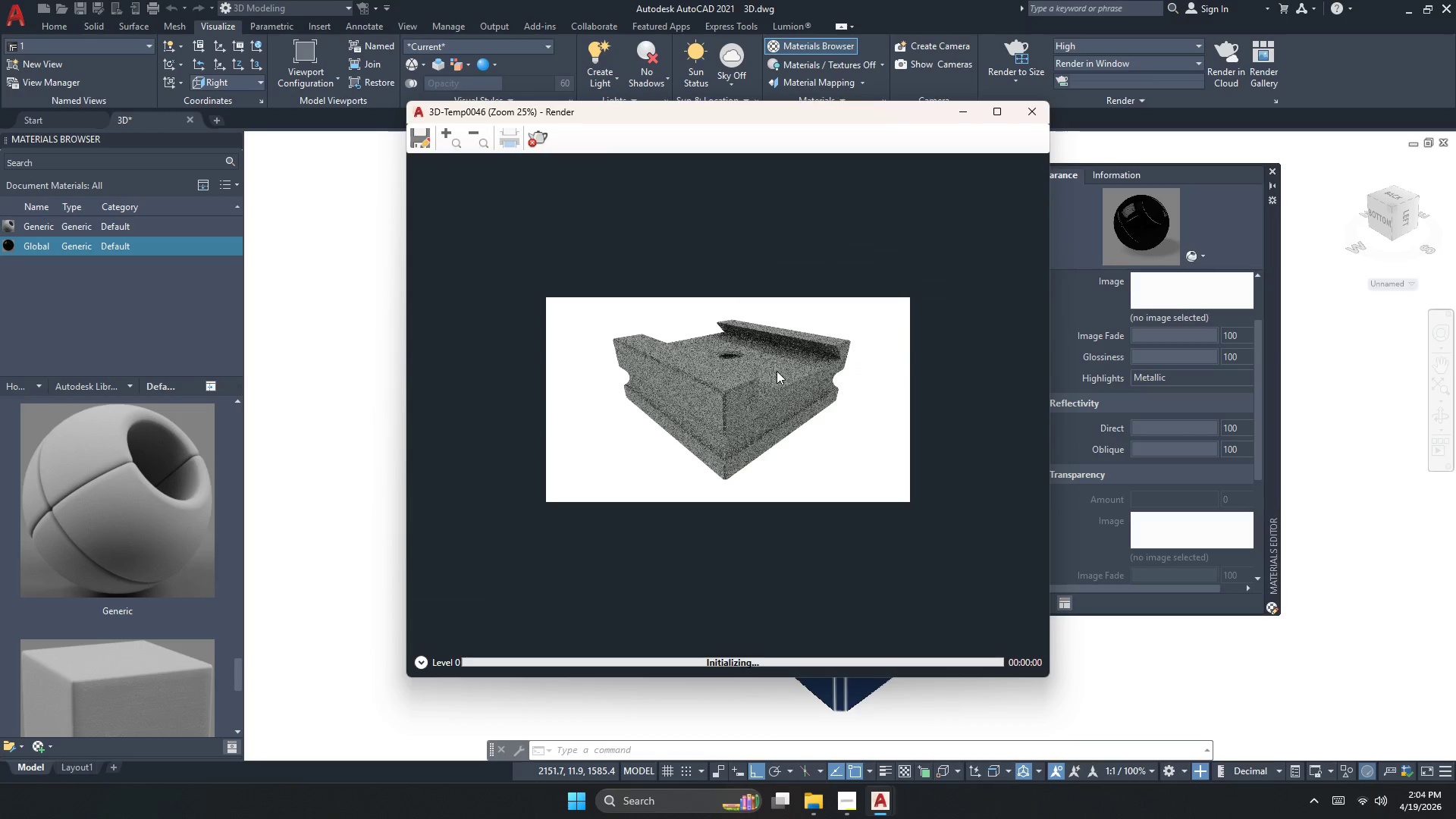 
left_click([535, 133])
 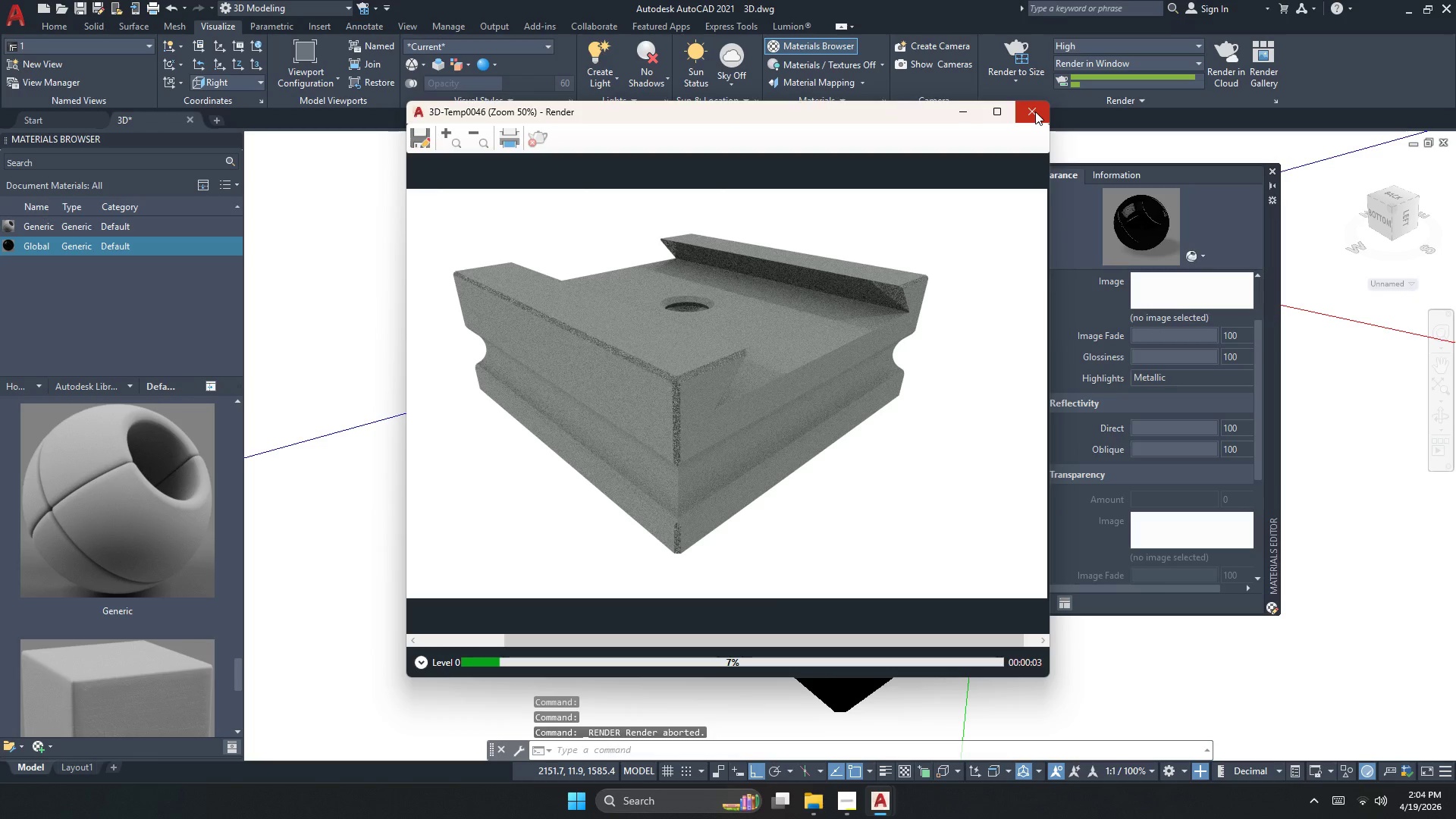 
scroll: coordinate [773, 370], scroll_direction: up, amount: 2.0
 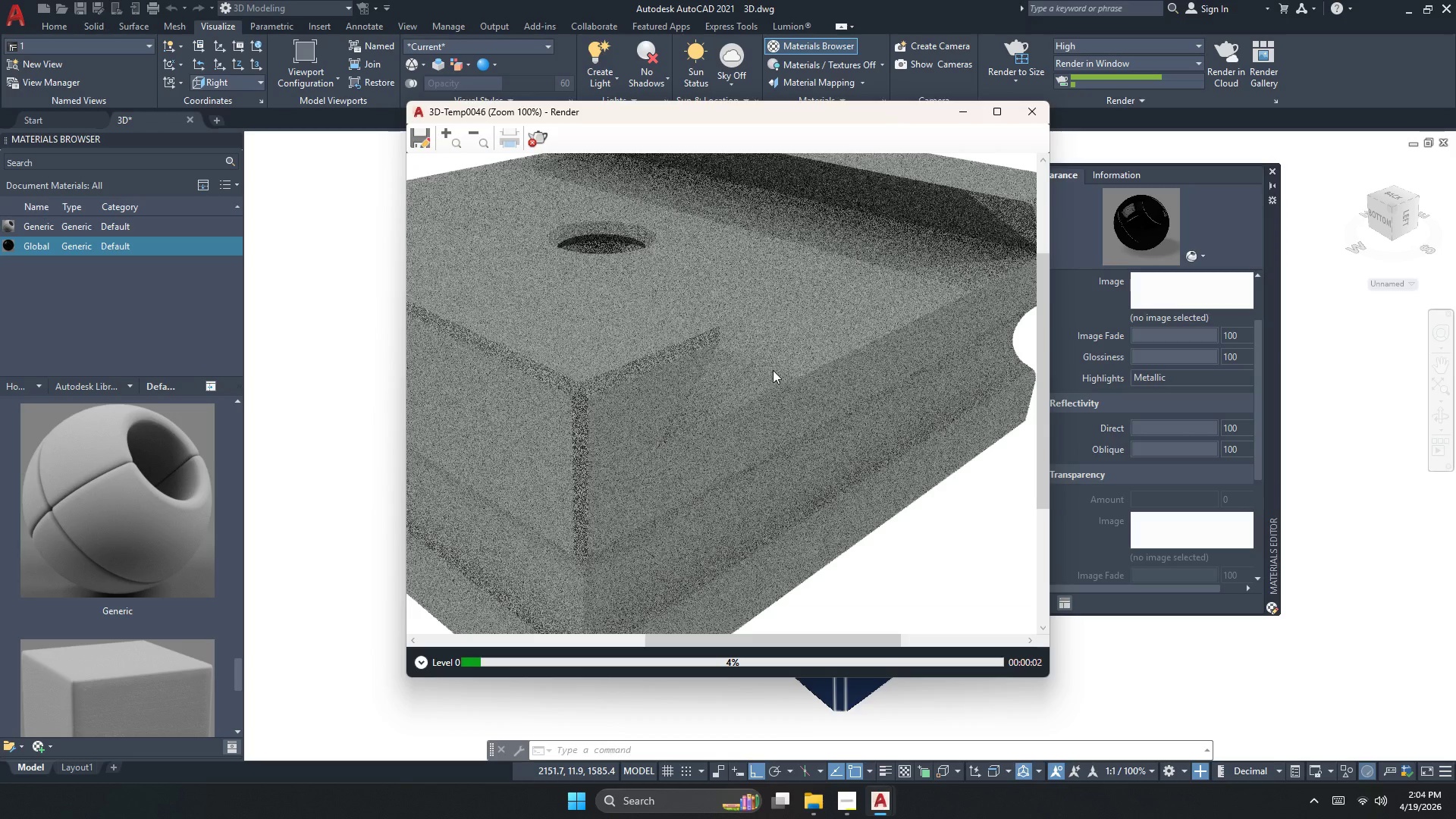 
scroll: coordinate [773, 370], scroll_direction: down, amount: 1.0
 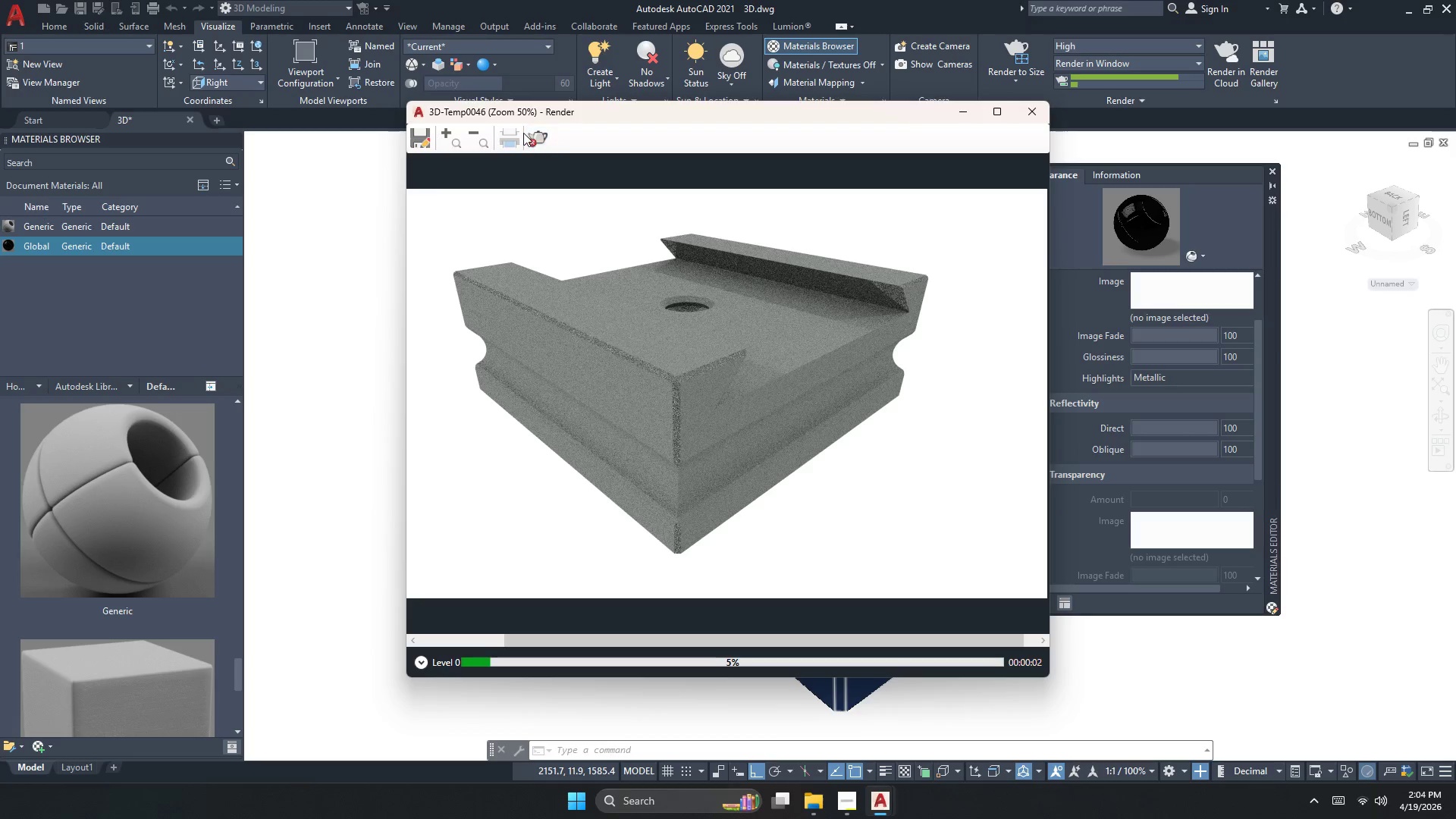 
left_click([1035, 111])
 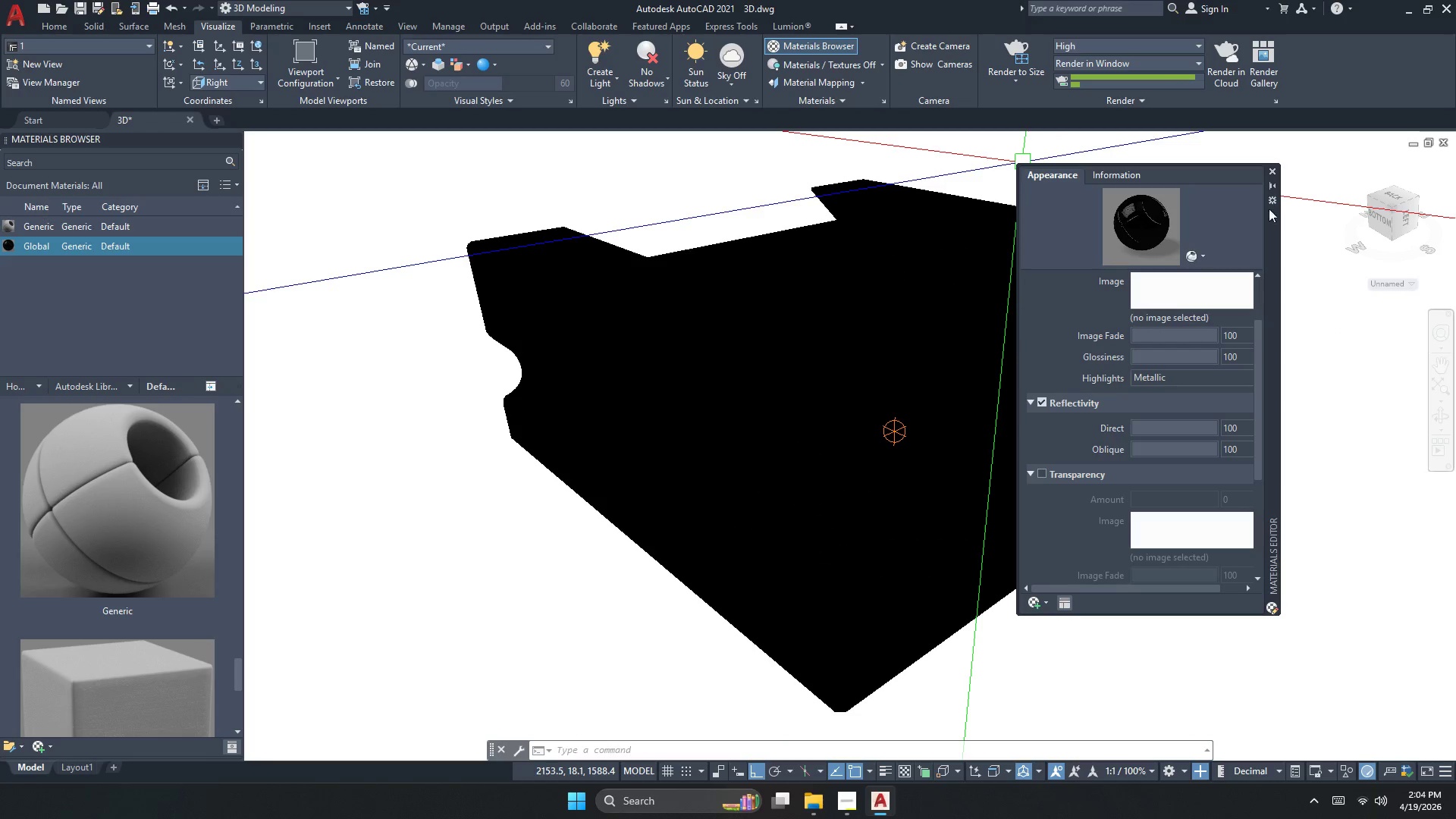 
left_click([1273, 169])
 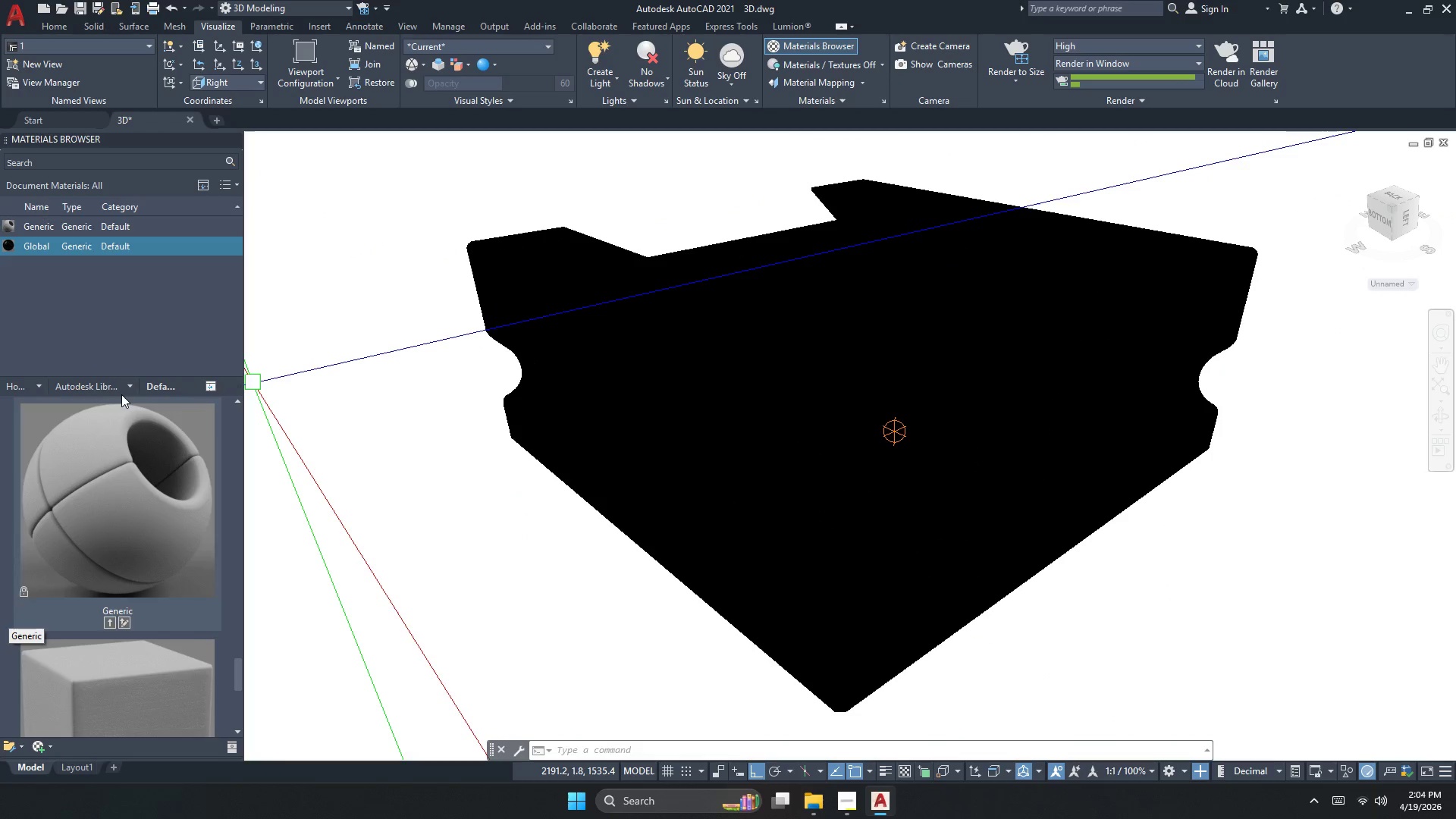 
left_click([124, 382])
 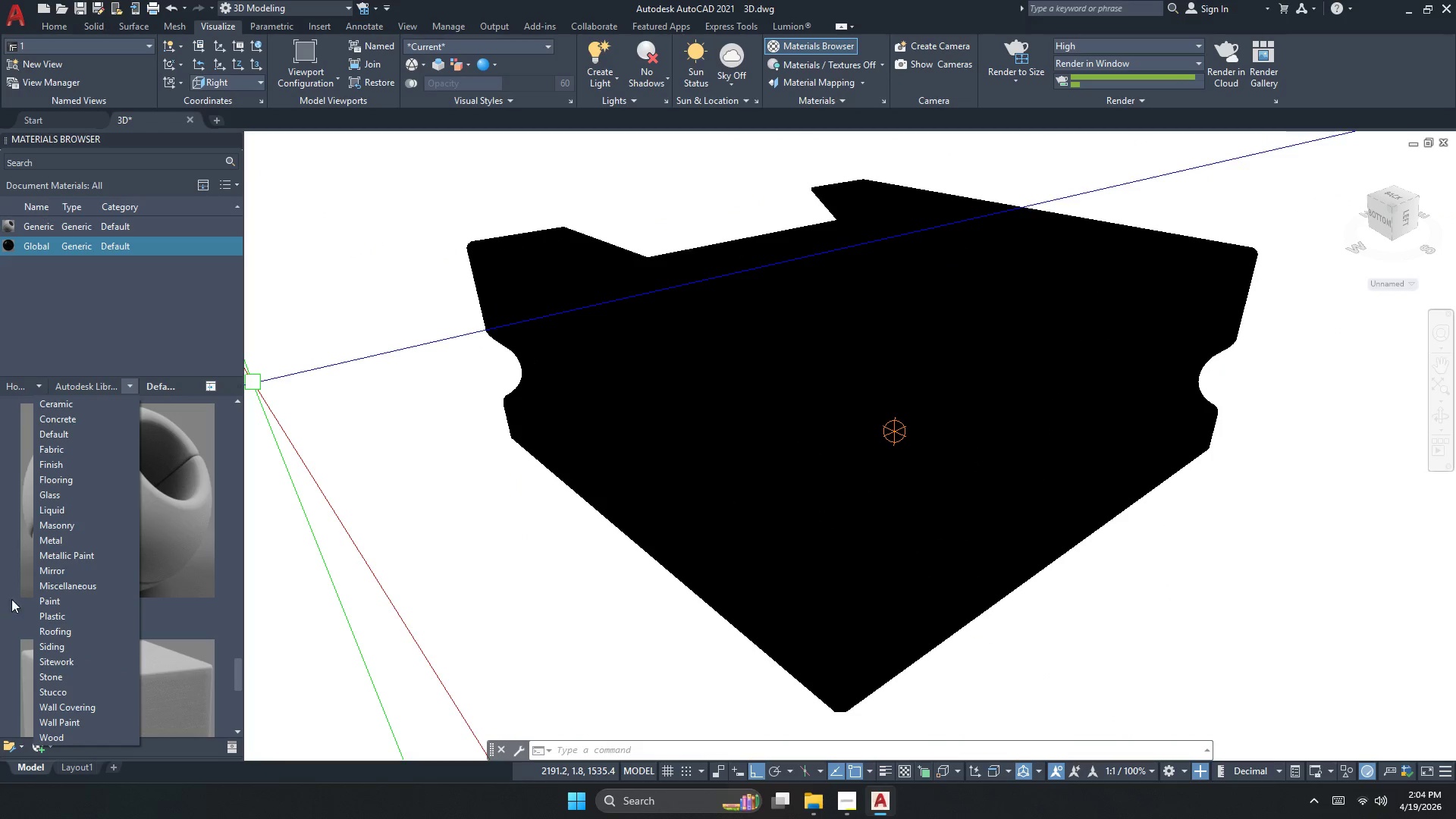 
left_click([70, 468])
 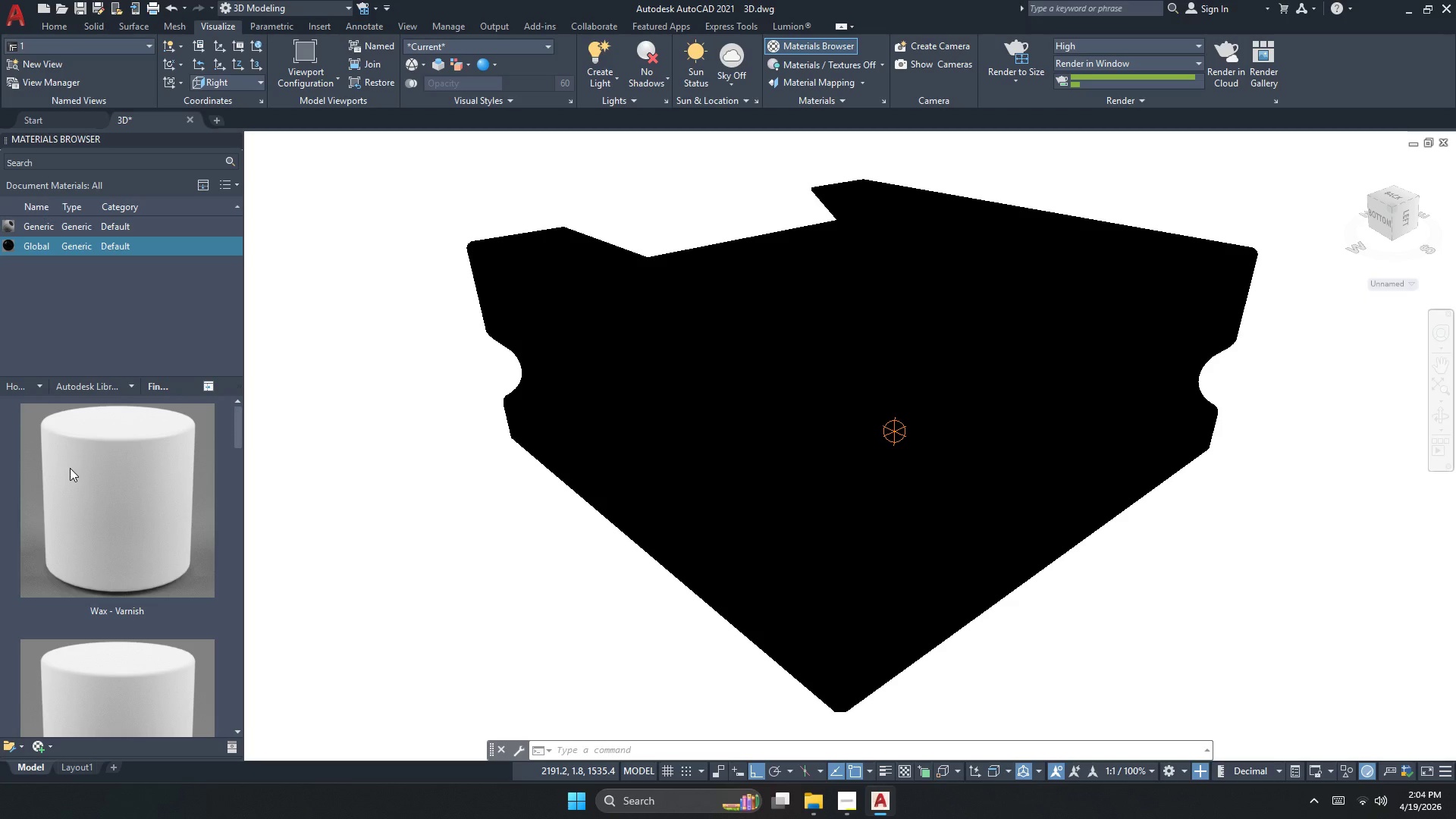 
scroll: coordinate [70, 475], scroll_direction: down, amount: 8.0
 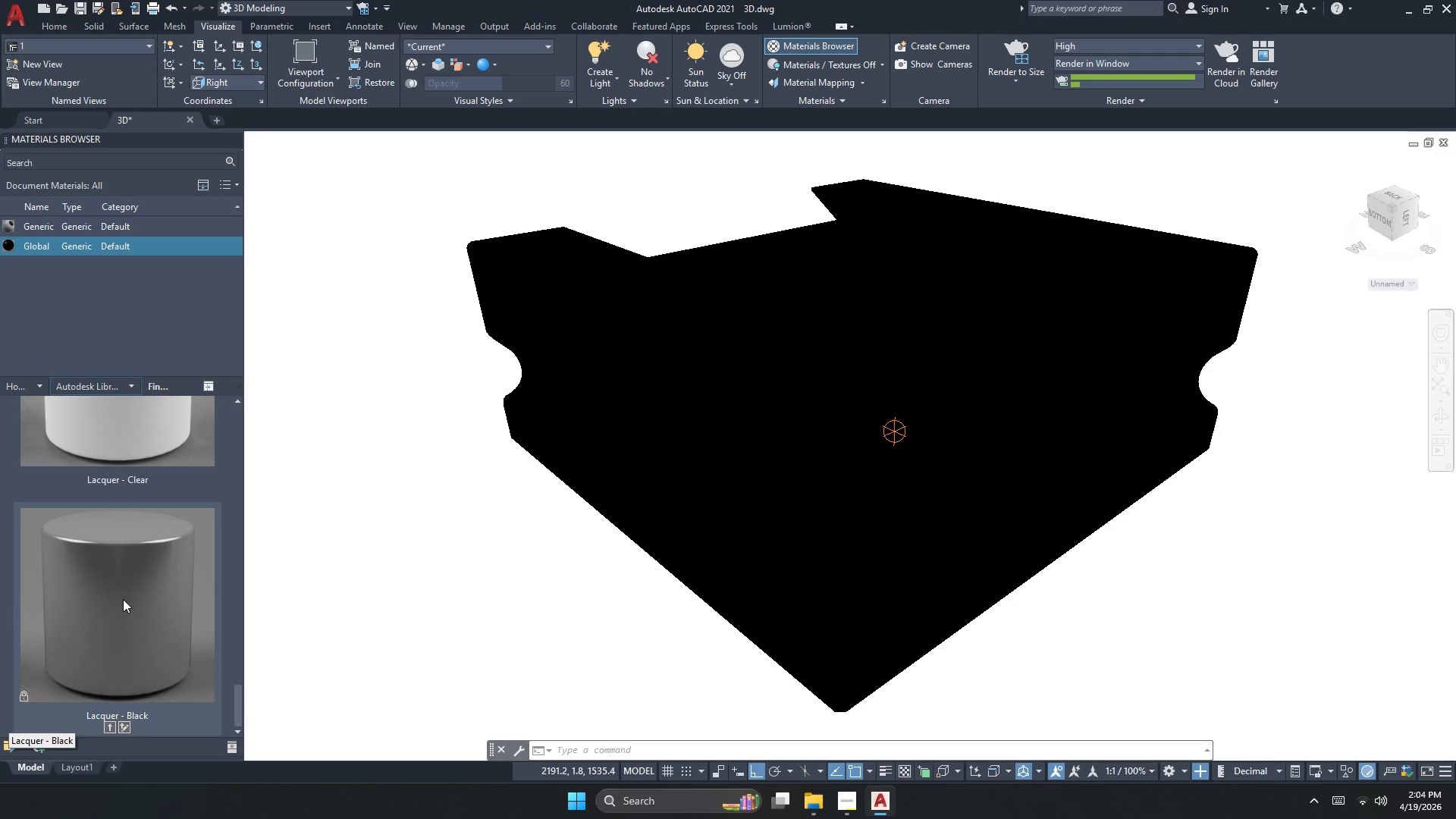 
right_click([133, 587])
 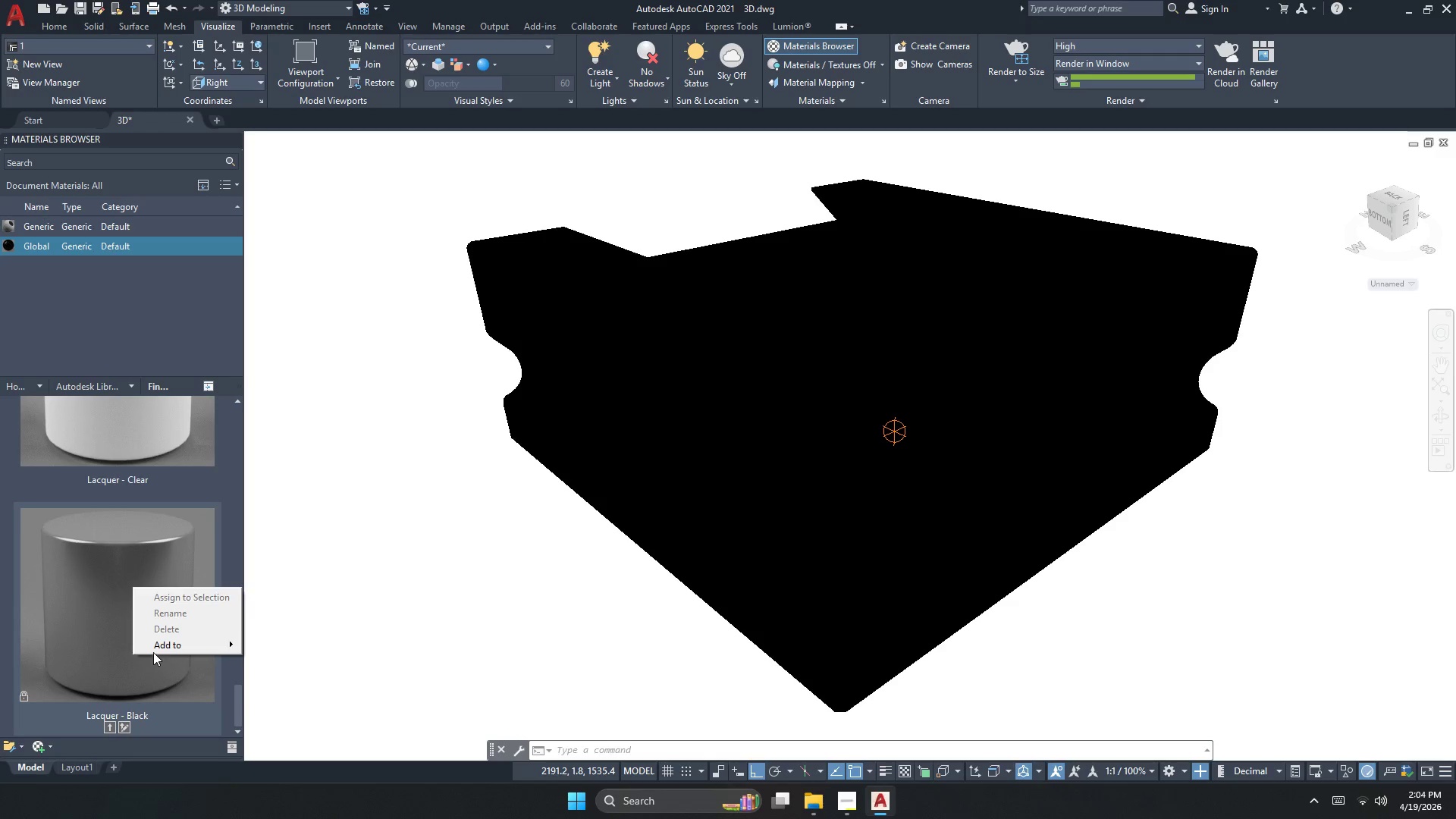 
left_click([716, 451])
 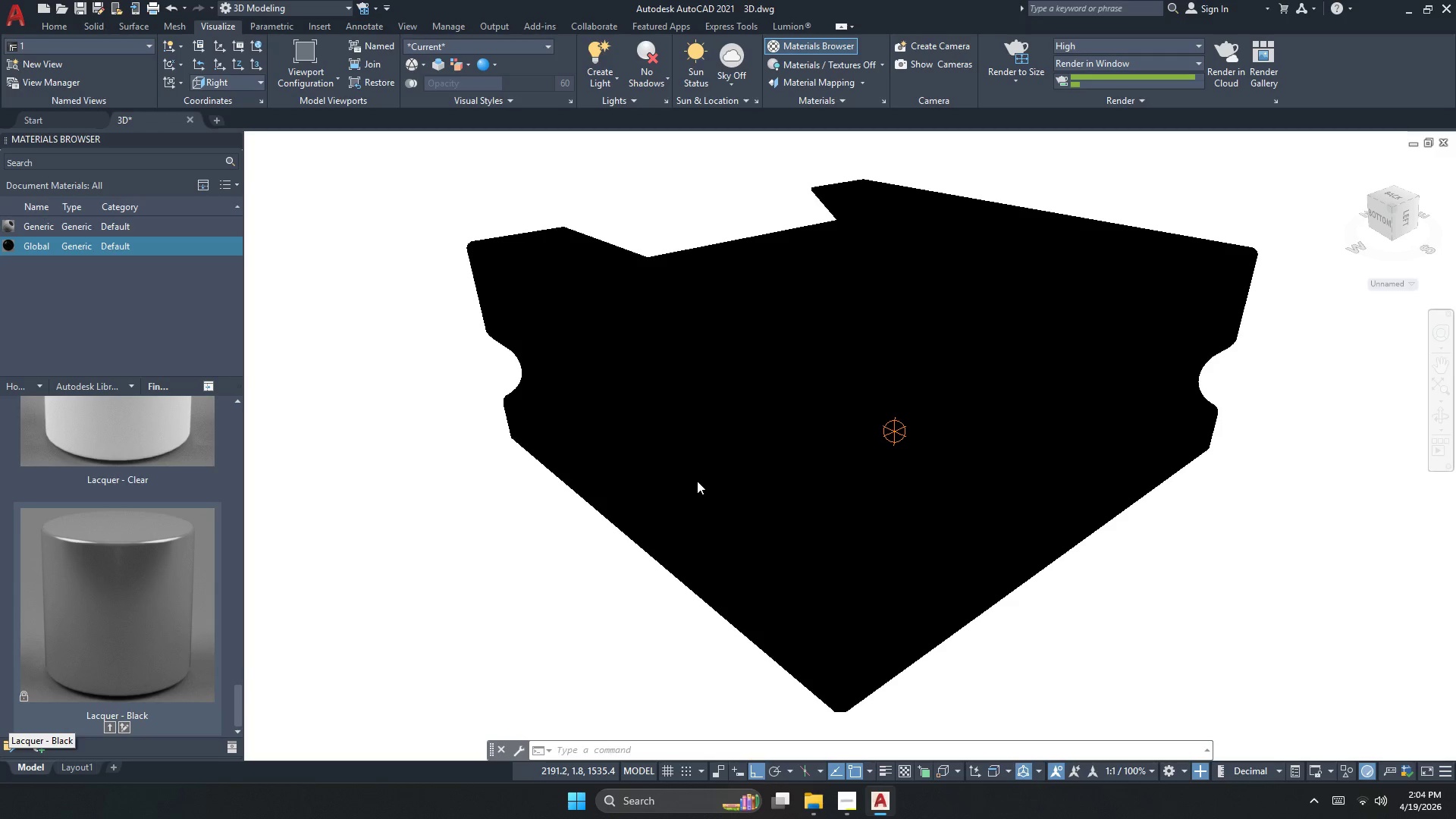 
left_click([697, 481])
 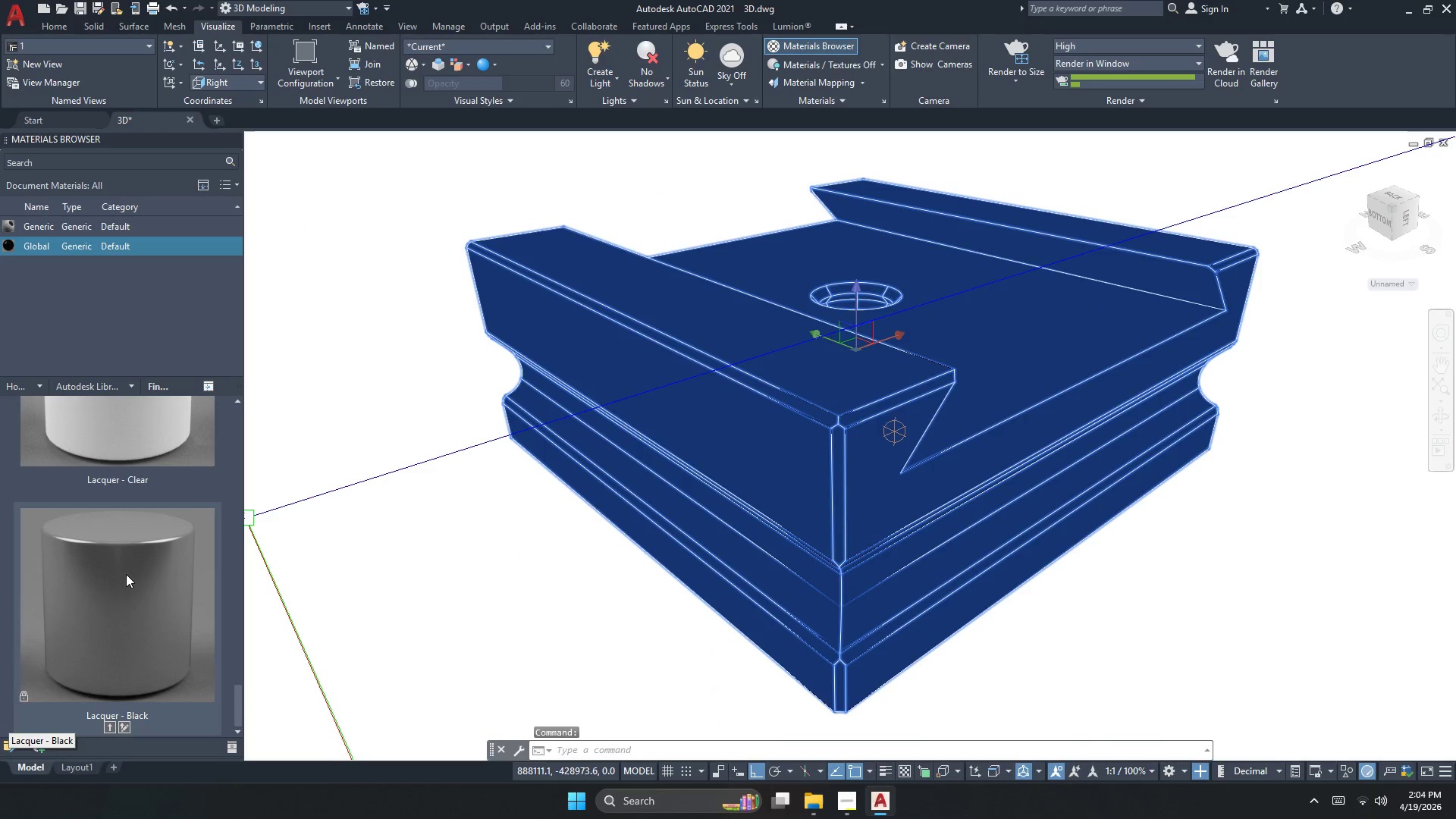 
right_click([116, 604])
 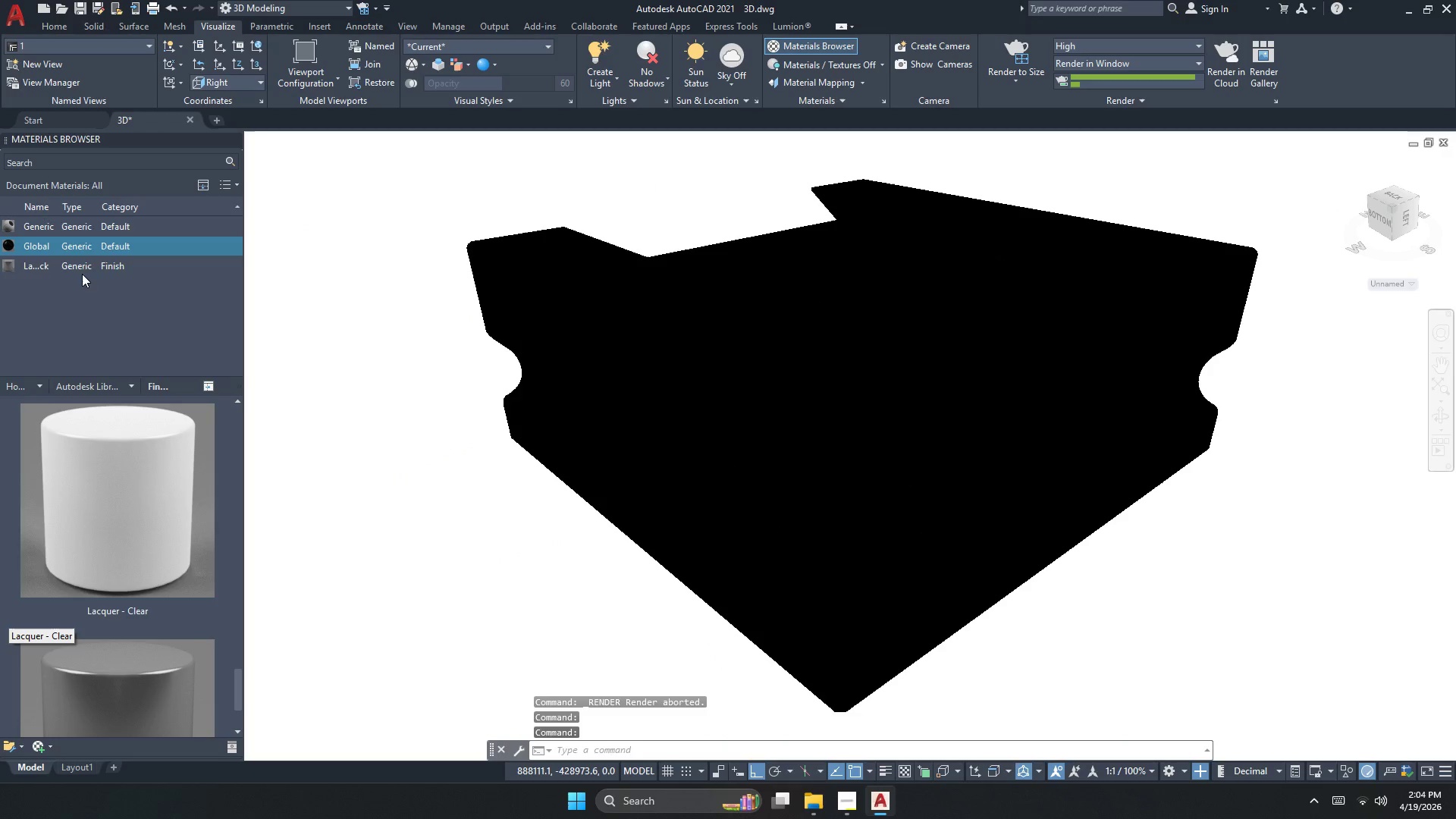 
left_click([155, 323])
 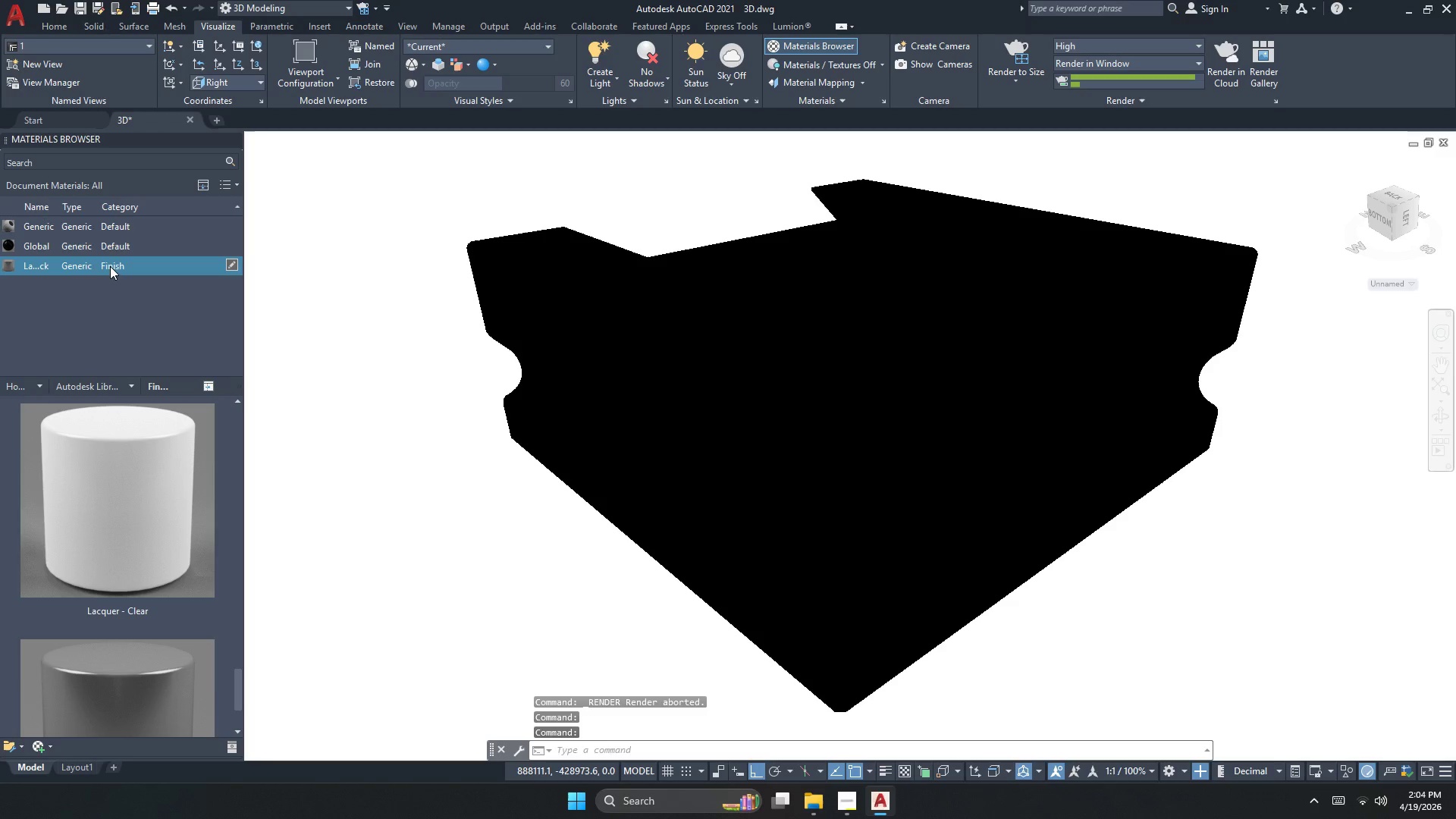 
double_click([130, 240])
 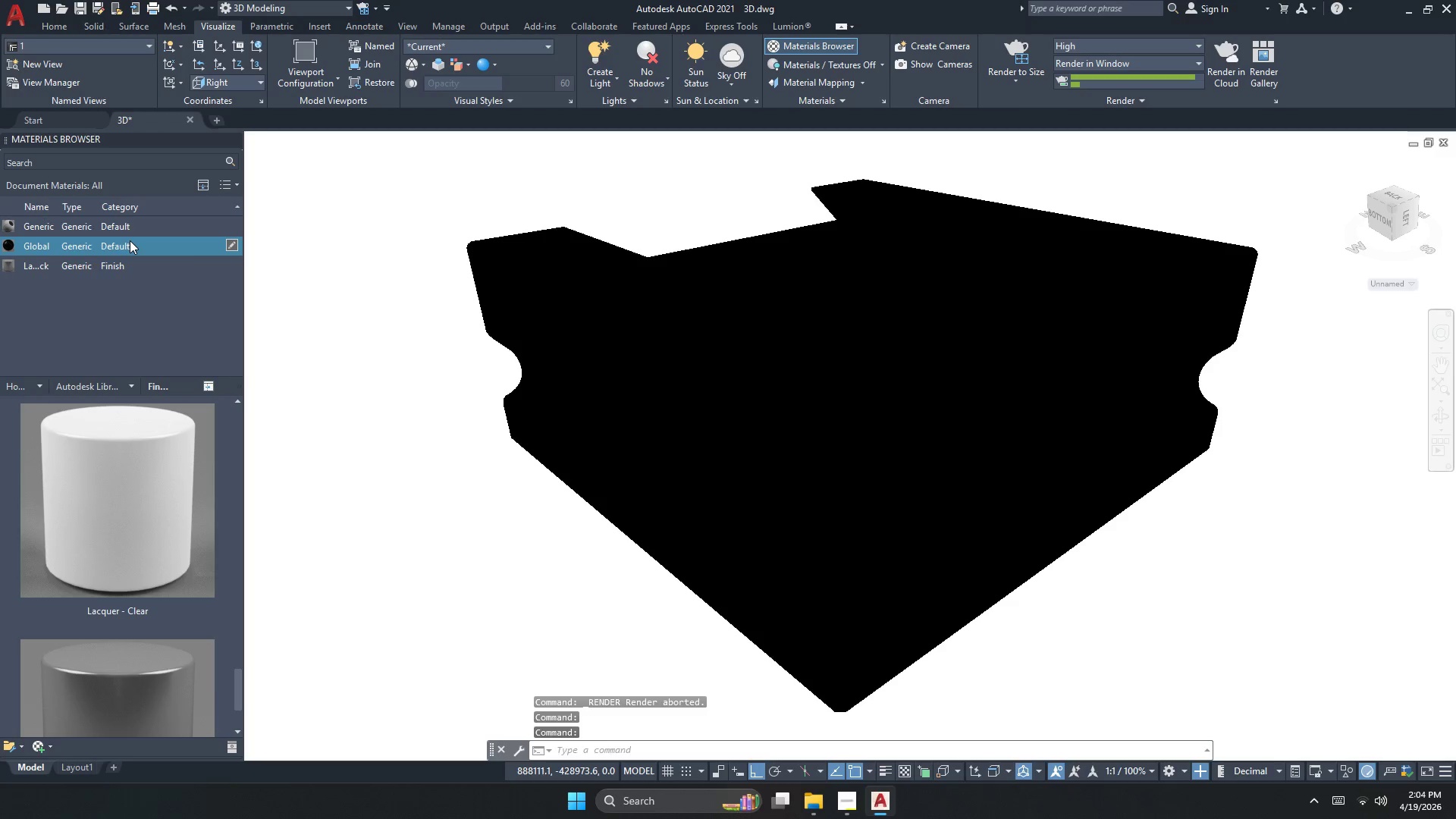 
right_click([130, 240])
 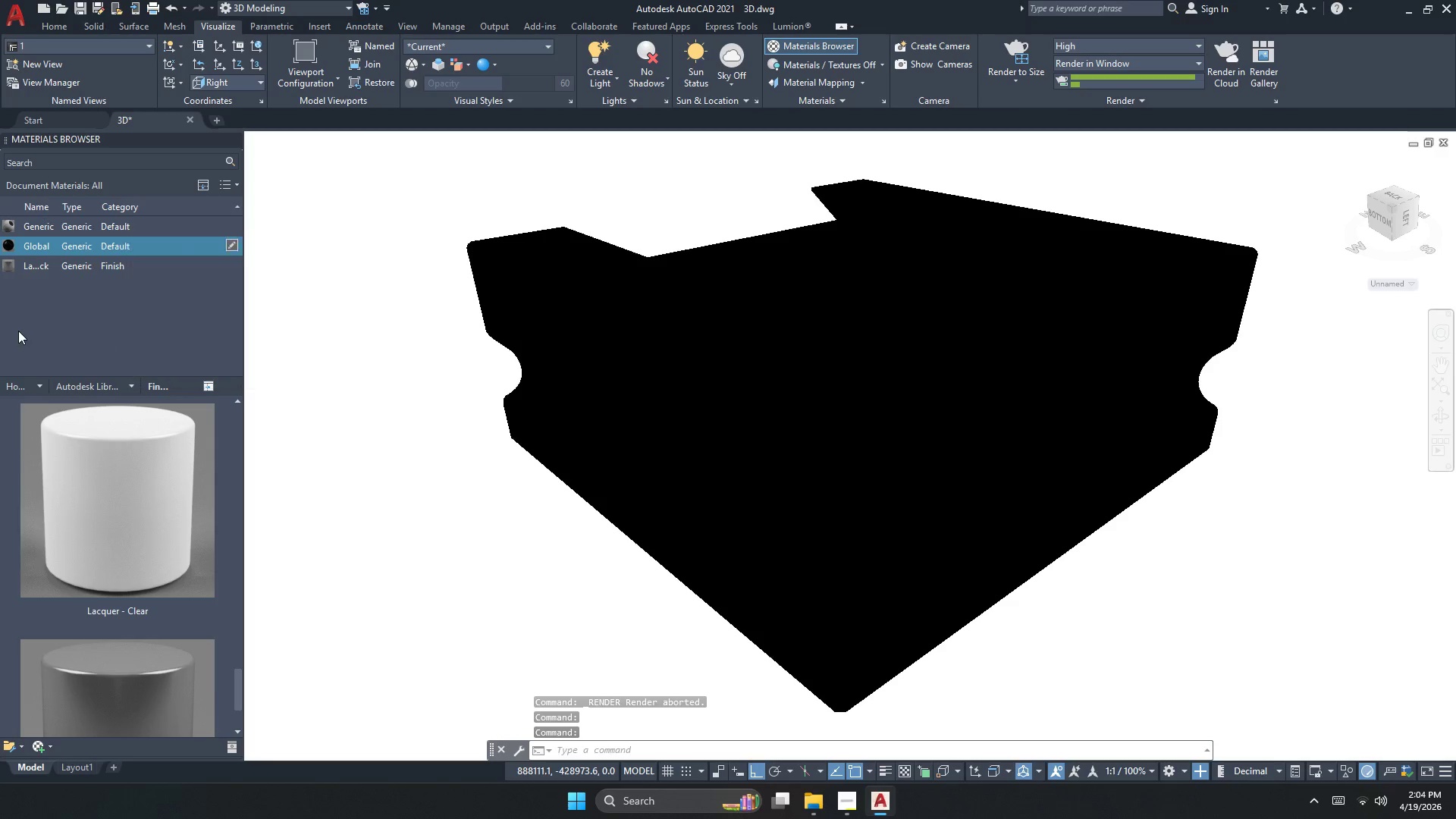 
double_click([153, 239])
 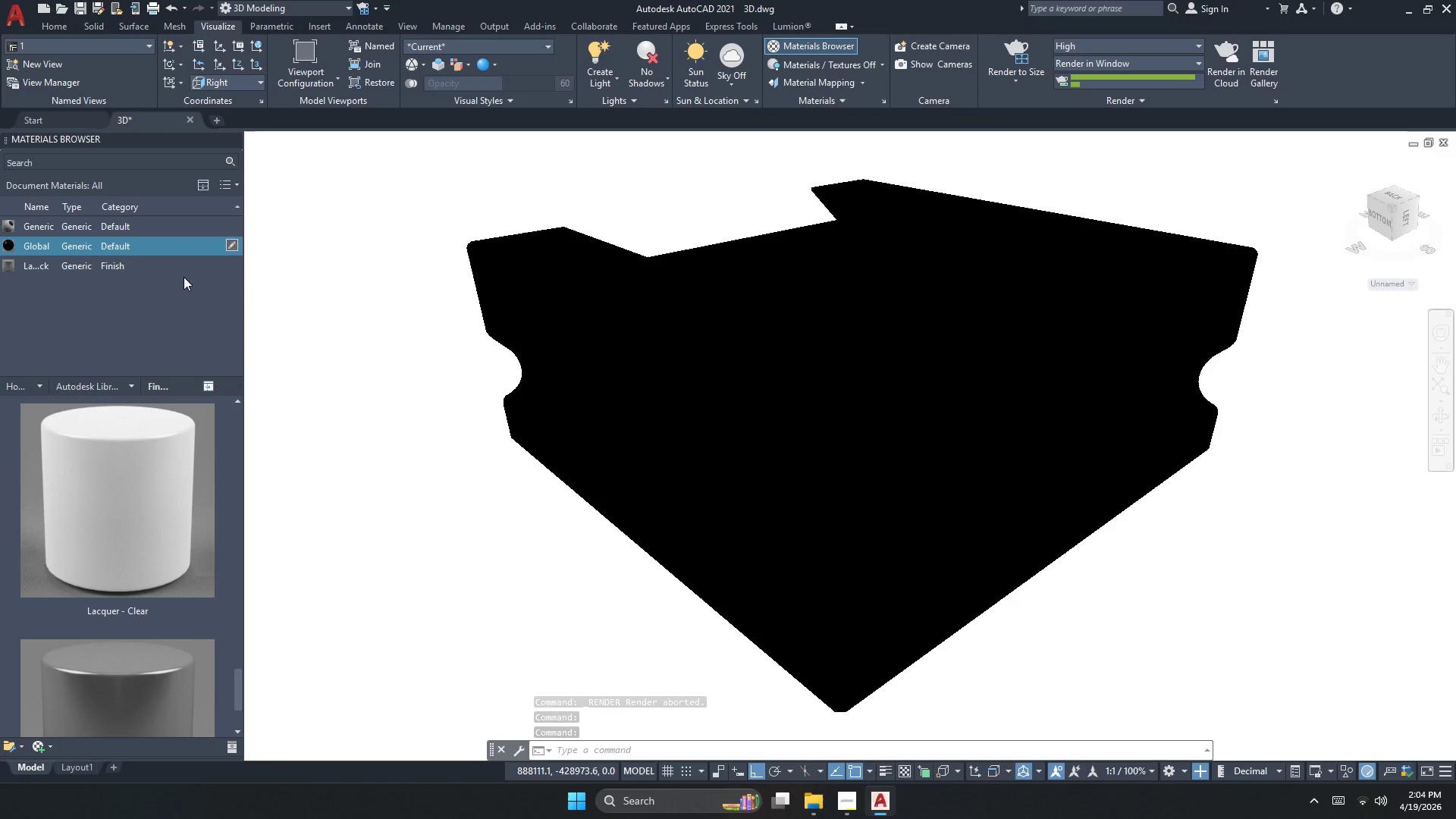 
left_click([331, 341])
 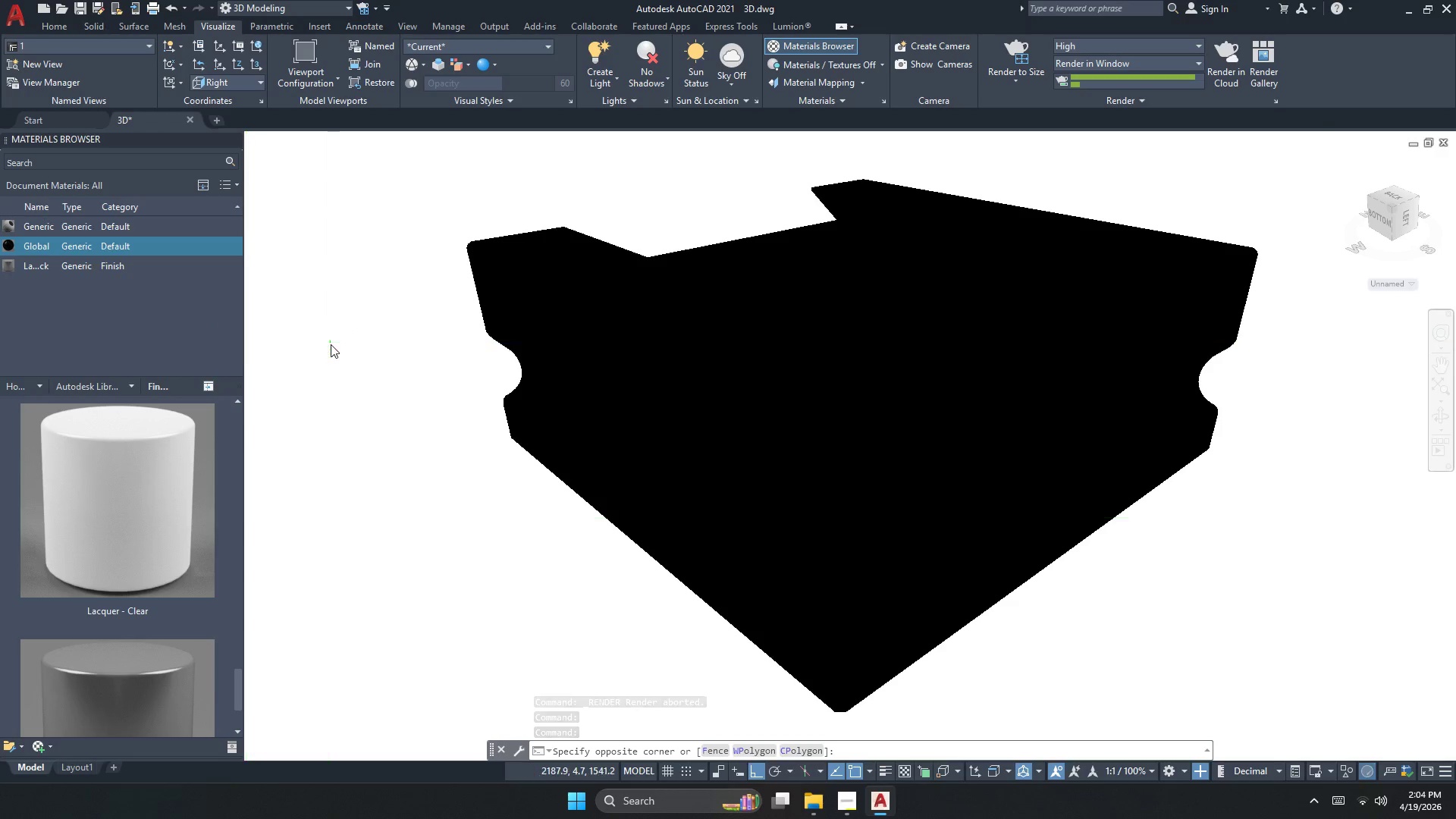 
key(Escape)
 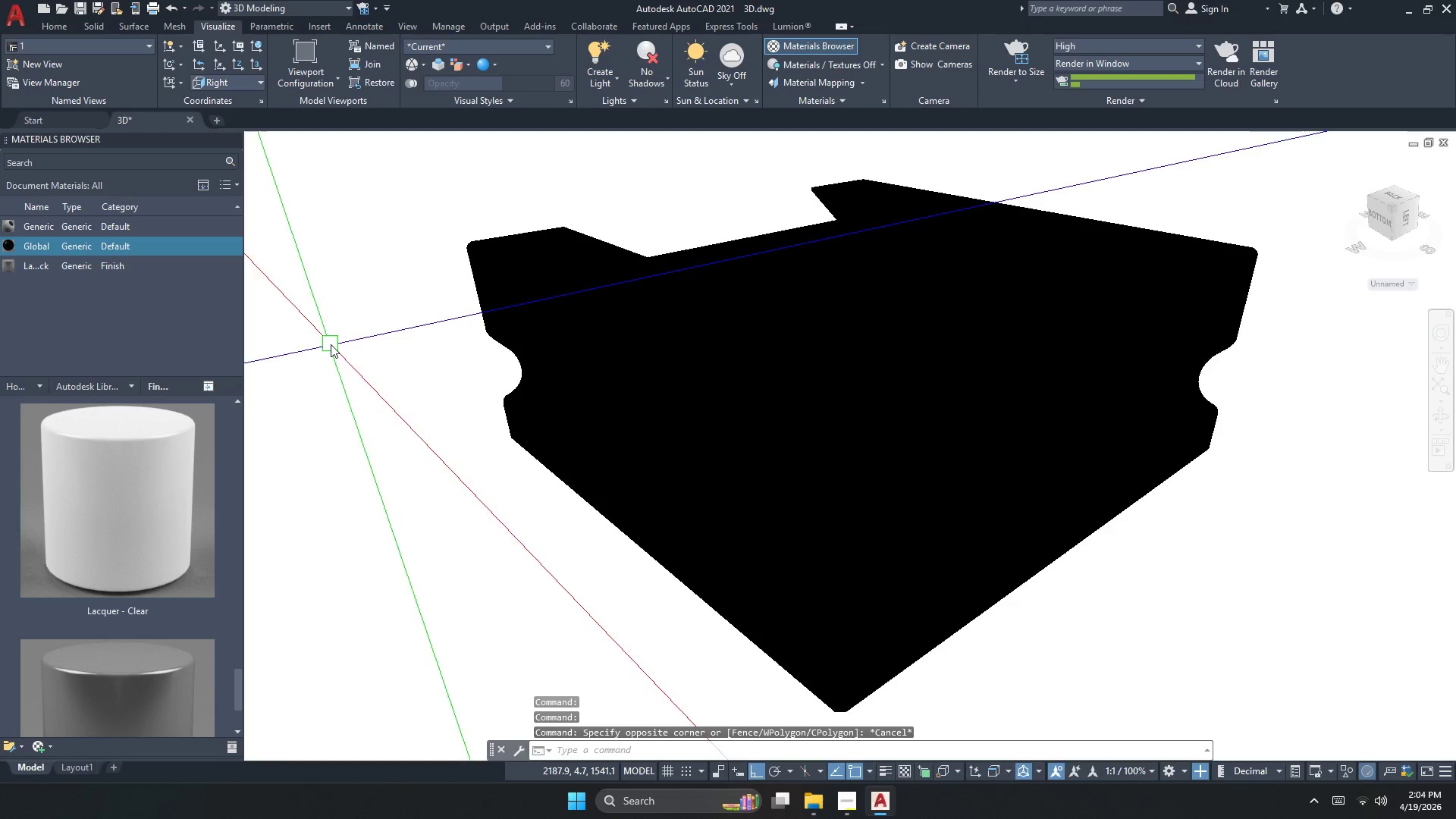 
key(Escape)
 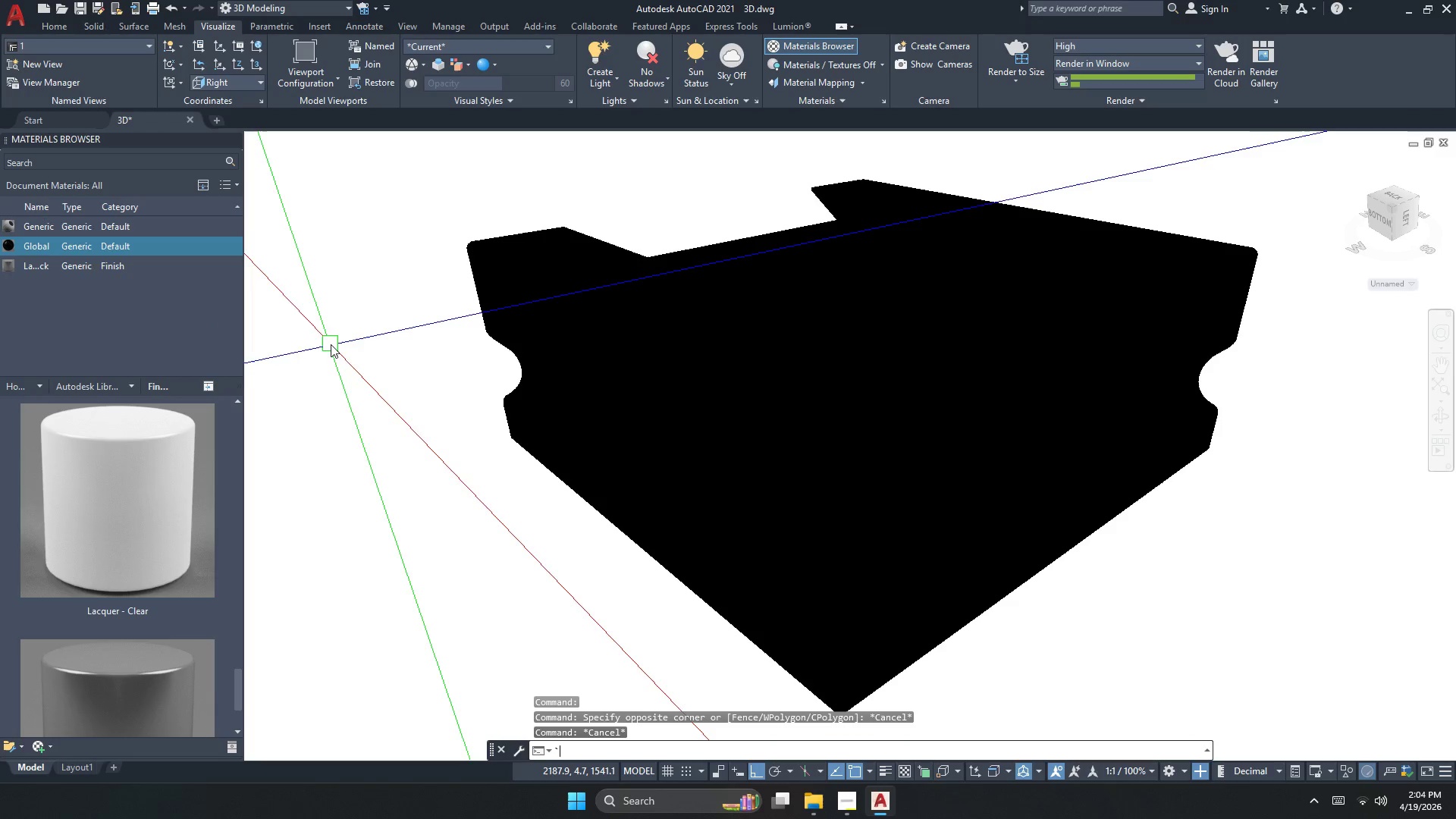 
key(Control+Z)
 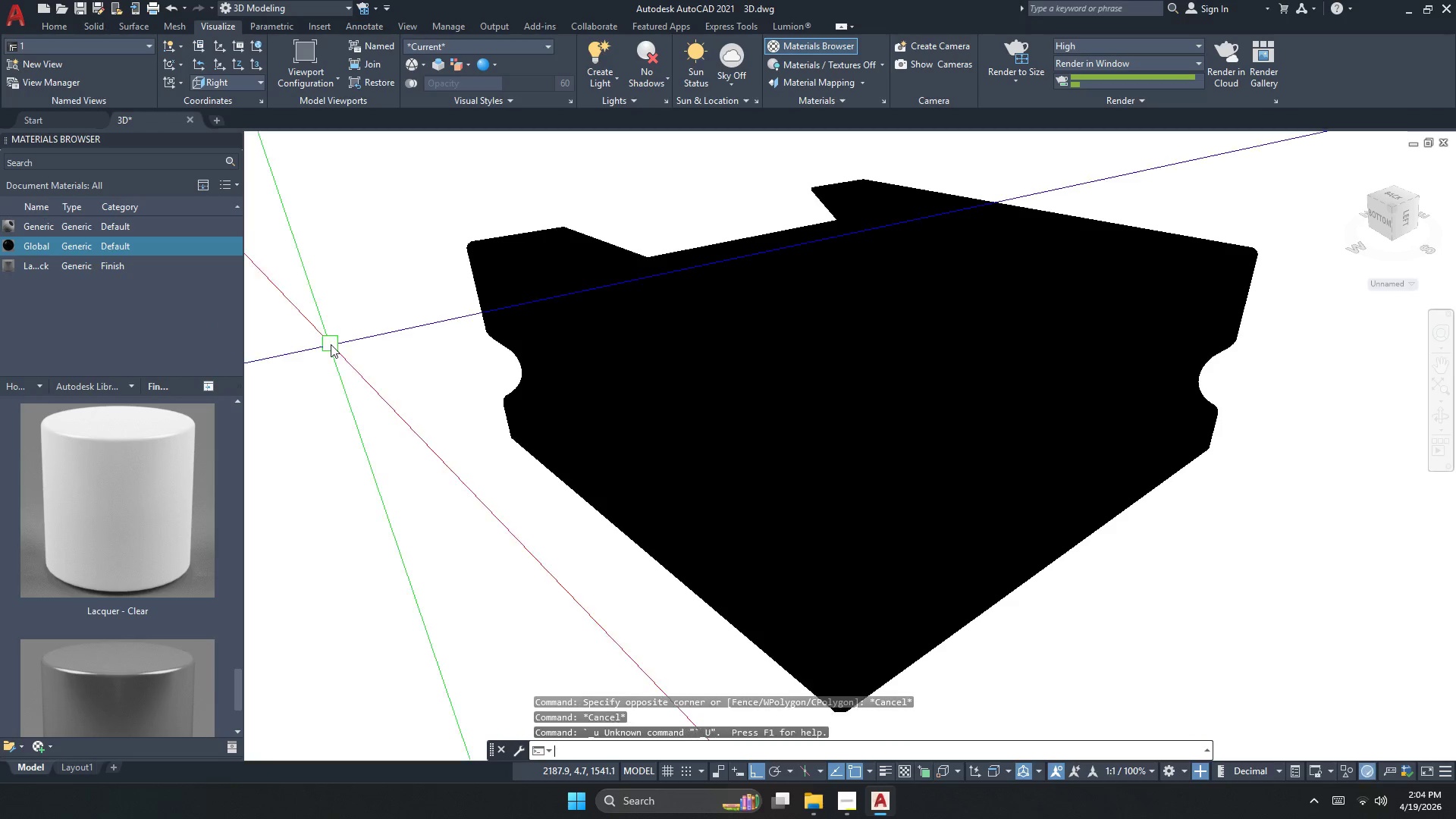 
key(Control+Z)
 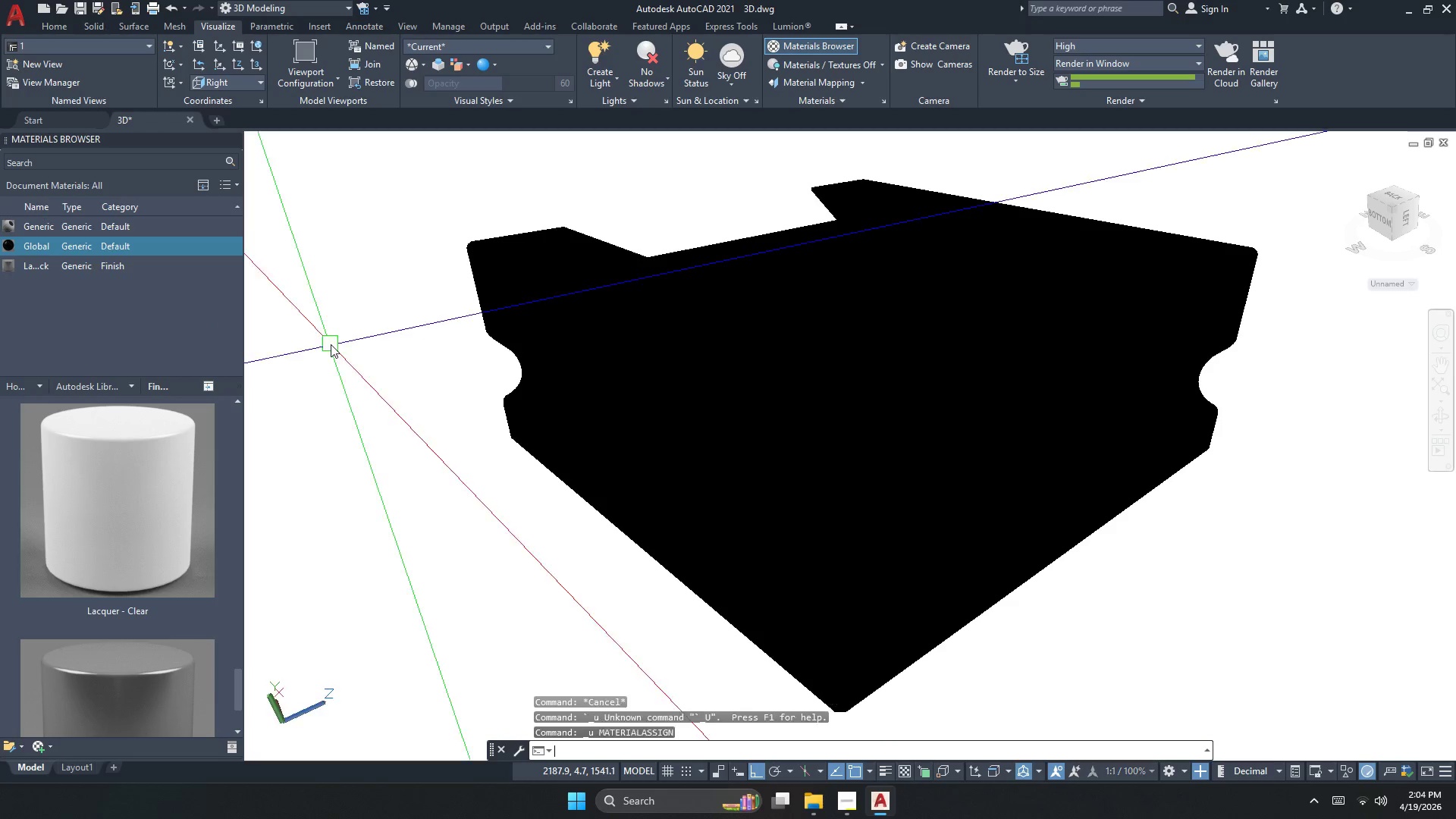 
hold_key(key=Z, duration=0.31)
 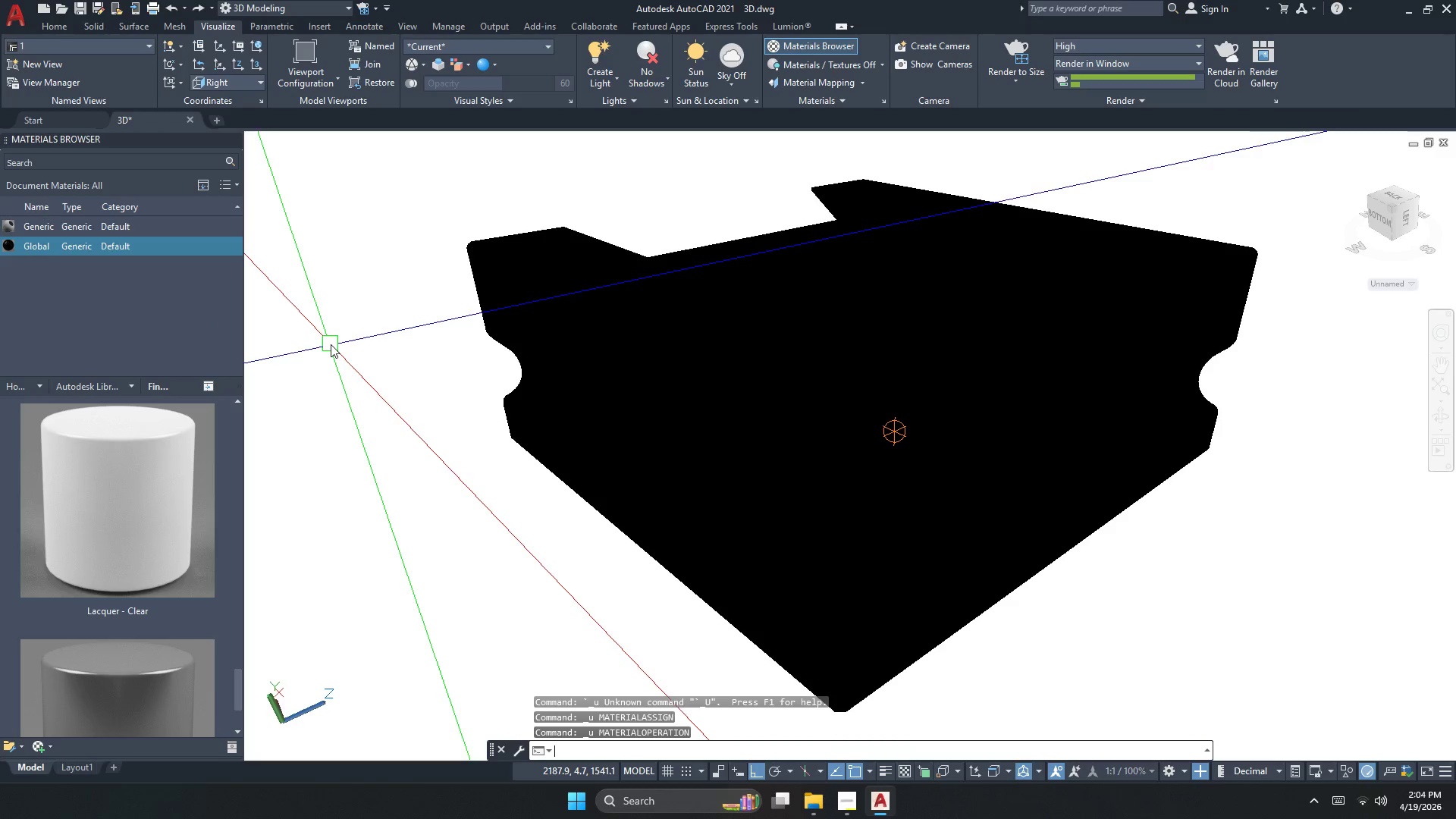 
key(Control+Z)
 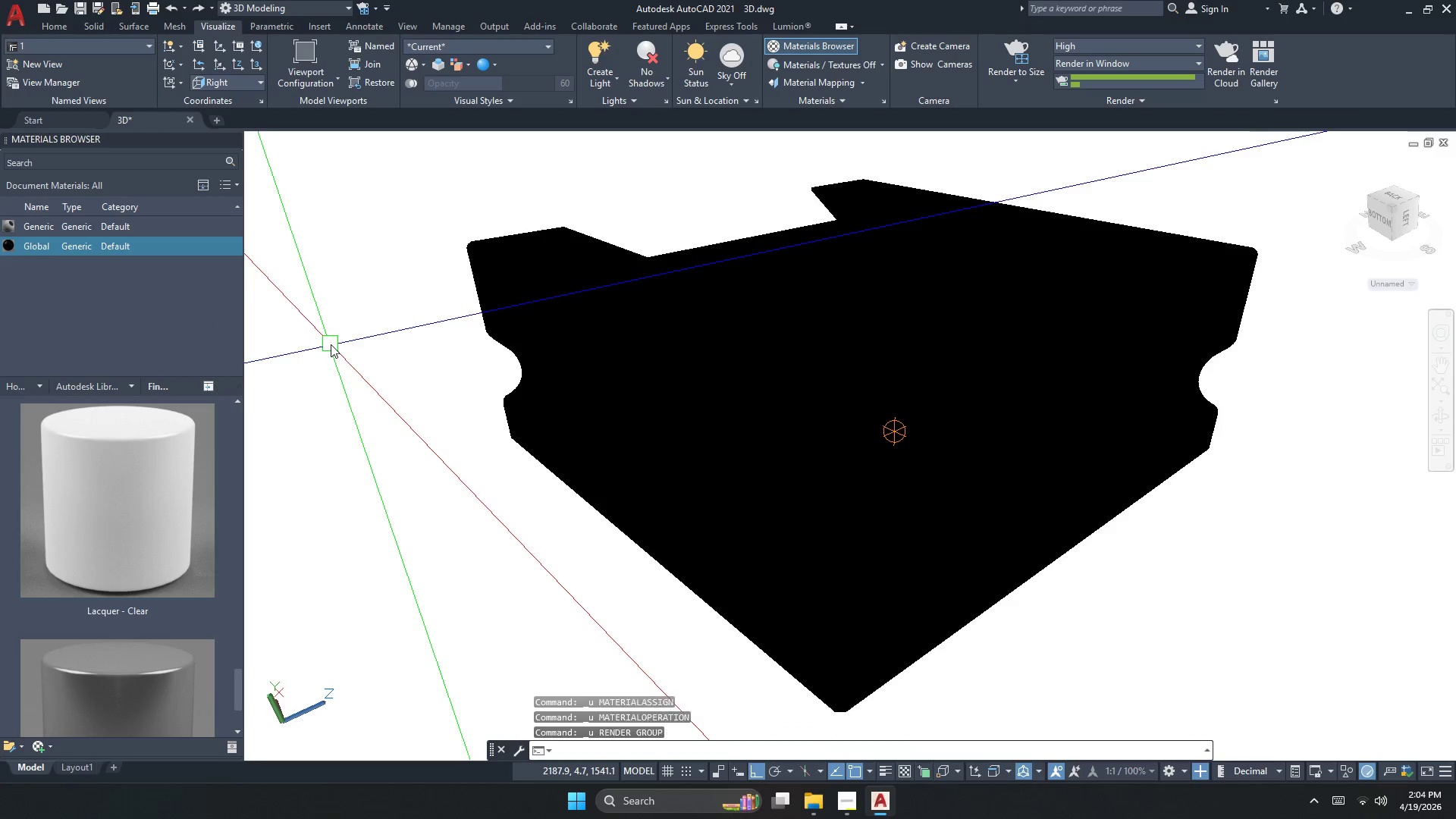 
hold_key(key=Z, duration=1.11)
 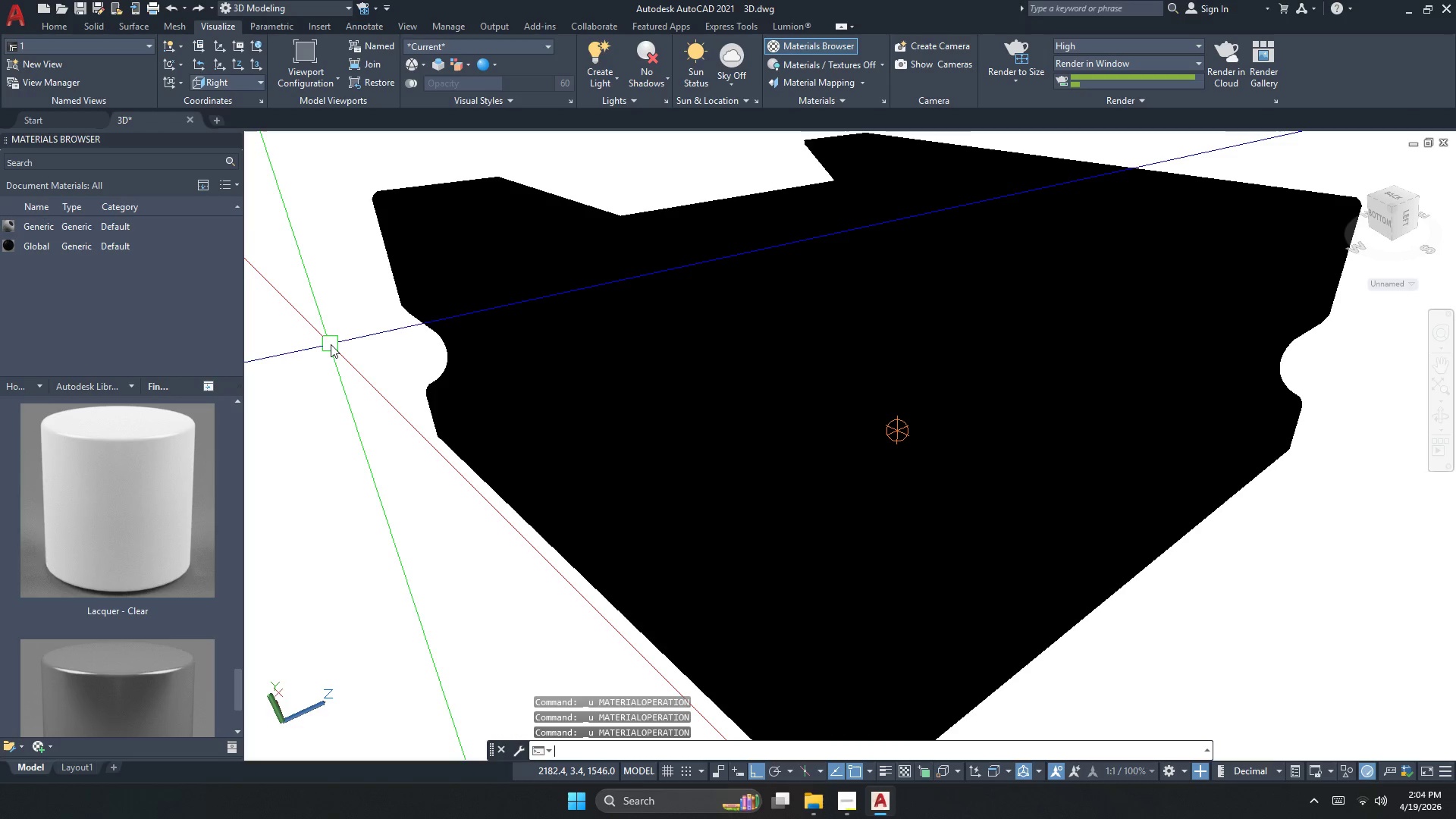 
hold_key(key=Z, duration=0.41)
 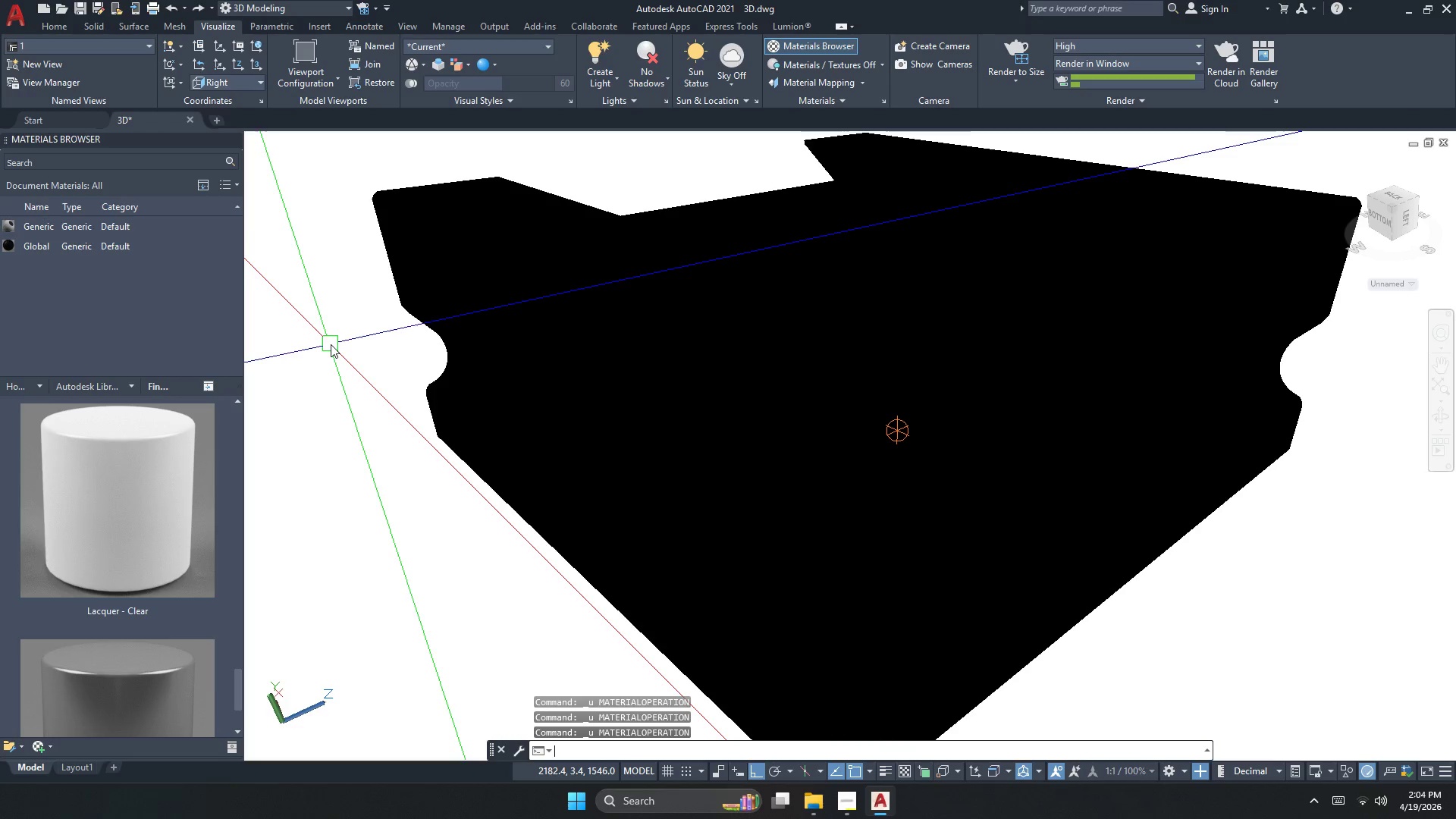 
key(Control+Z)
 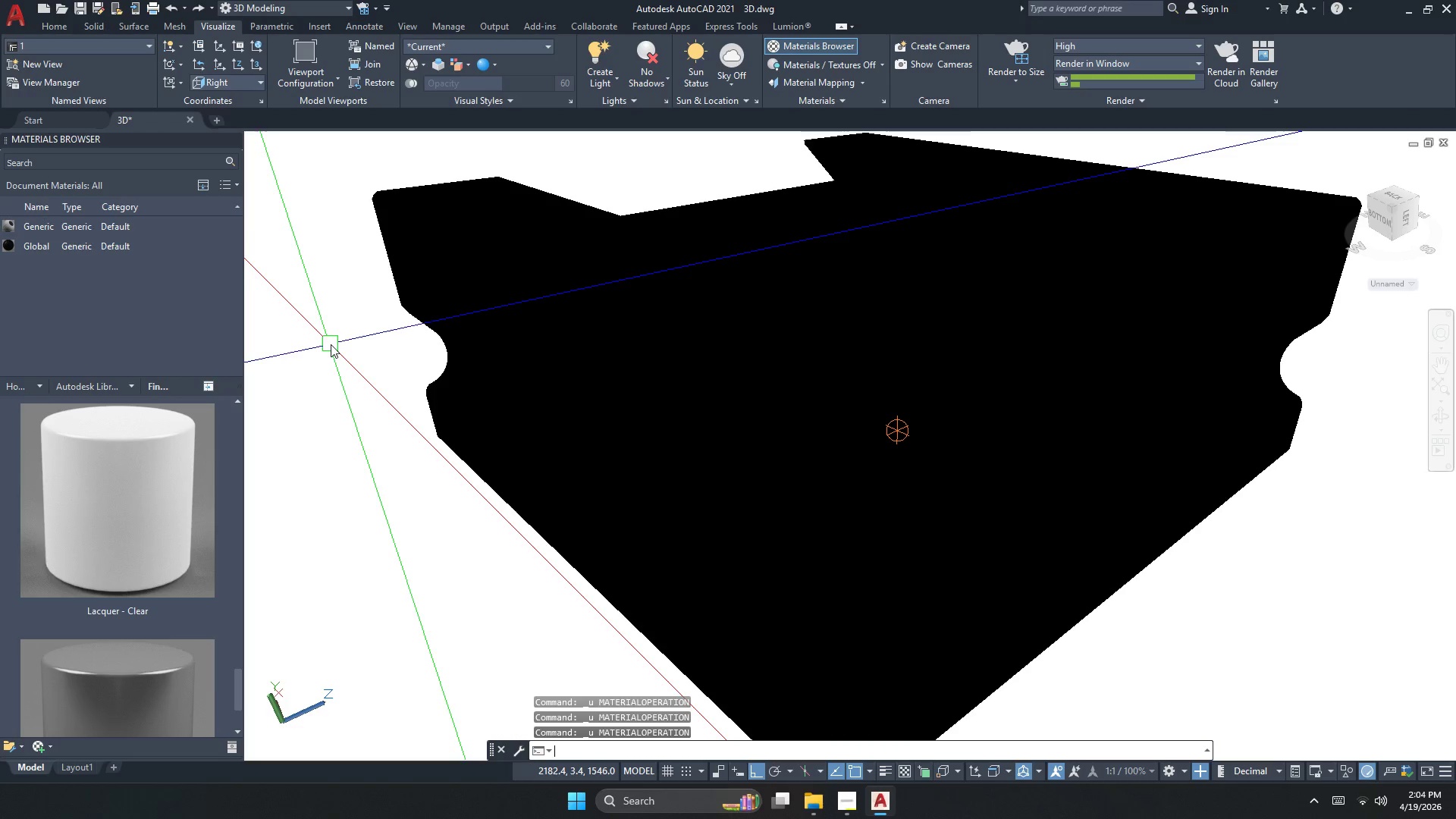 
hold_key(key=Z, duration=0.36)
 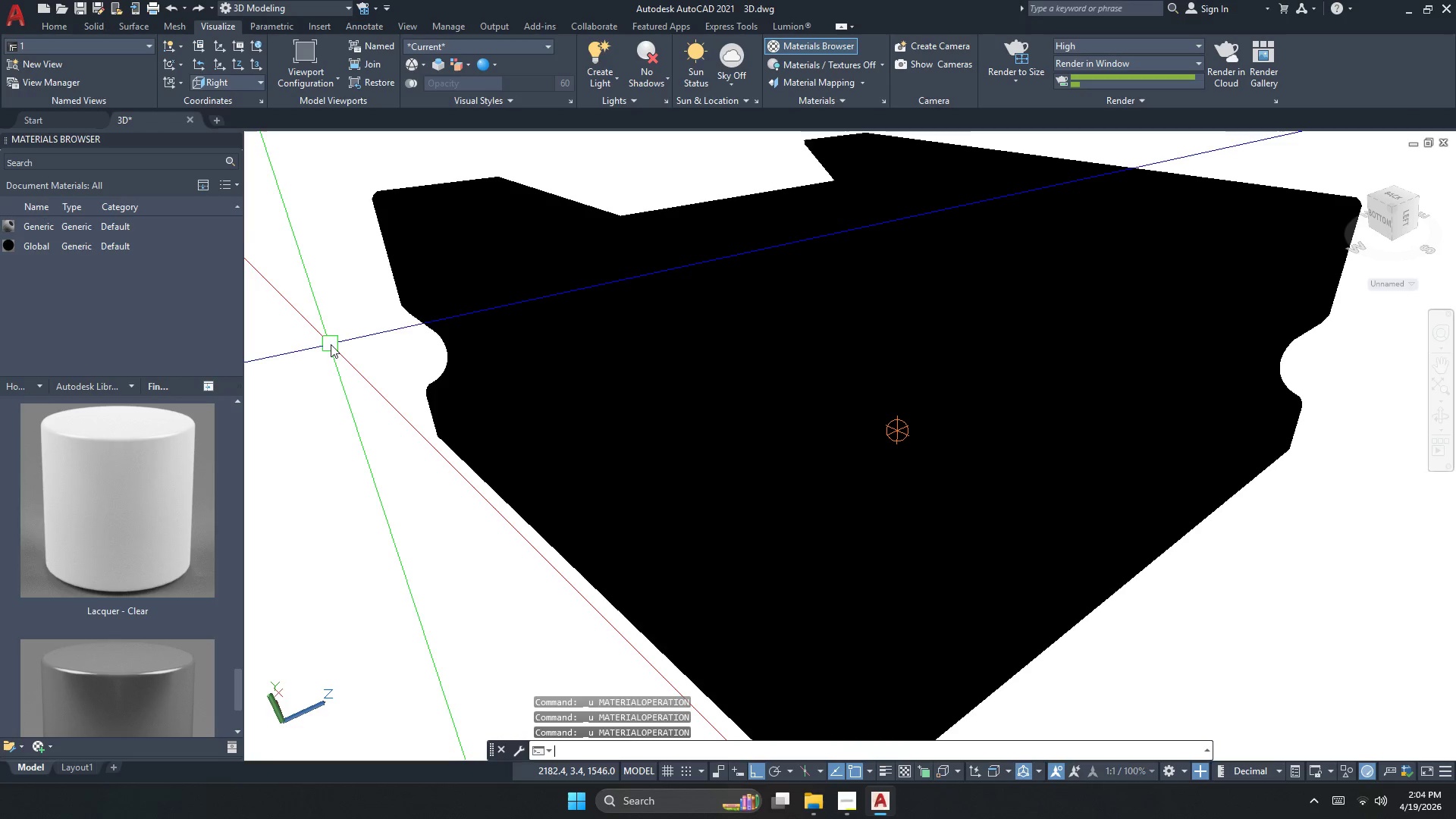 
key(Control+Z)
 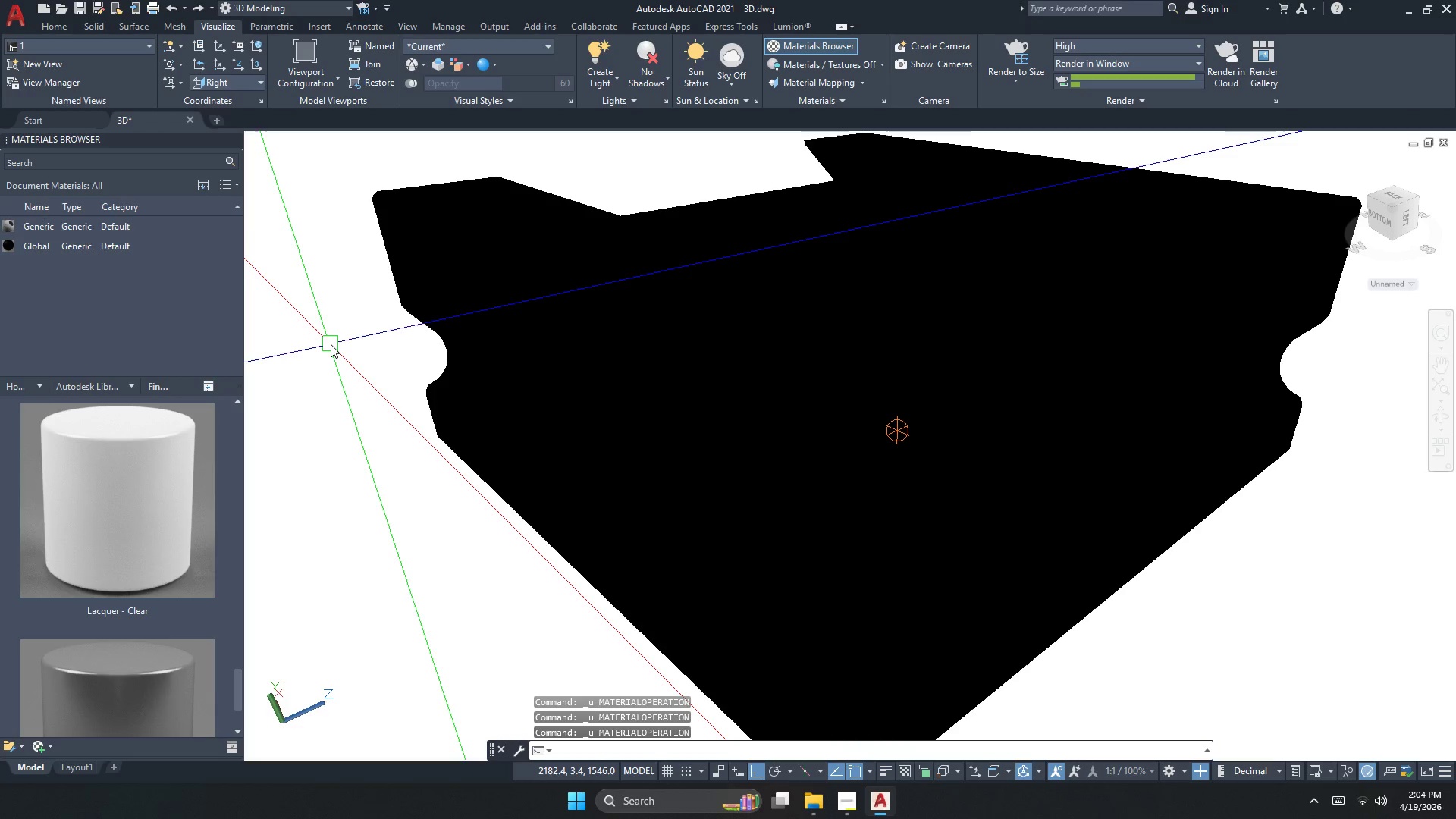 
key(Control+Z)
 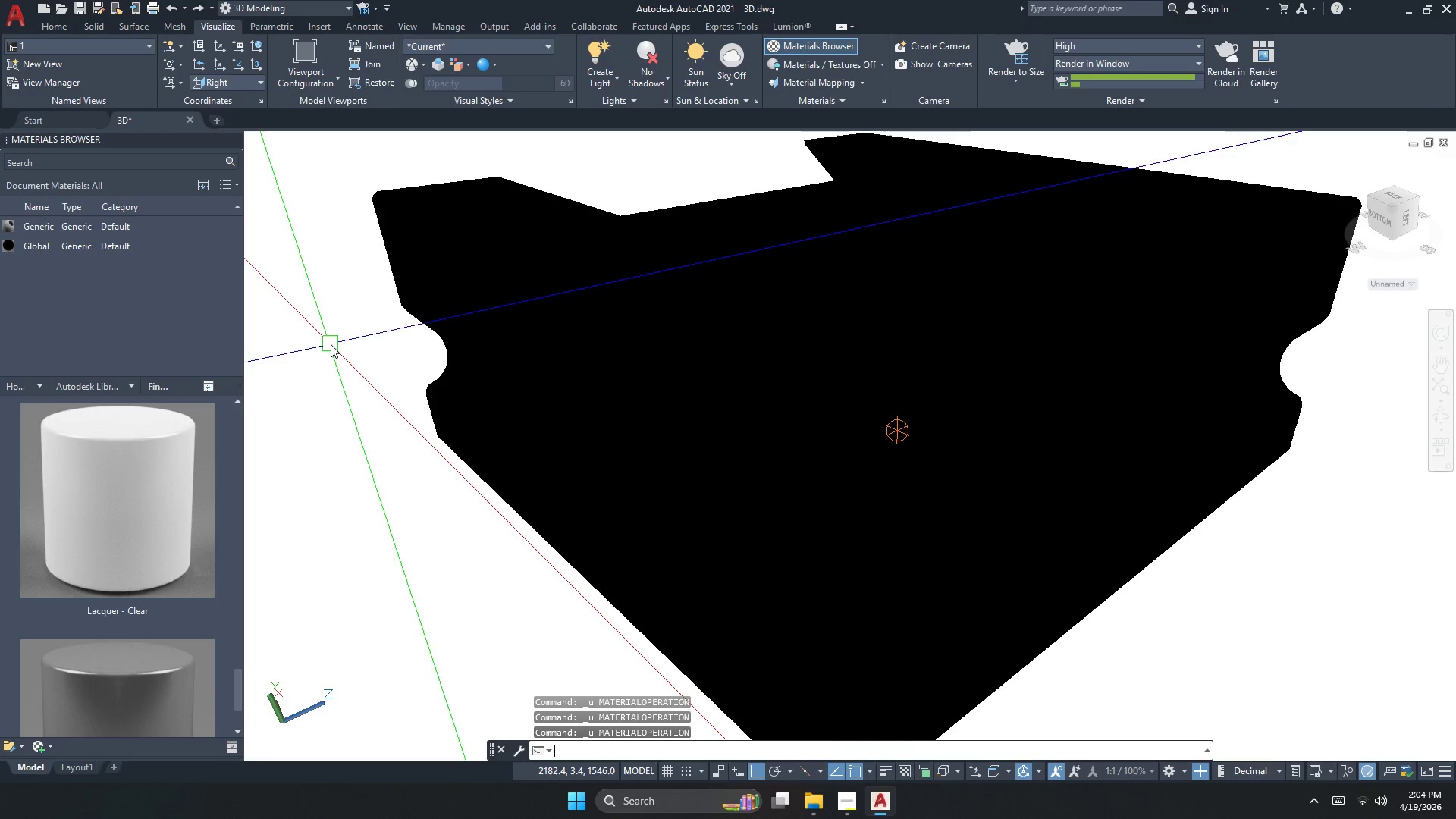 
key(Control+Z)
 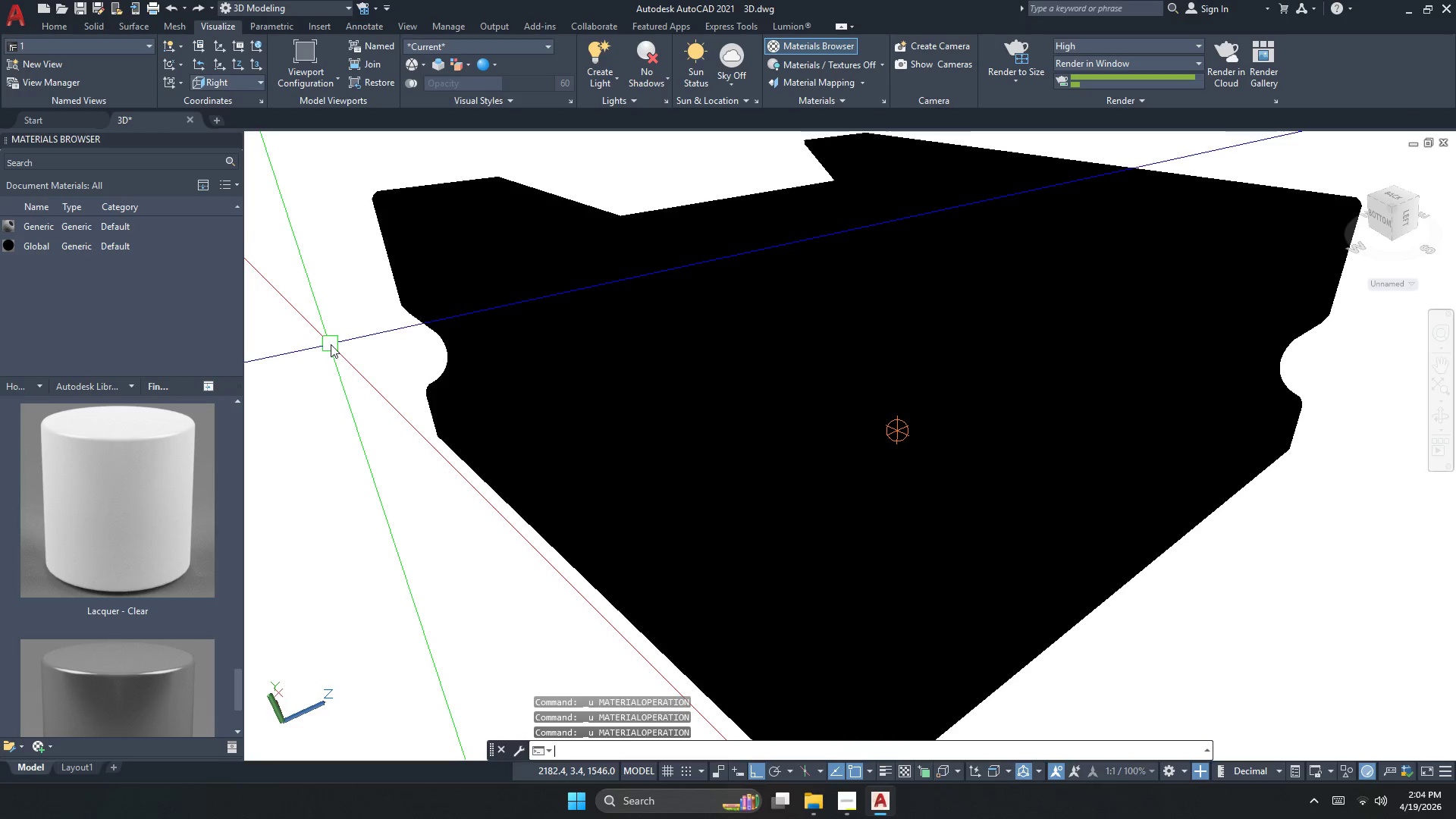 
key(Control+Z)
 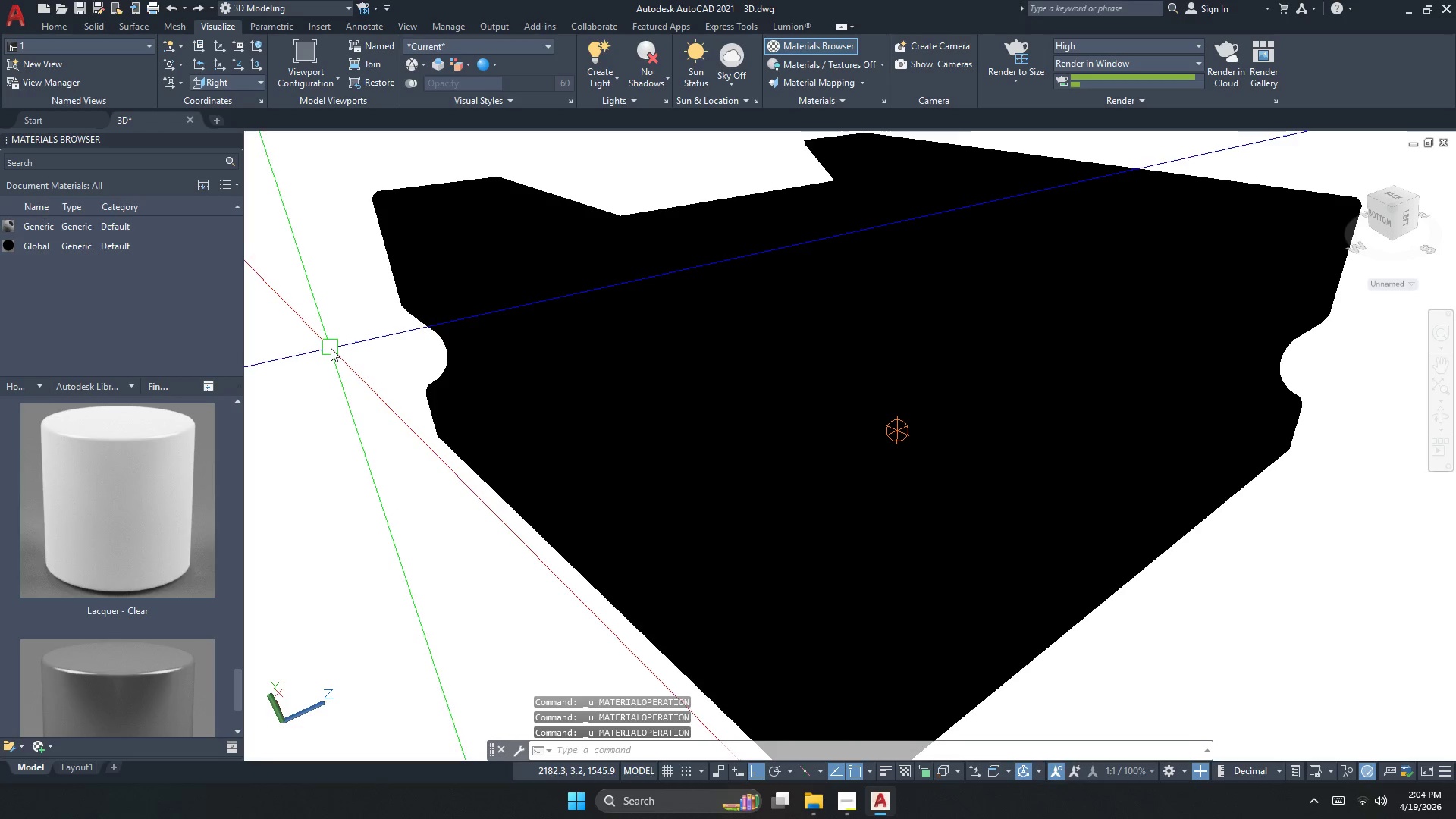 
key(Control+Z)
 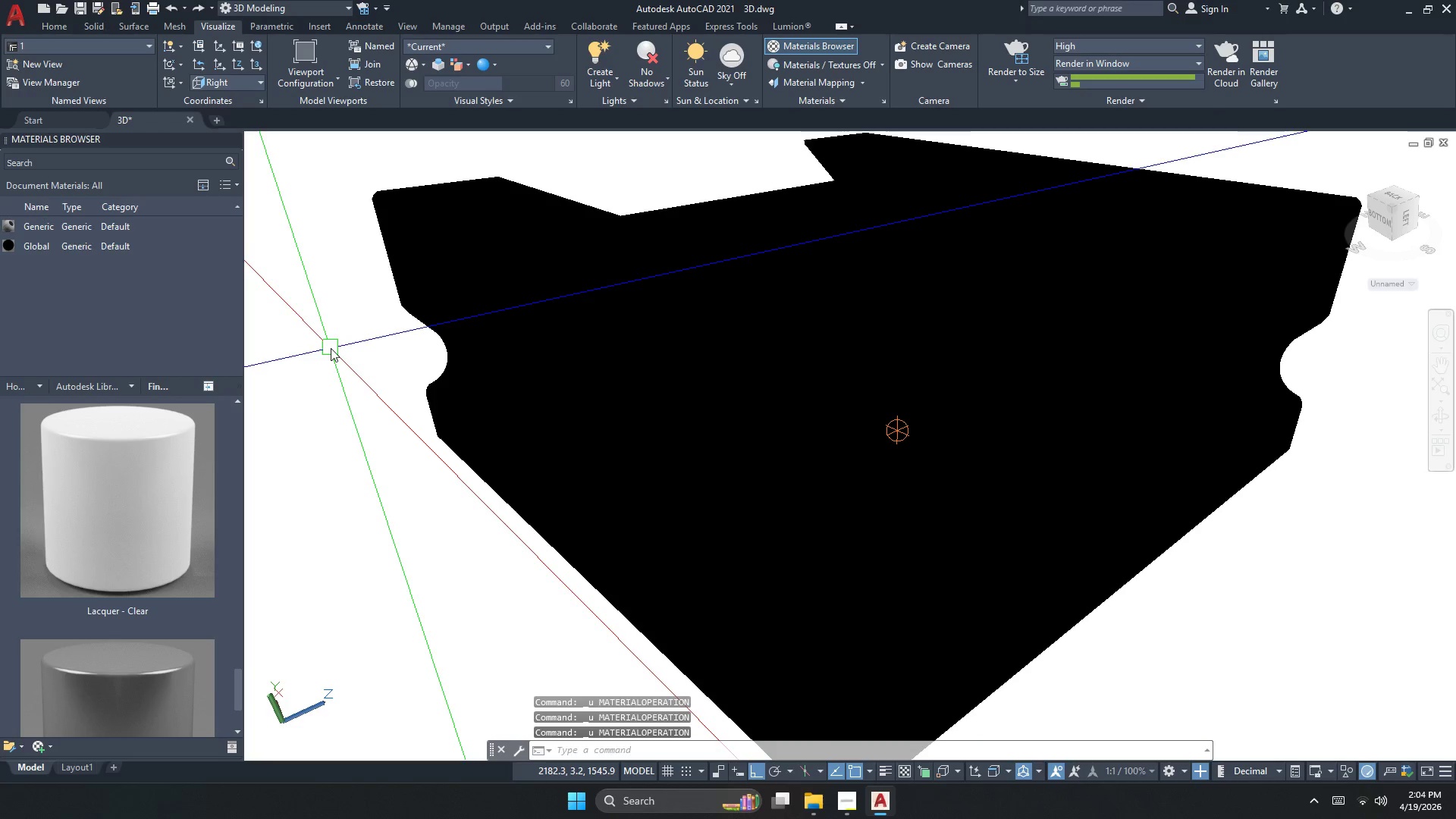 
key(Control+Z)
 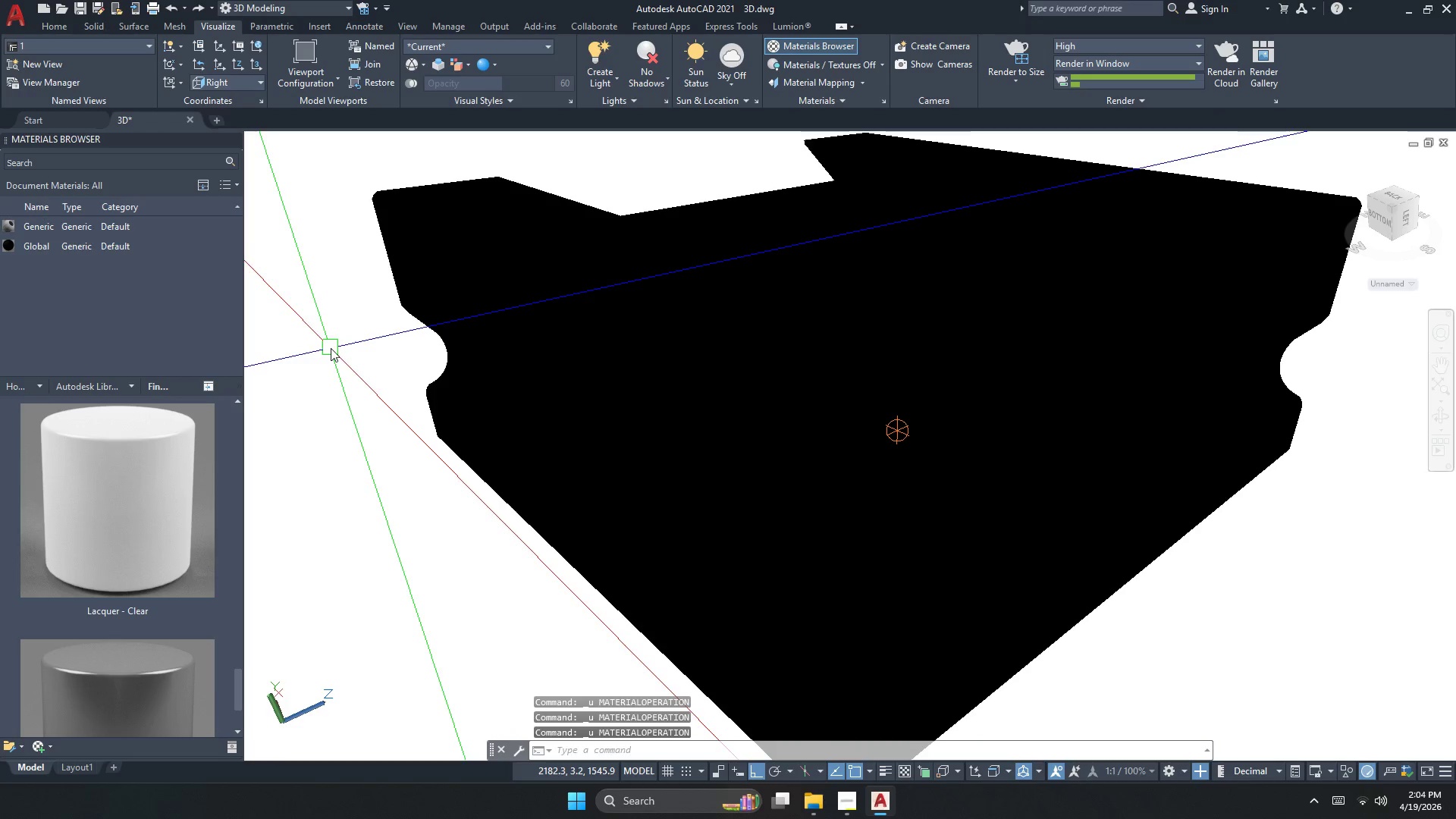 
key(Control+Z)
 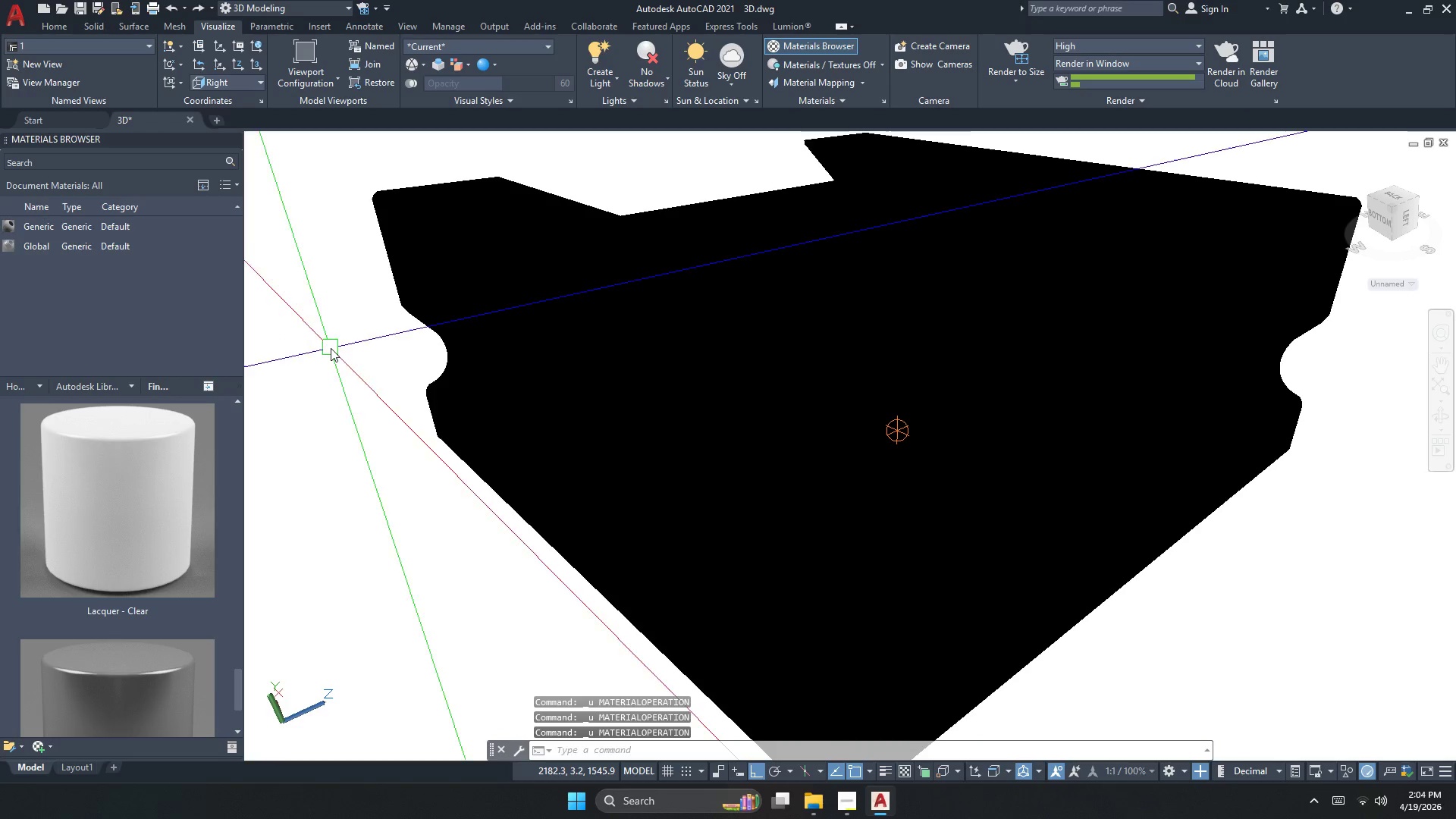 
key(Control+Z)
 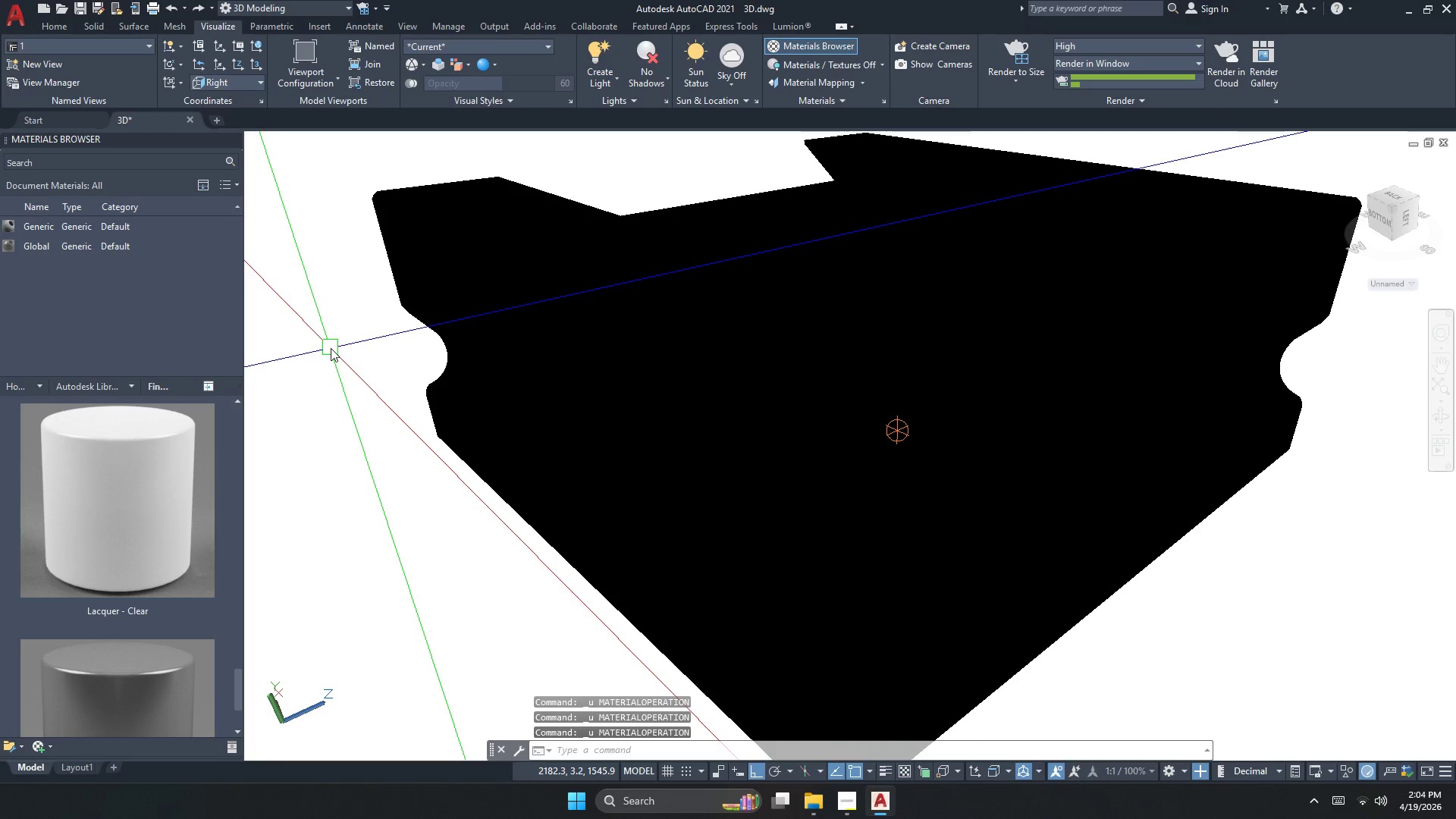 
key(Control+Z)
 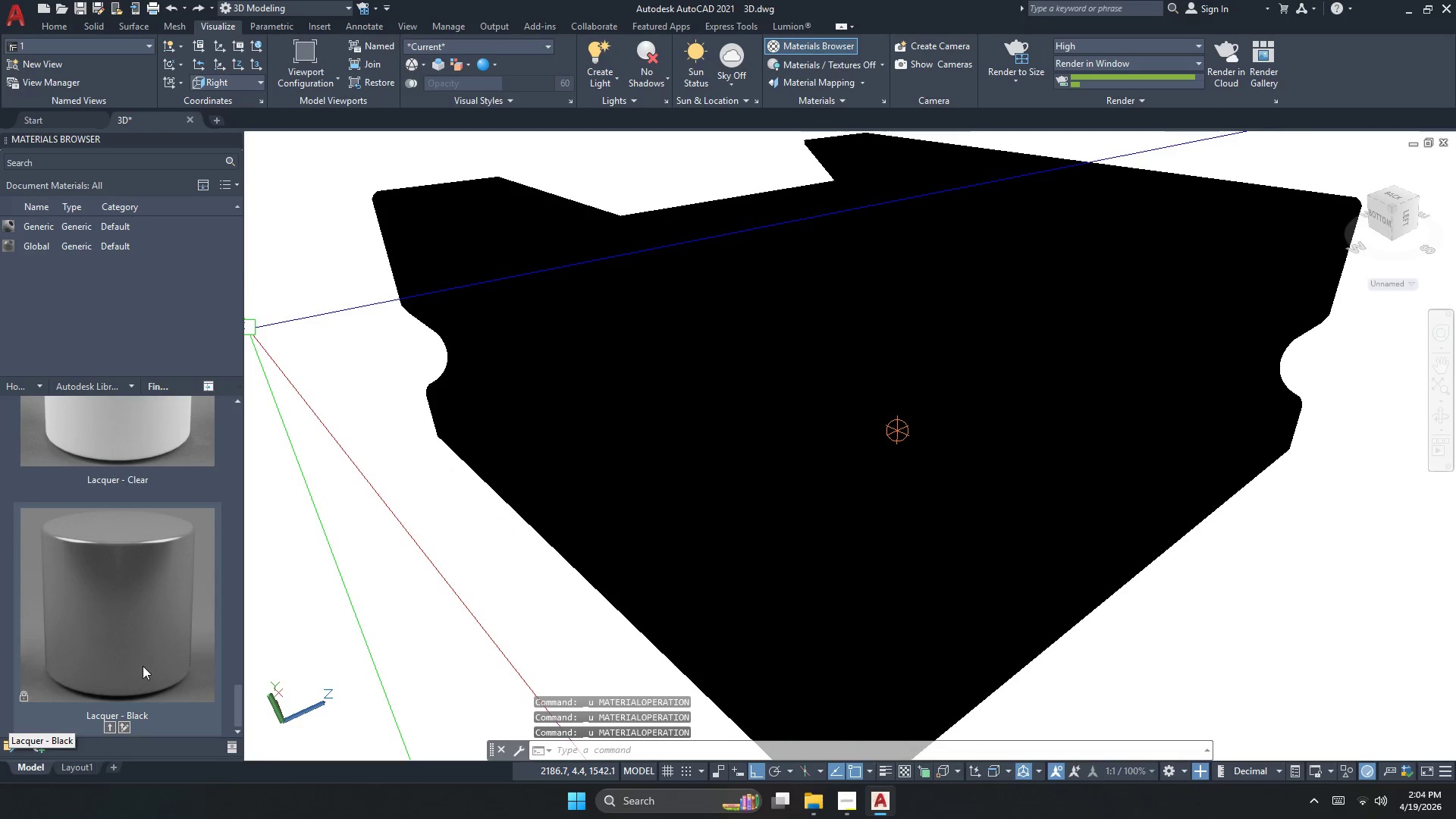 
left_click([650, 435])
 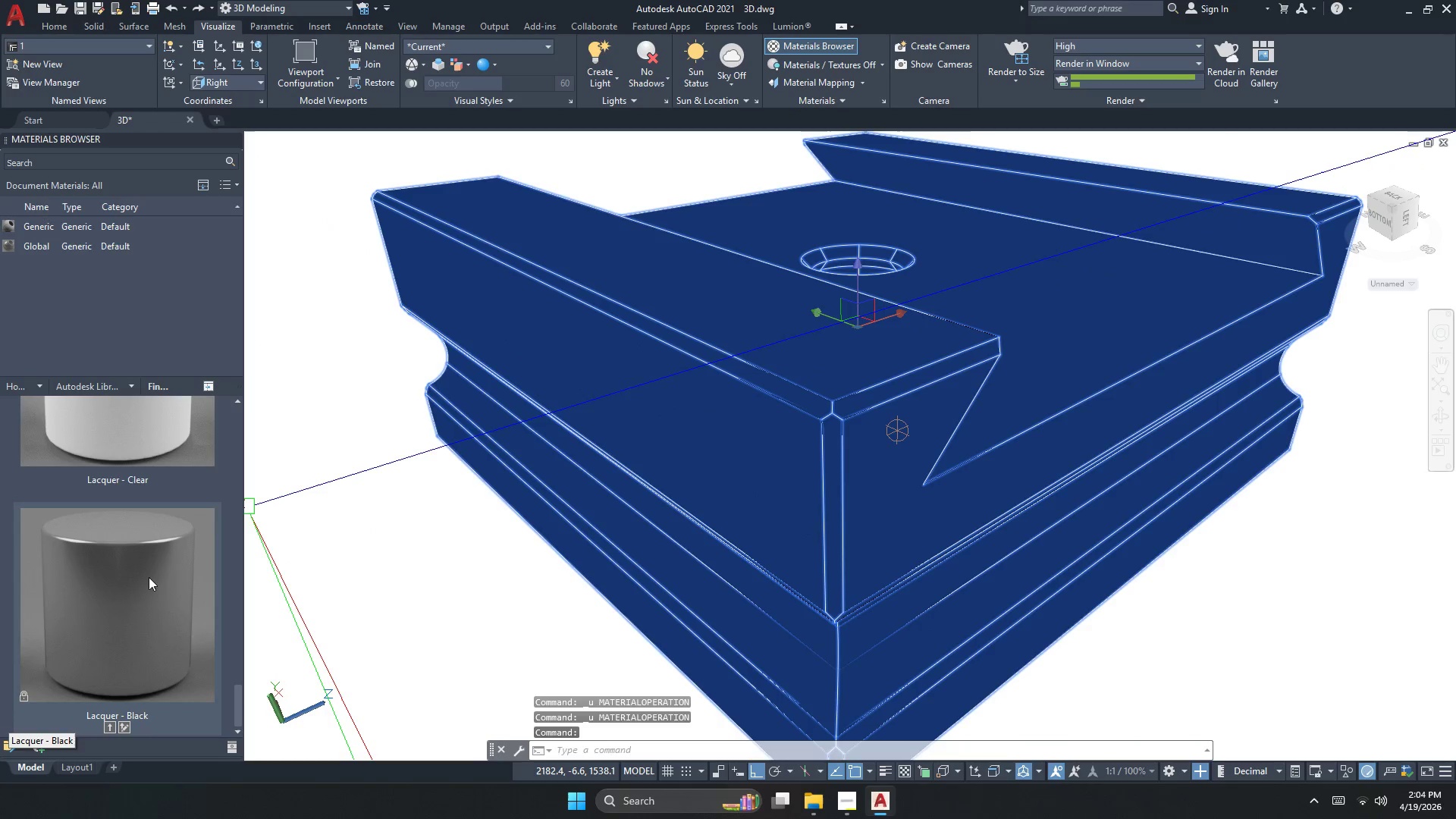 
right_click([142, 588])
 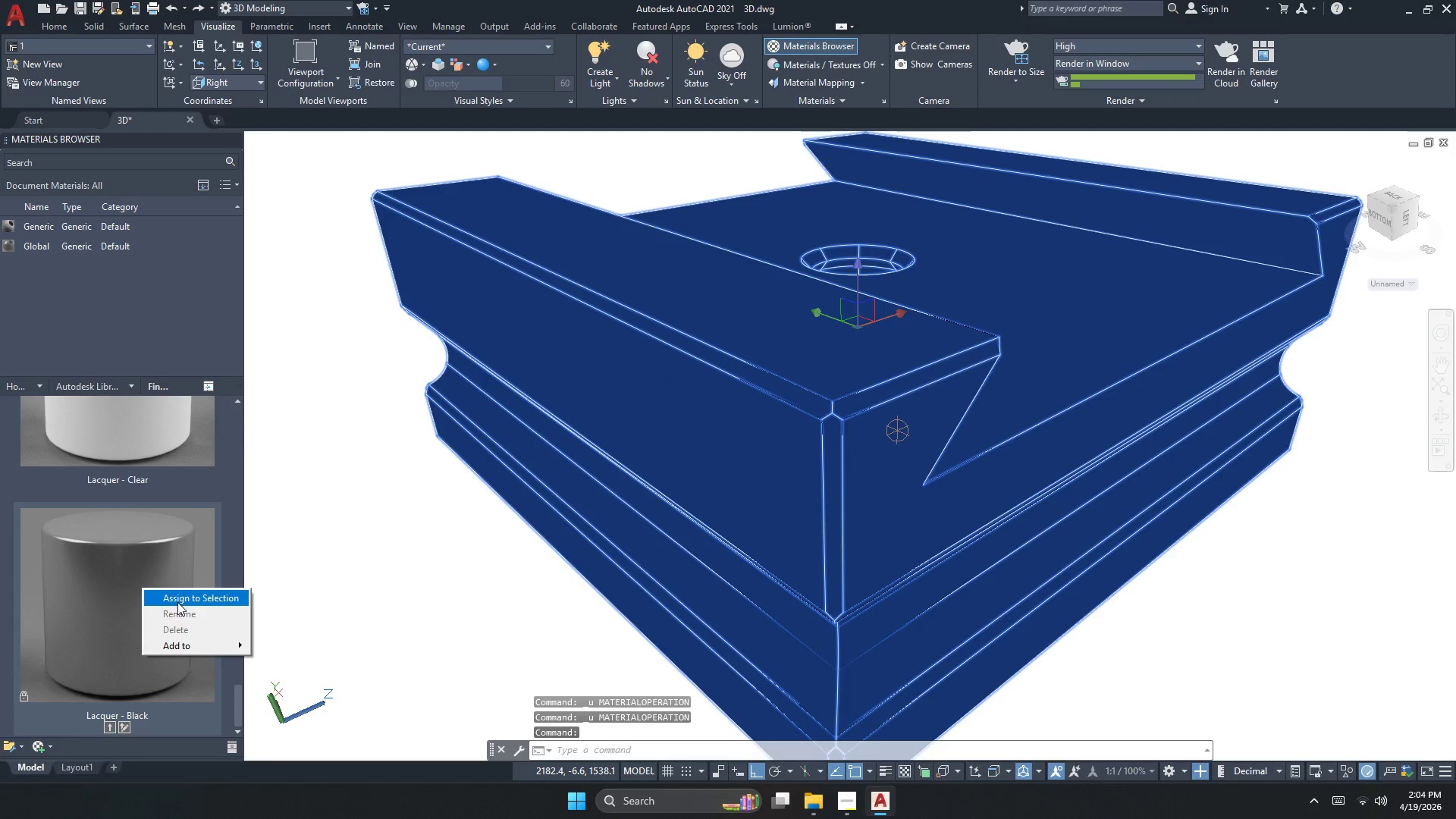 
left_click([178, 601])
 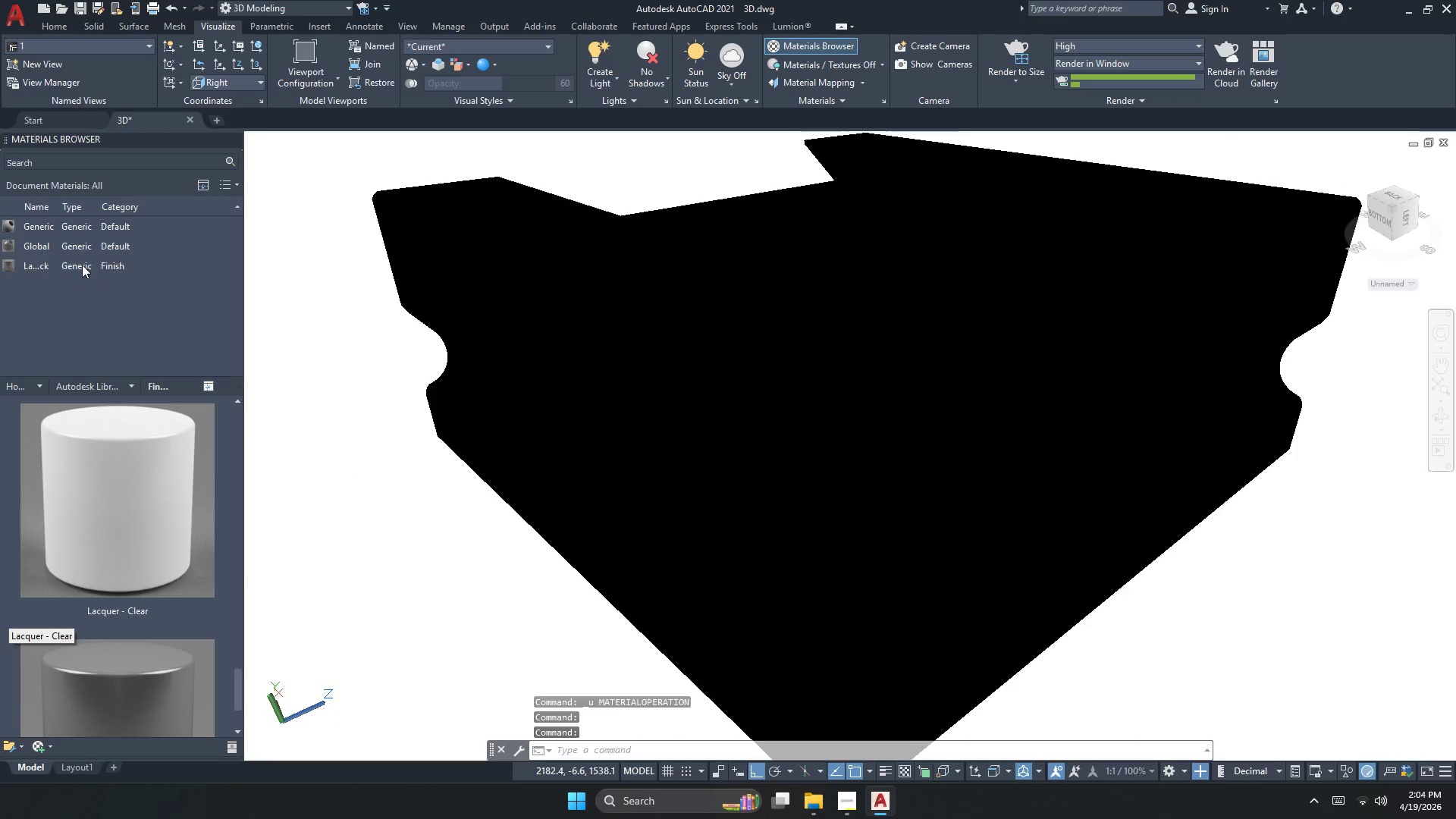 
left_click([77, 244])
 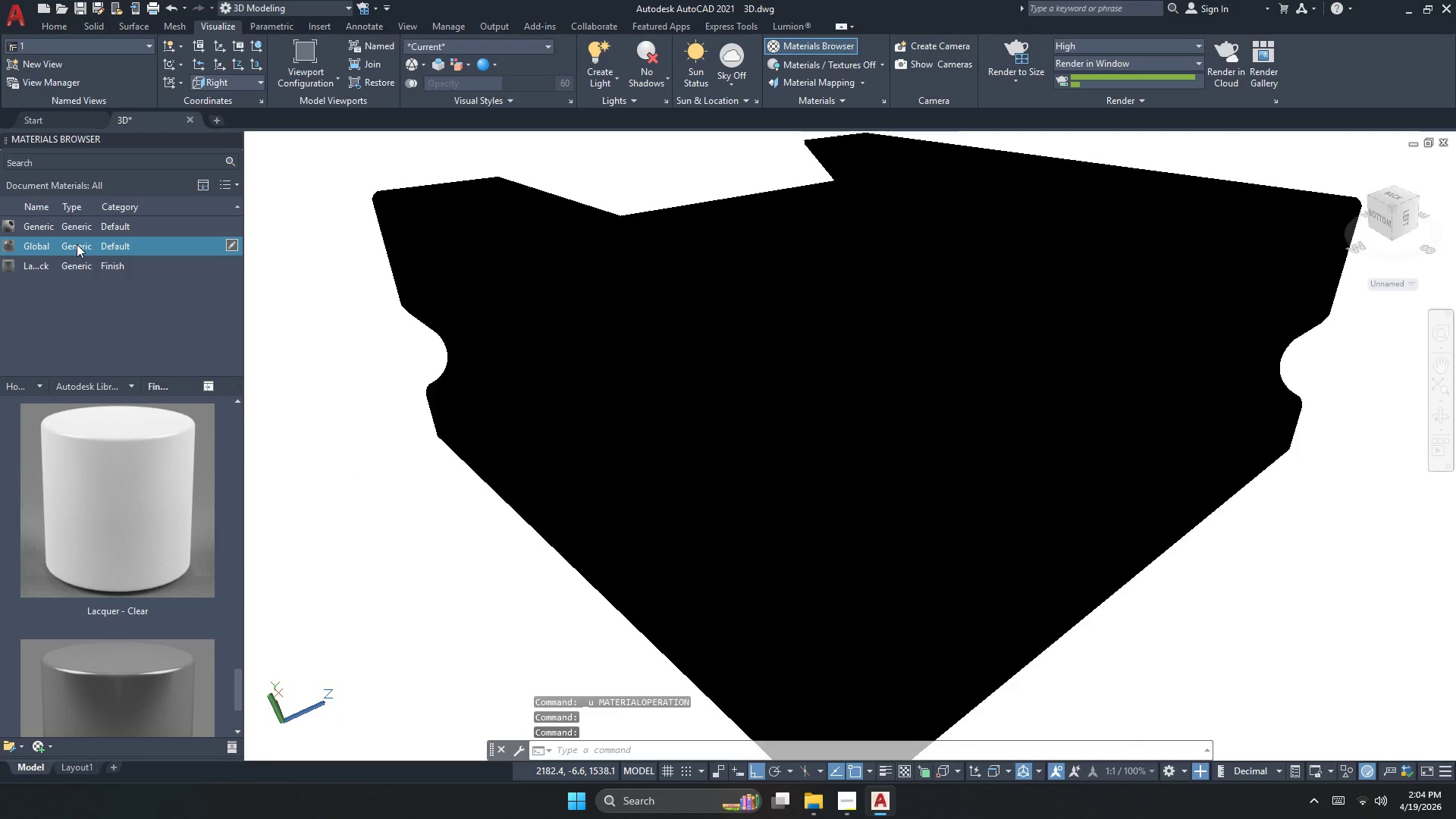 
right_click([77, 244])
 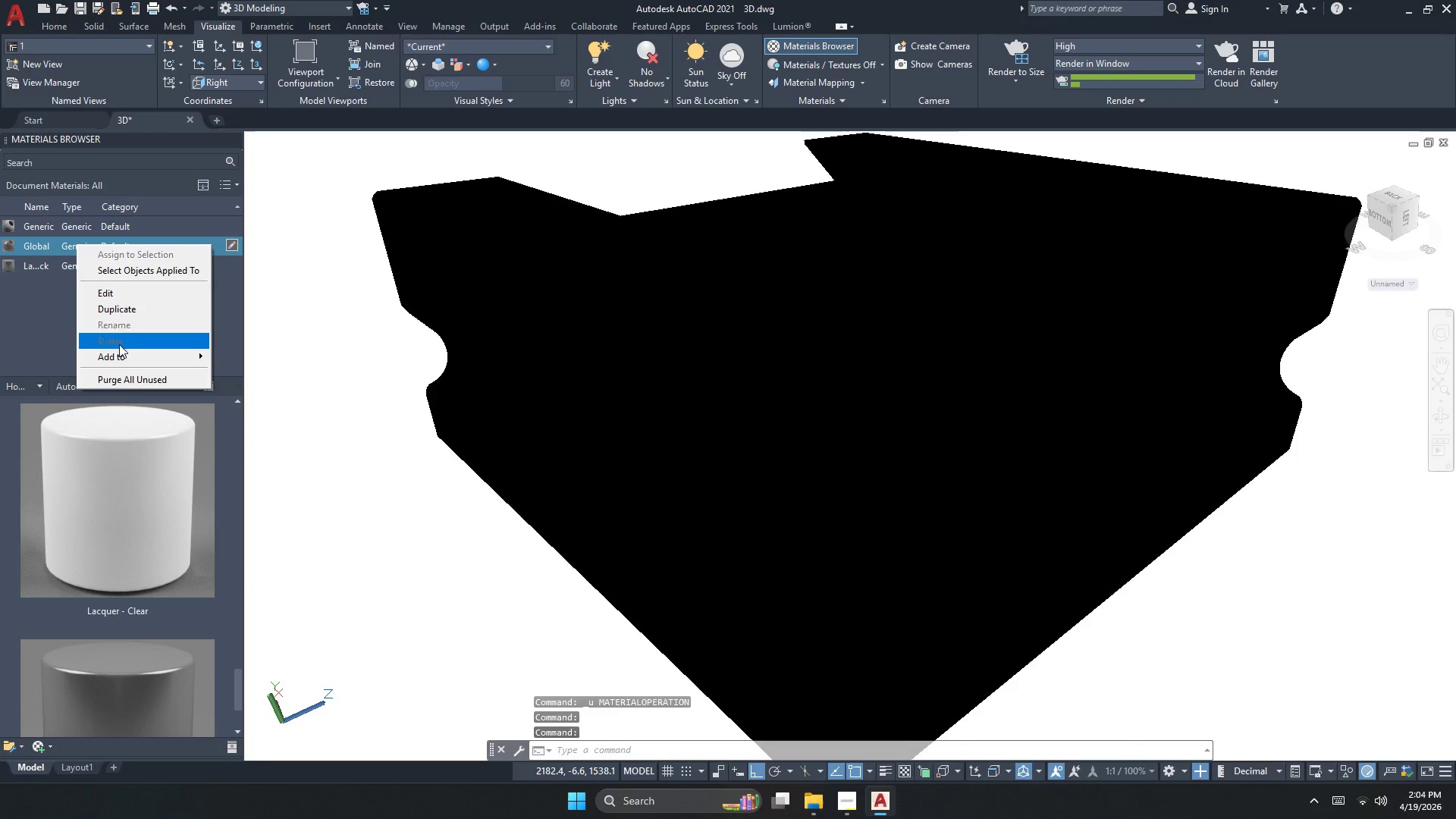 
key(Escape)
 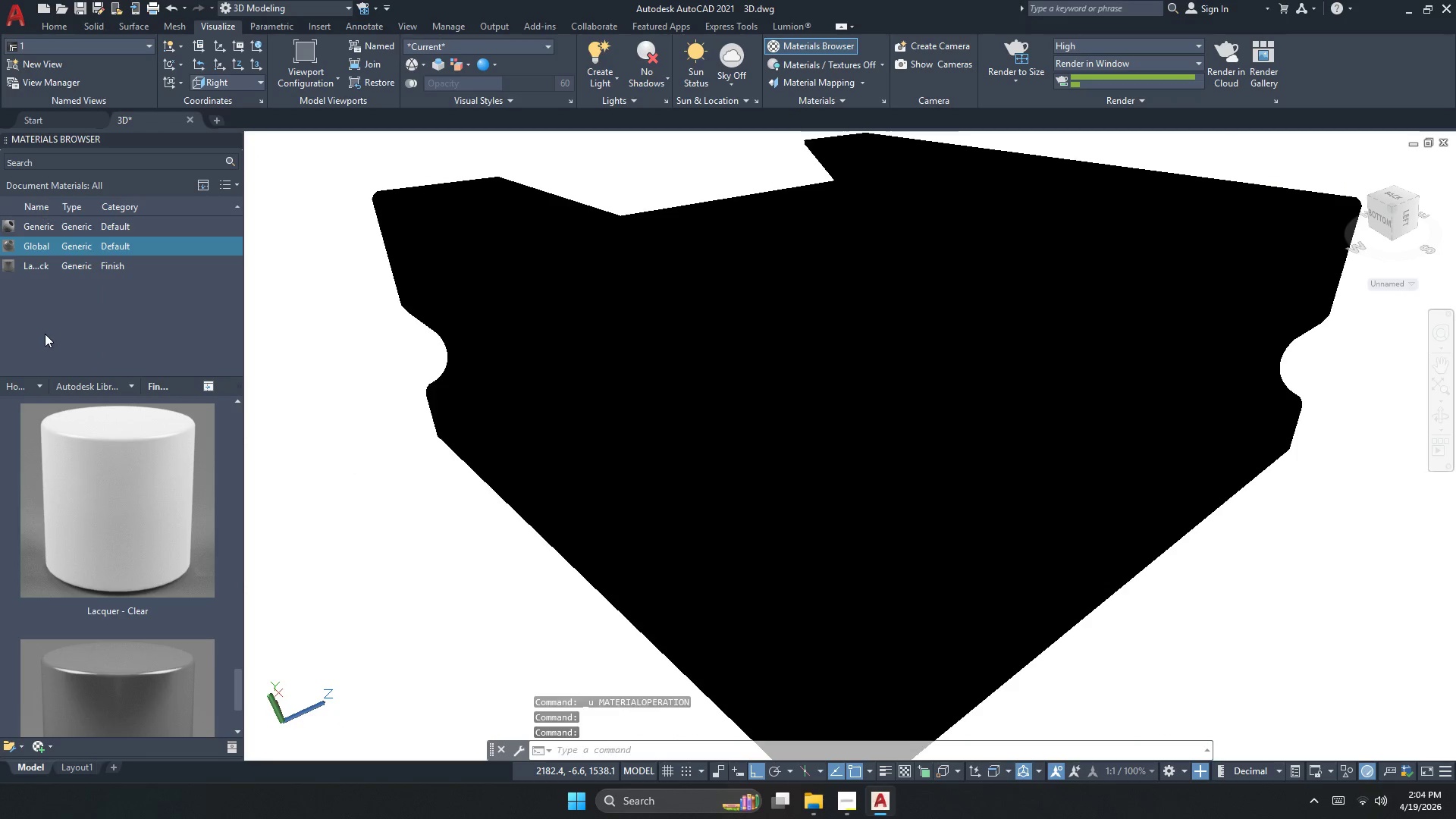 
left_click([45, 334])
 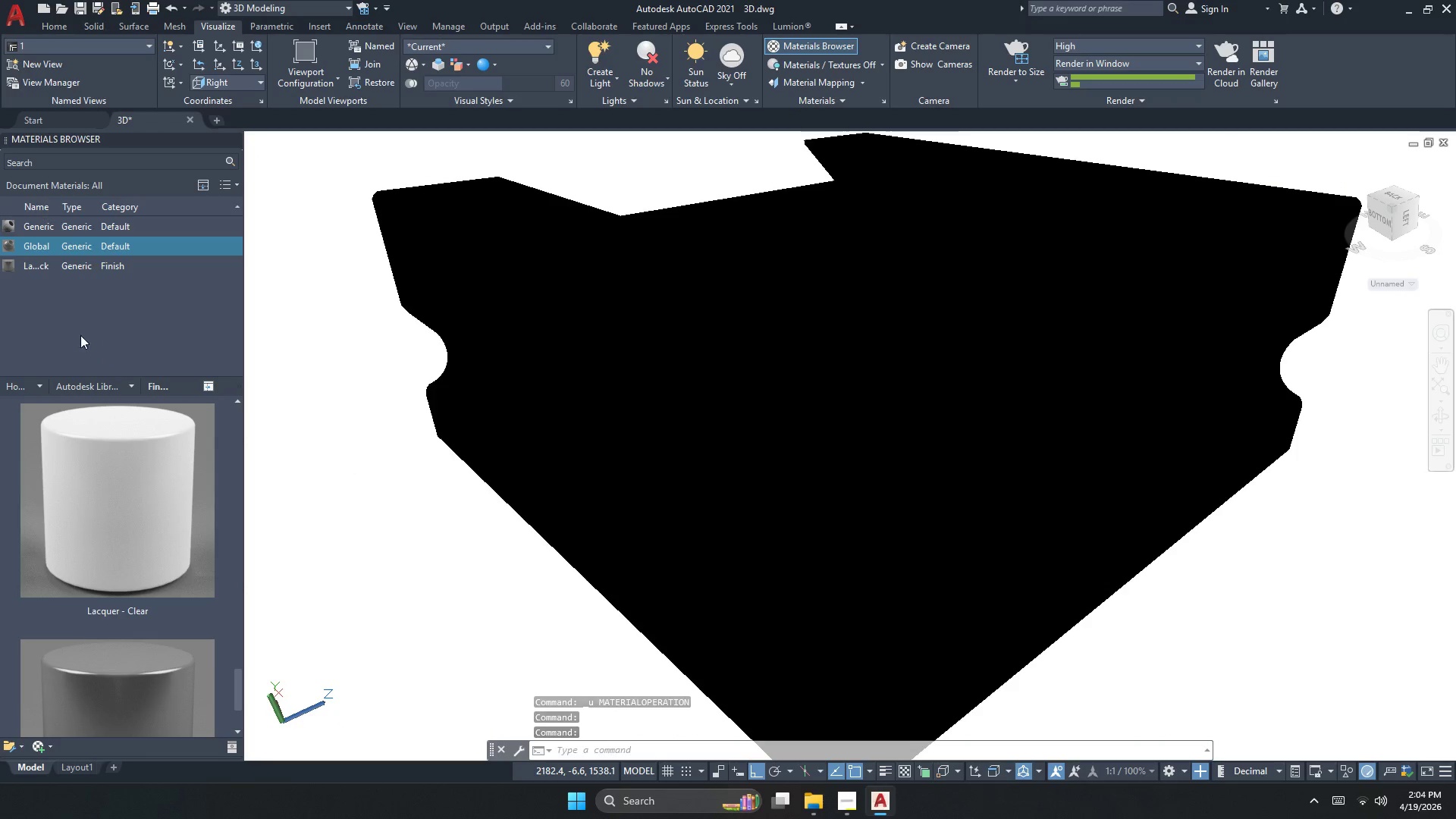 
key(Control+Z)
 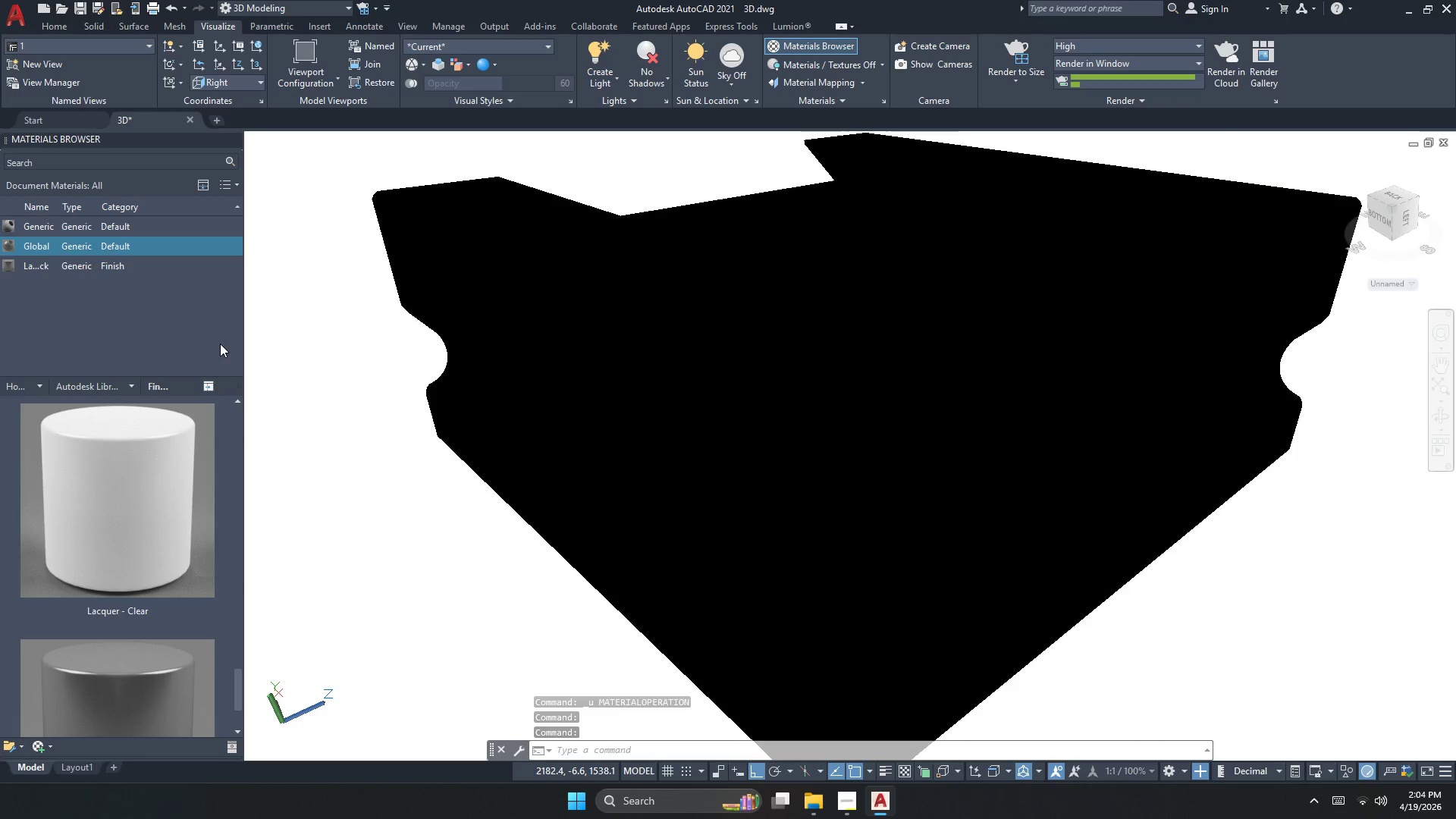 
key(Control+Z)
 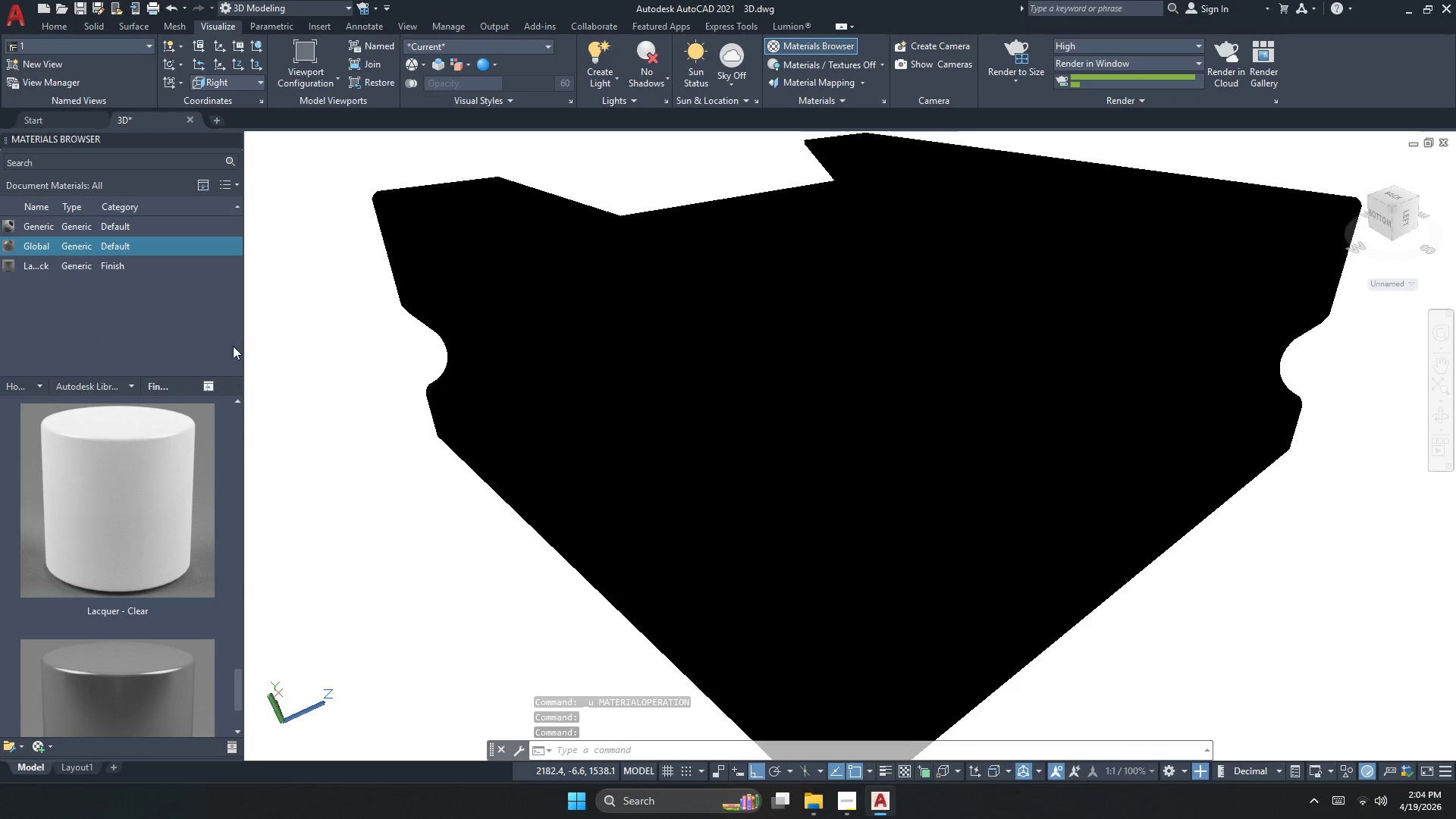 
key(Control+Z)
 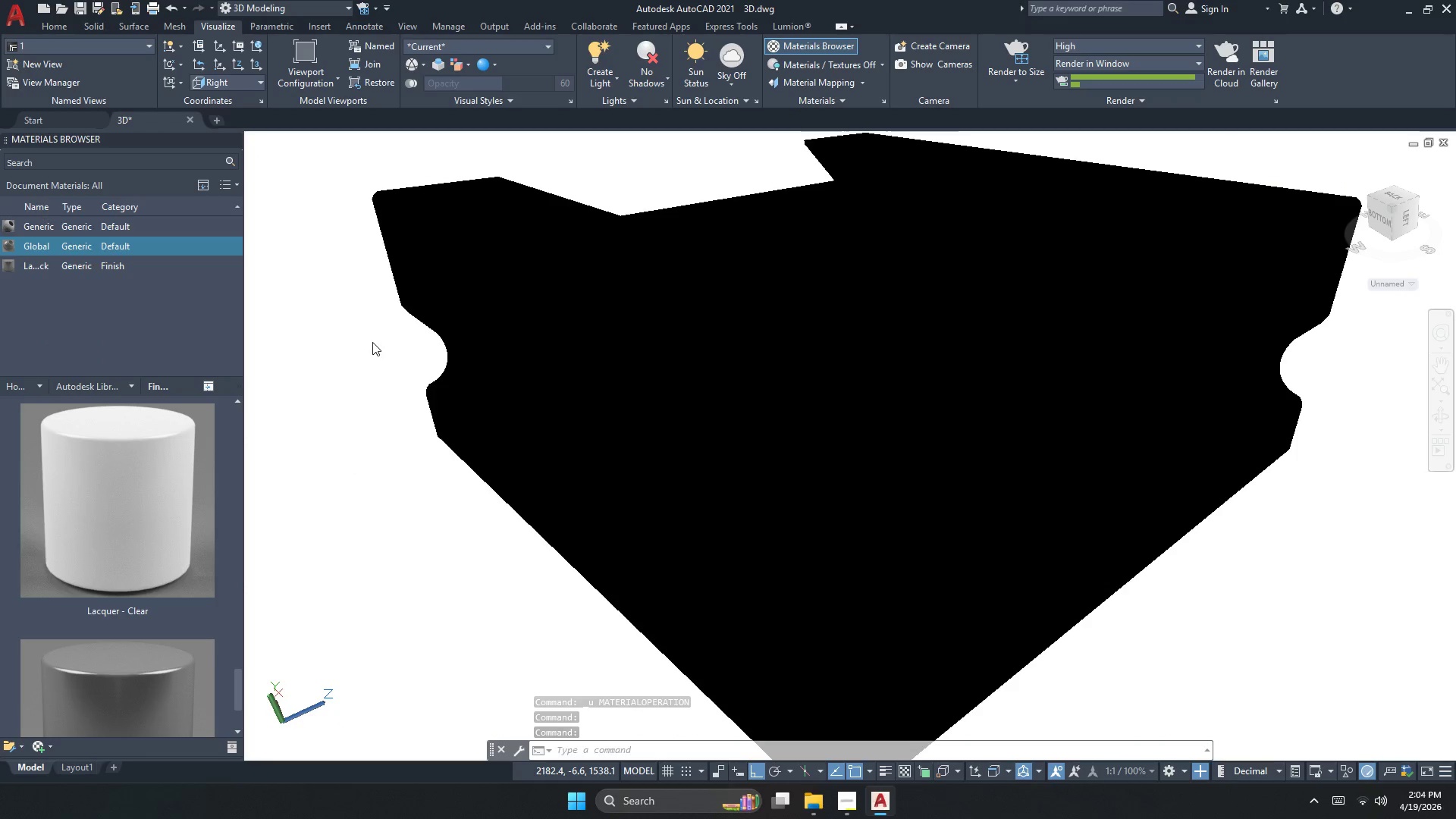 
key(Control+Z)
 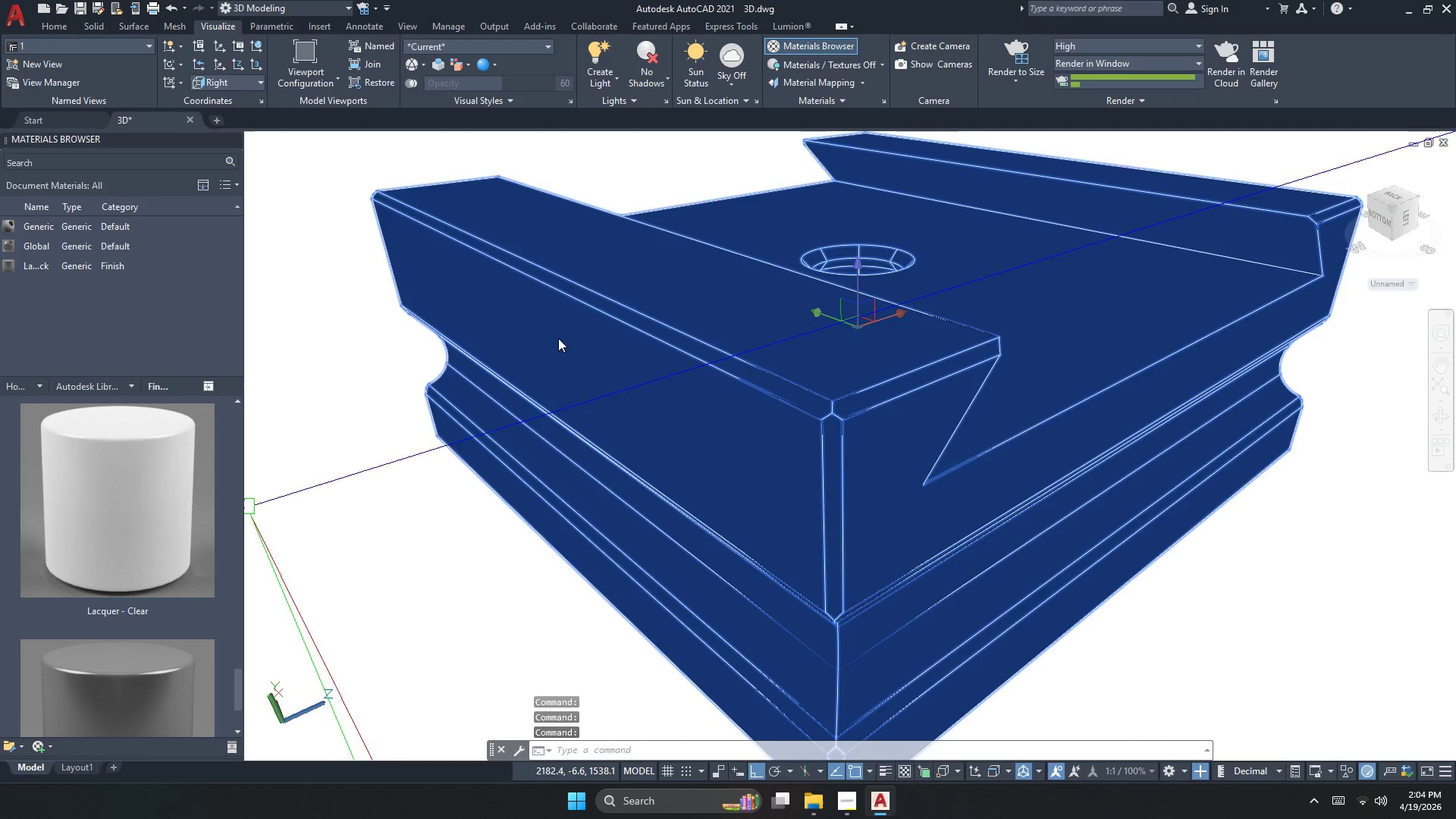 
key(Control+Z)
 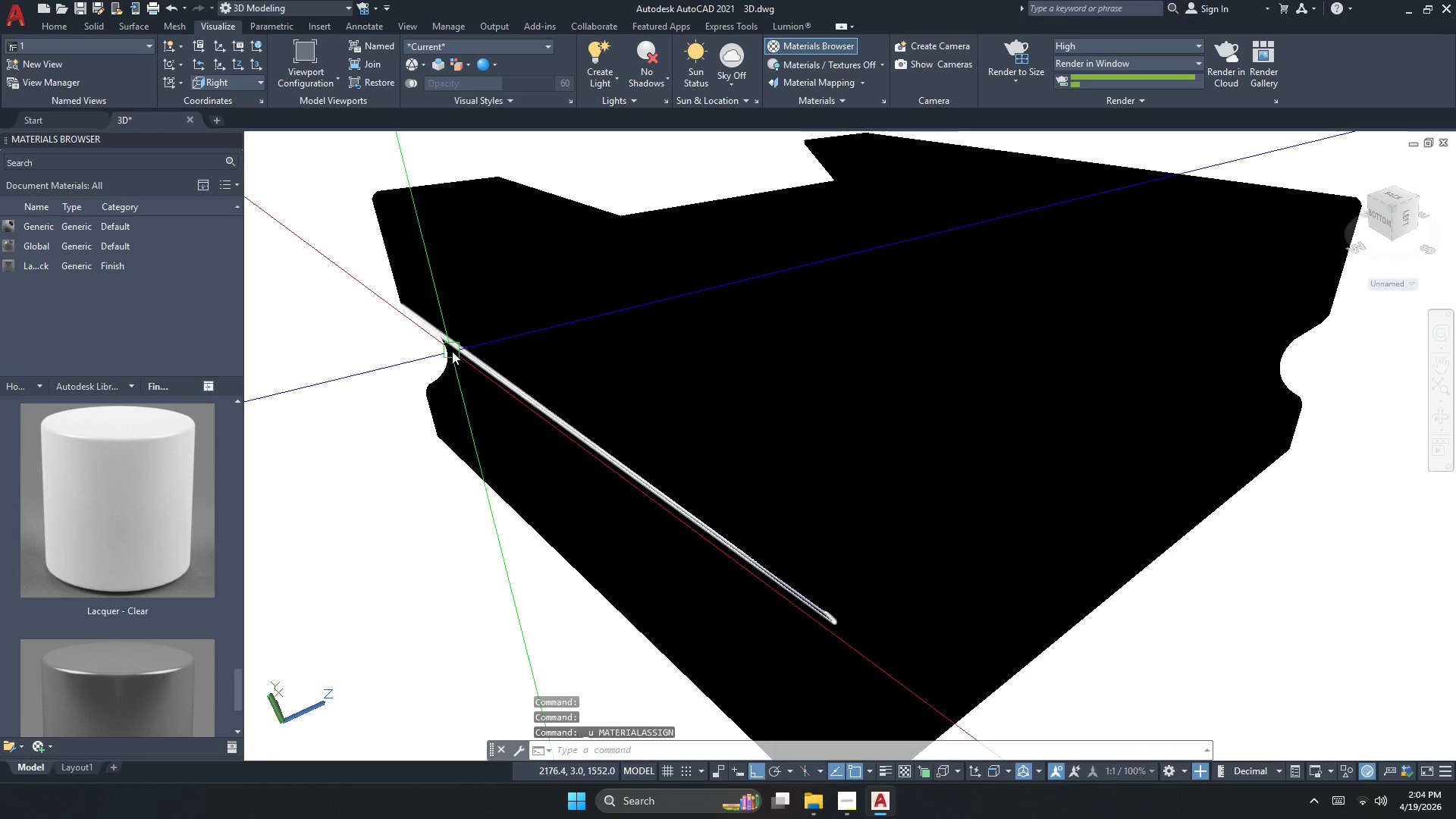 
key(Control+Z)
 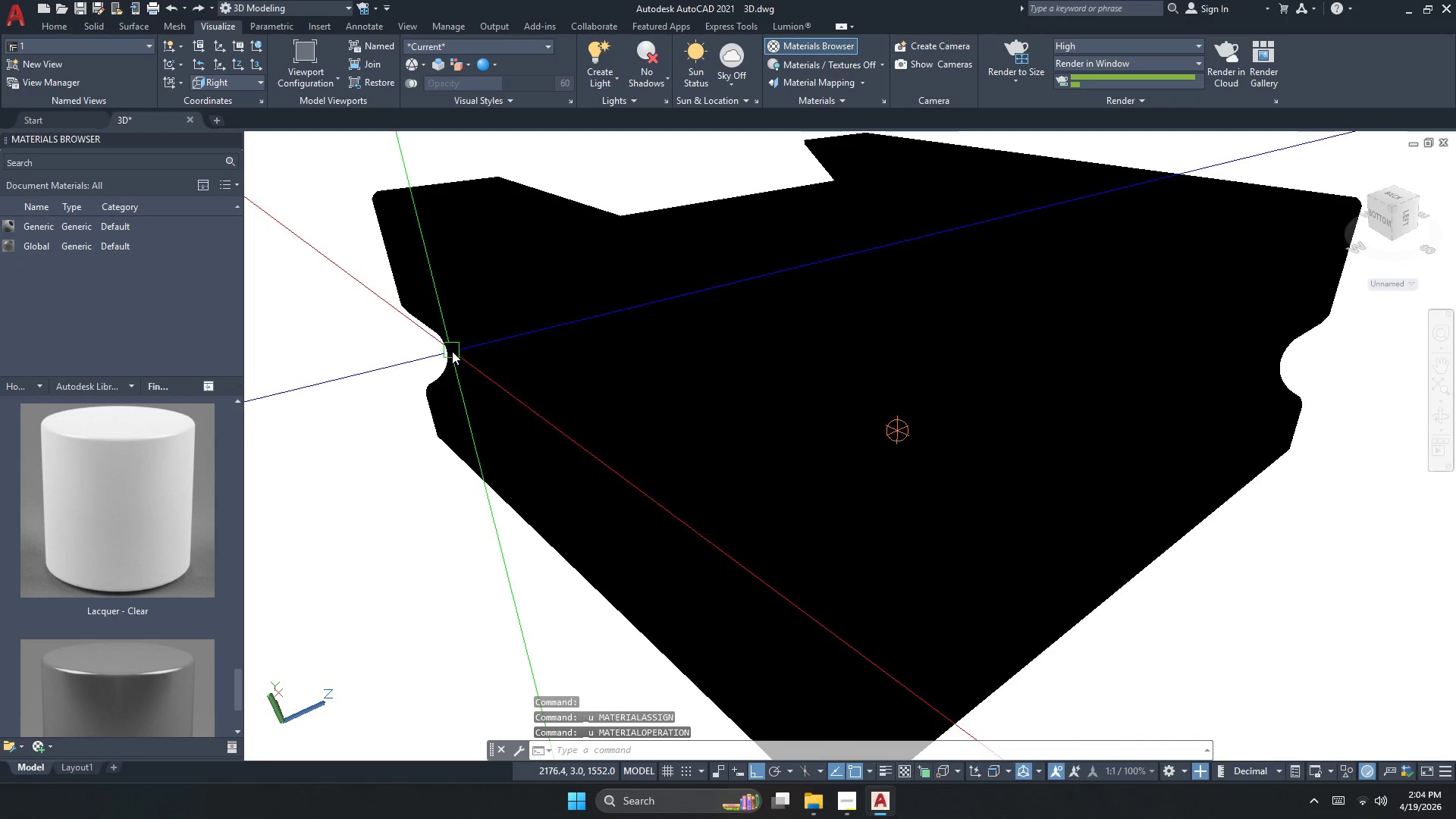 
key(Control+Z)
 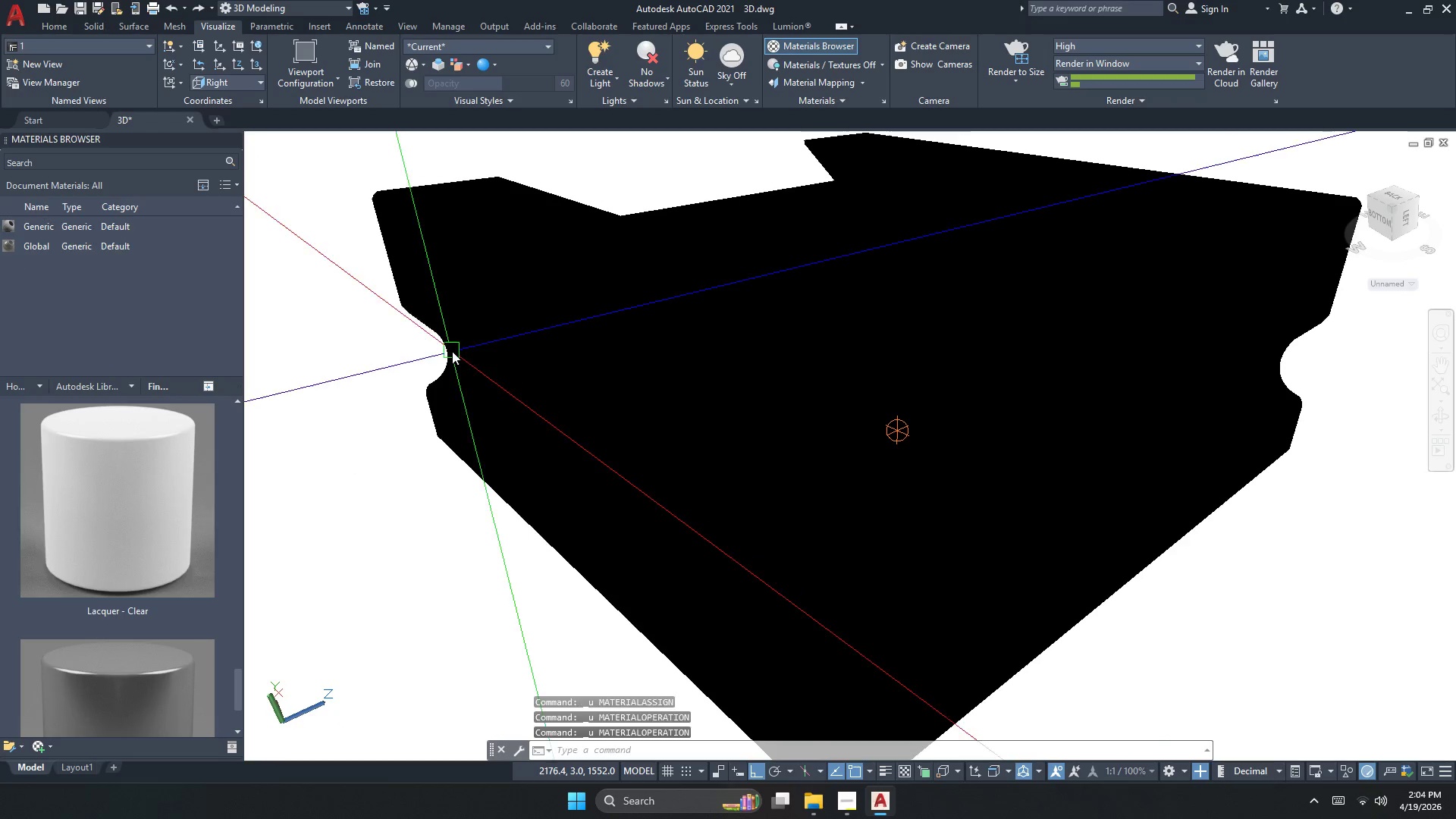 
key(Control+Z)
 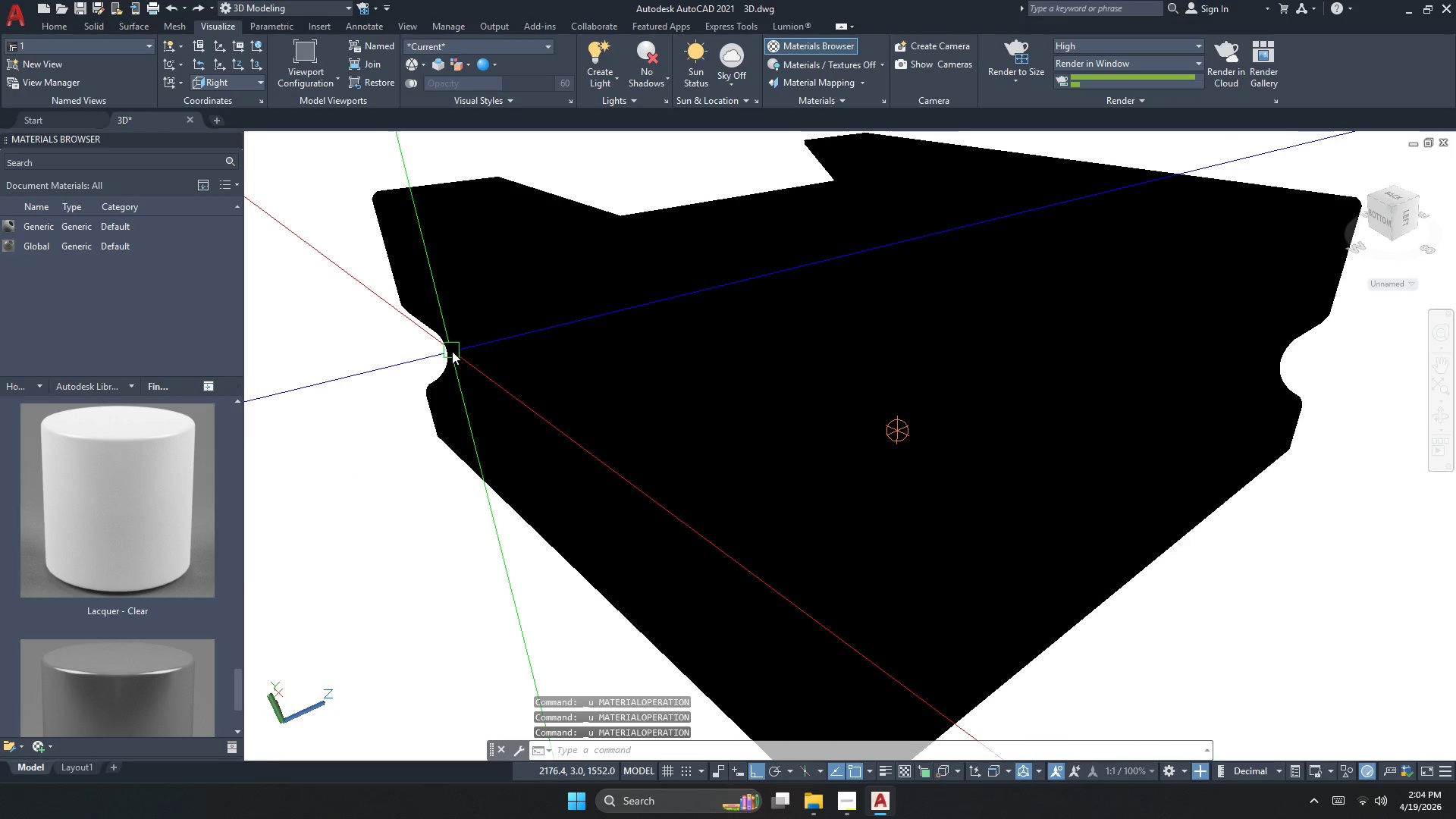 
hold_key(key=Z, duration=0.33)
 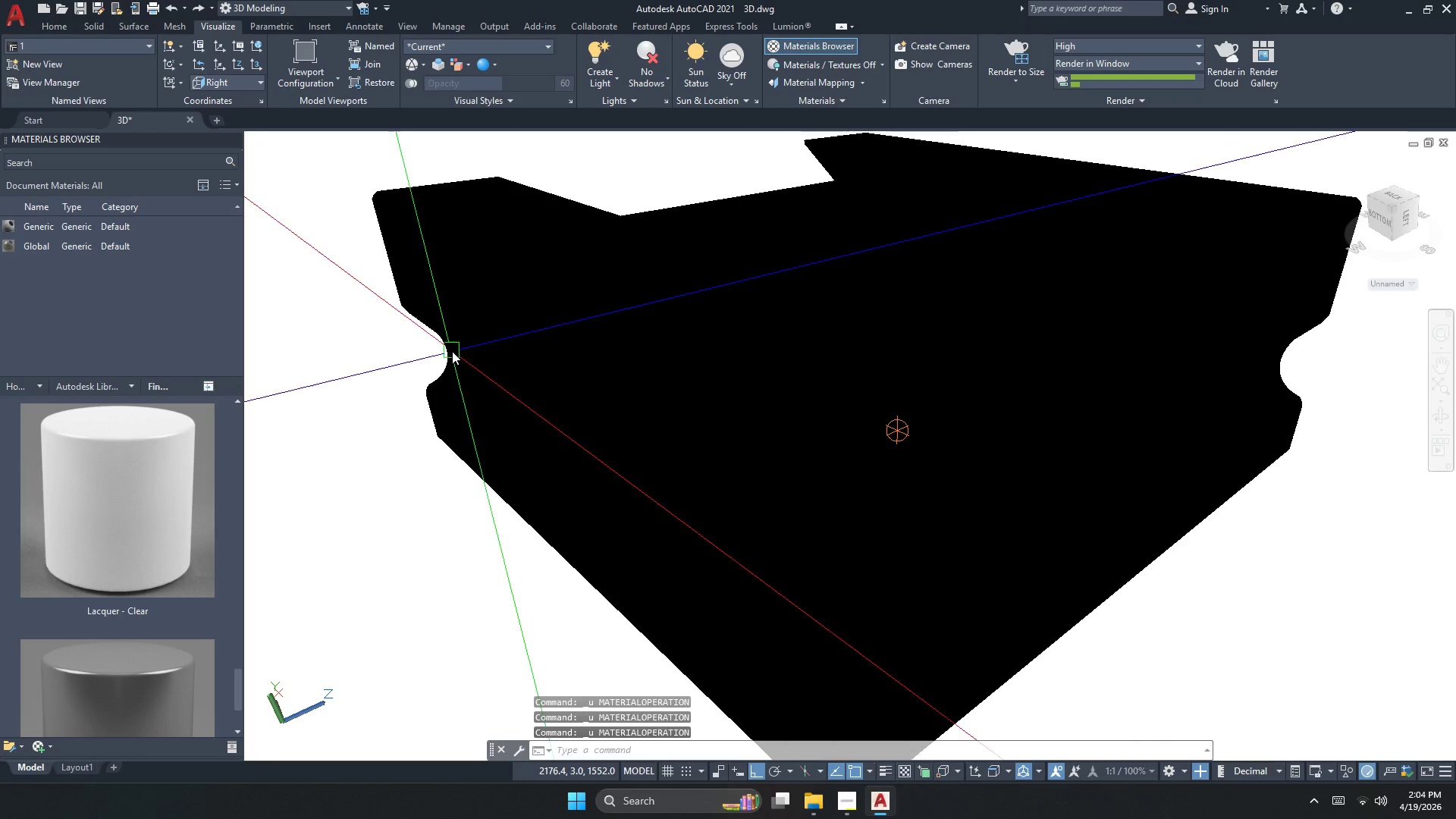 
hold_key(key=Z, duration=0.38)
 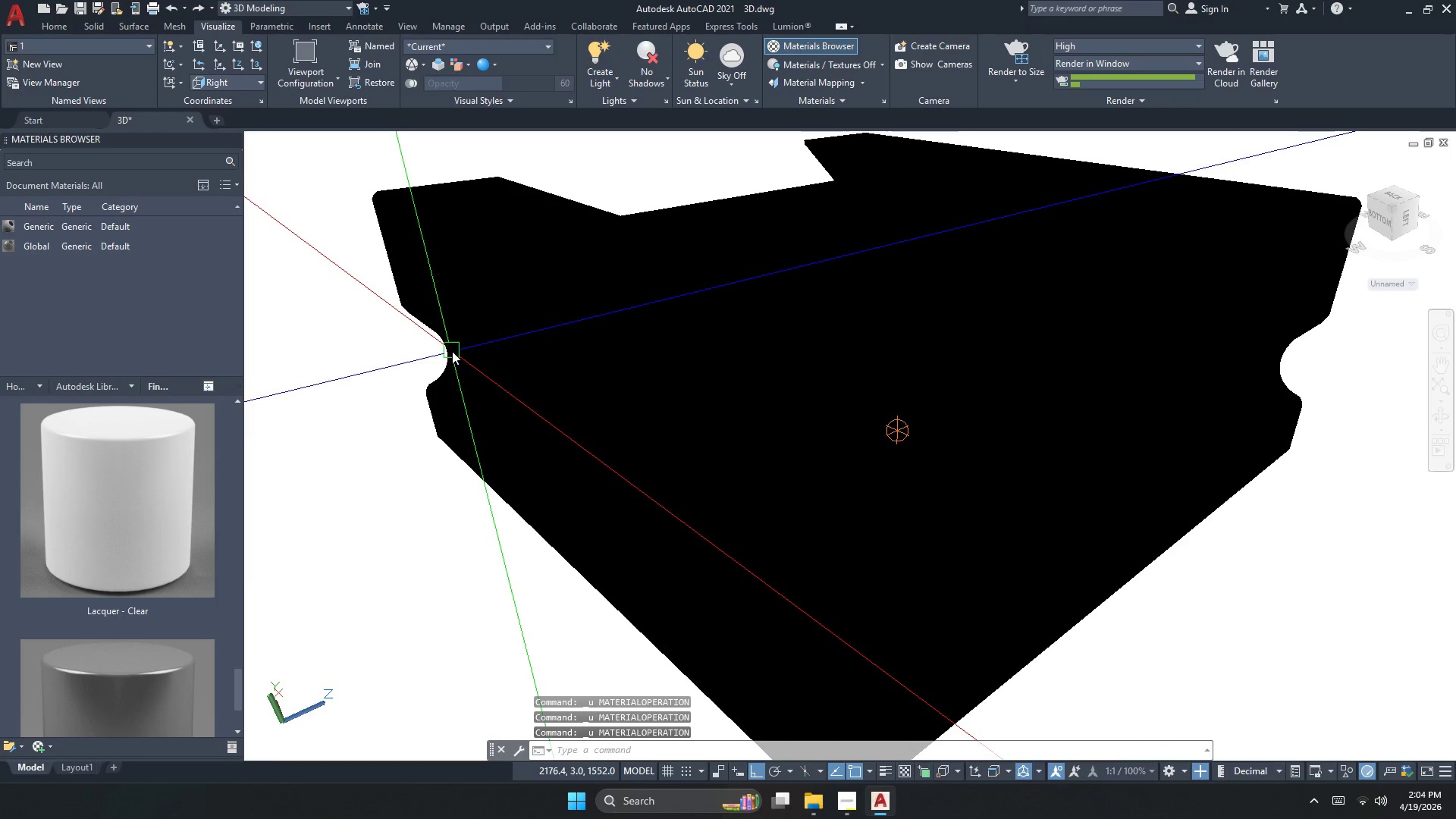 
hold_key(key=Z, duration=0.42)
 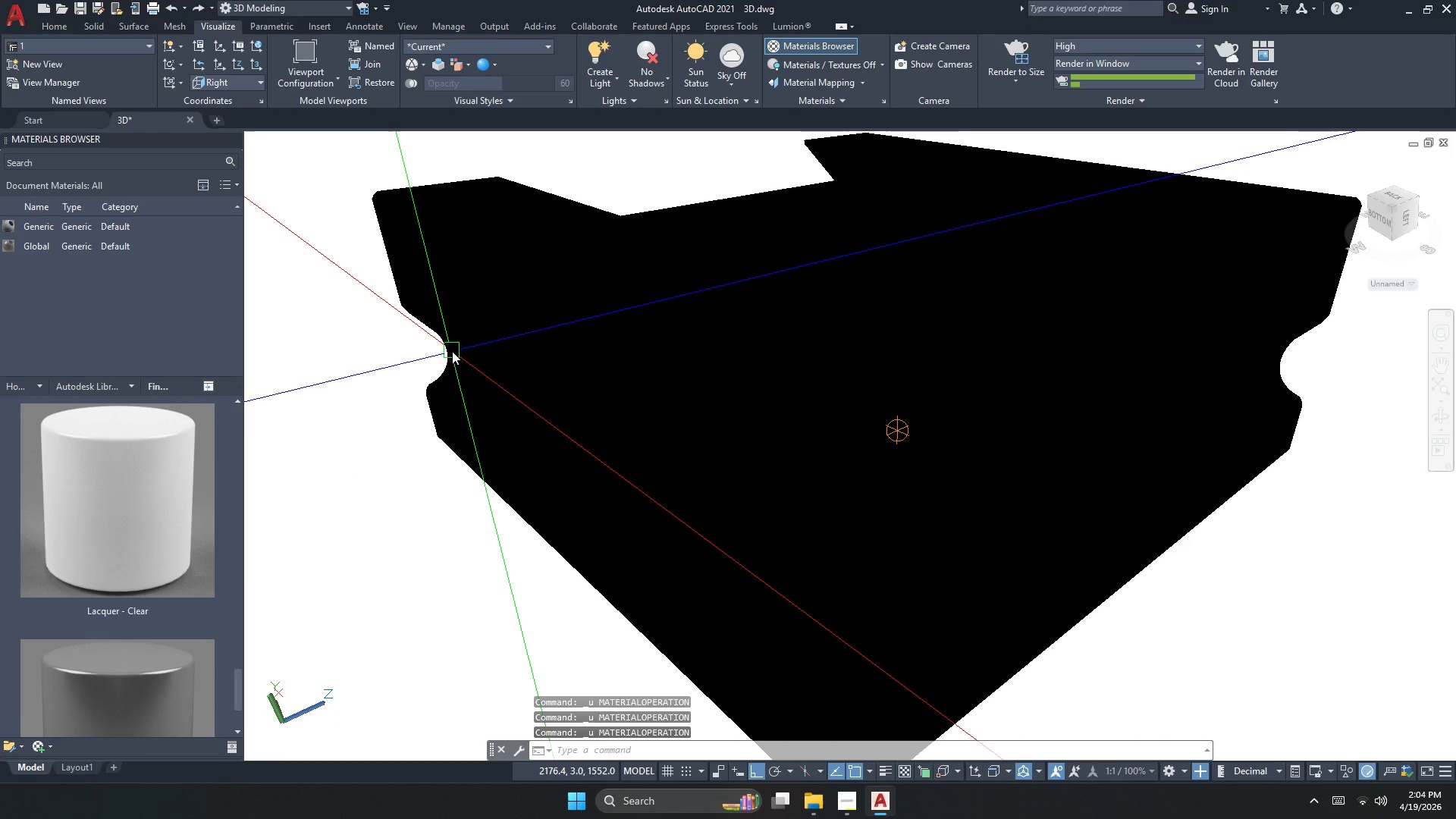 
key(Control+Z)
 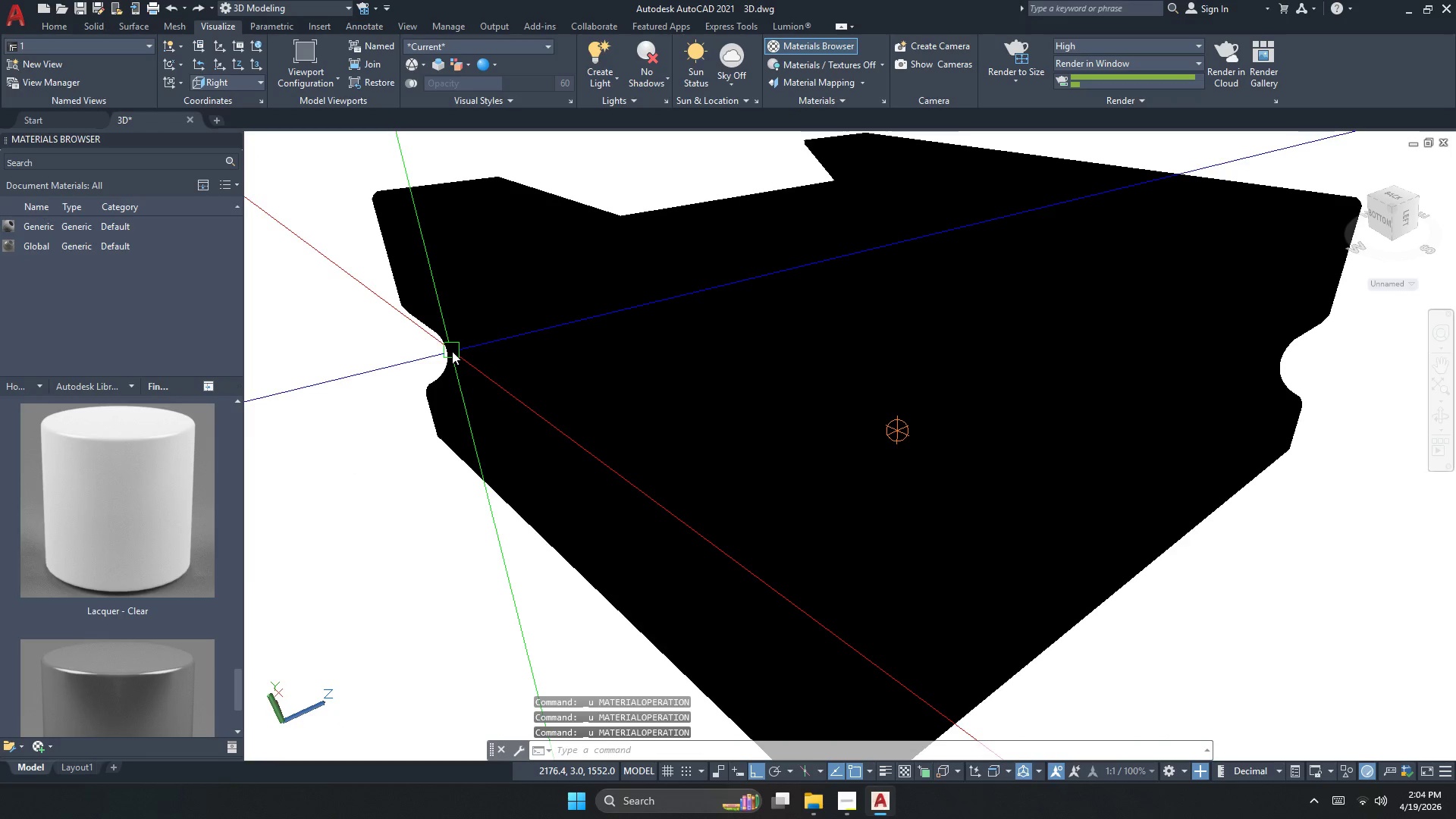 
key(Control+Z)
 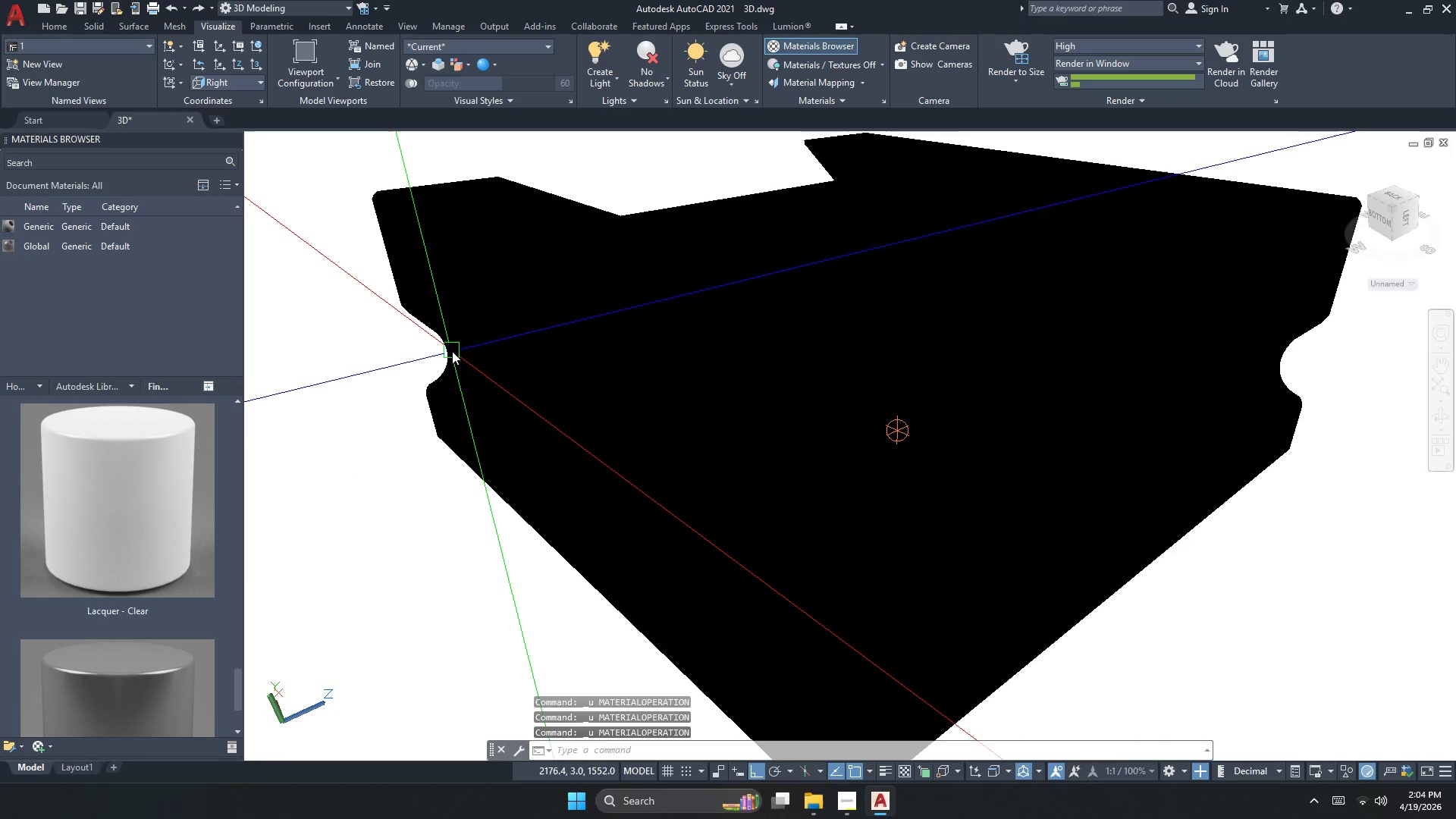 
key(Control+Z)
 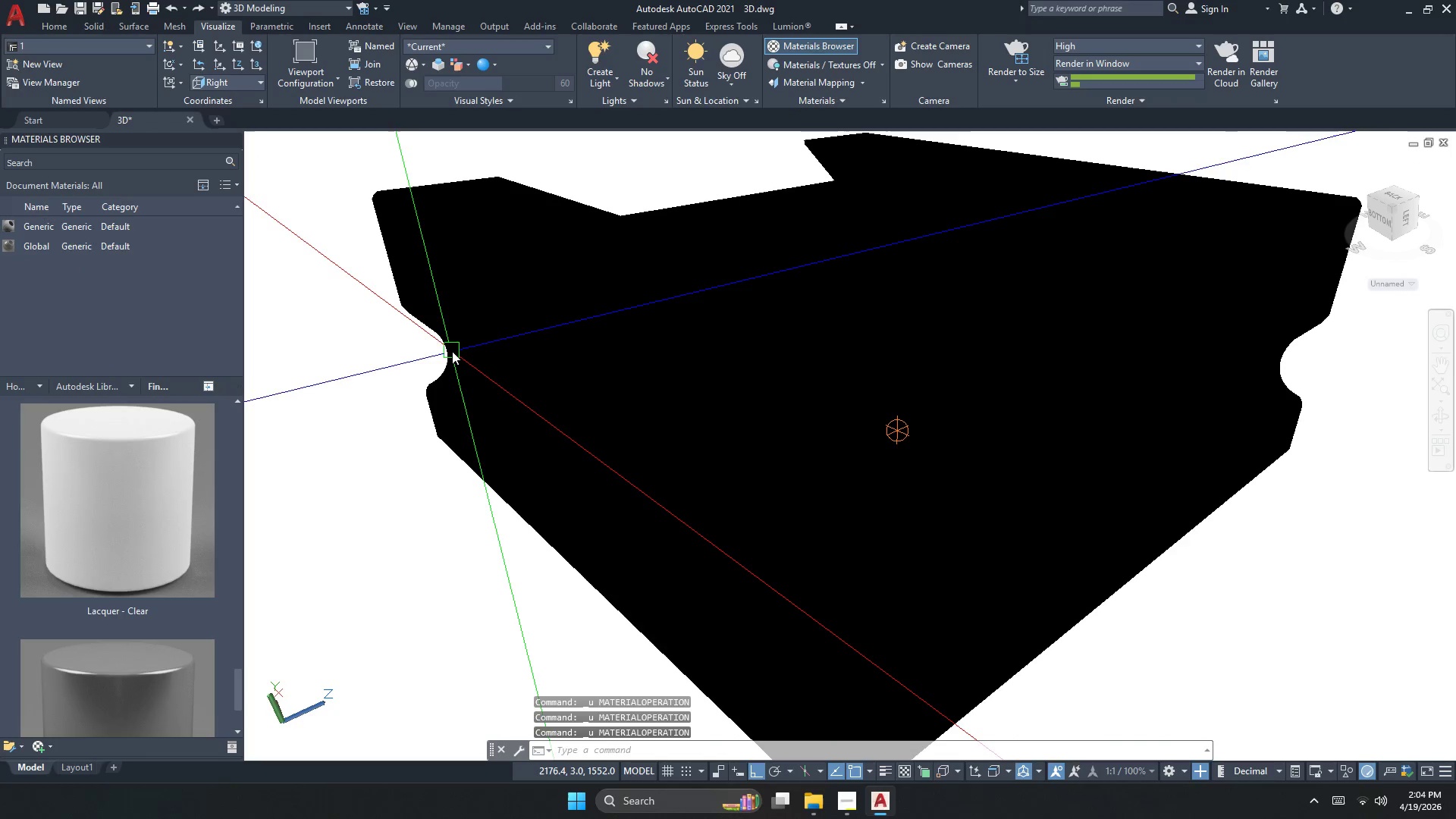 
key(Control+Z)
 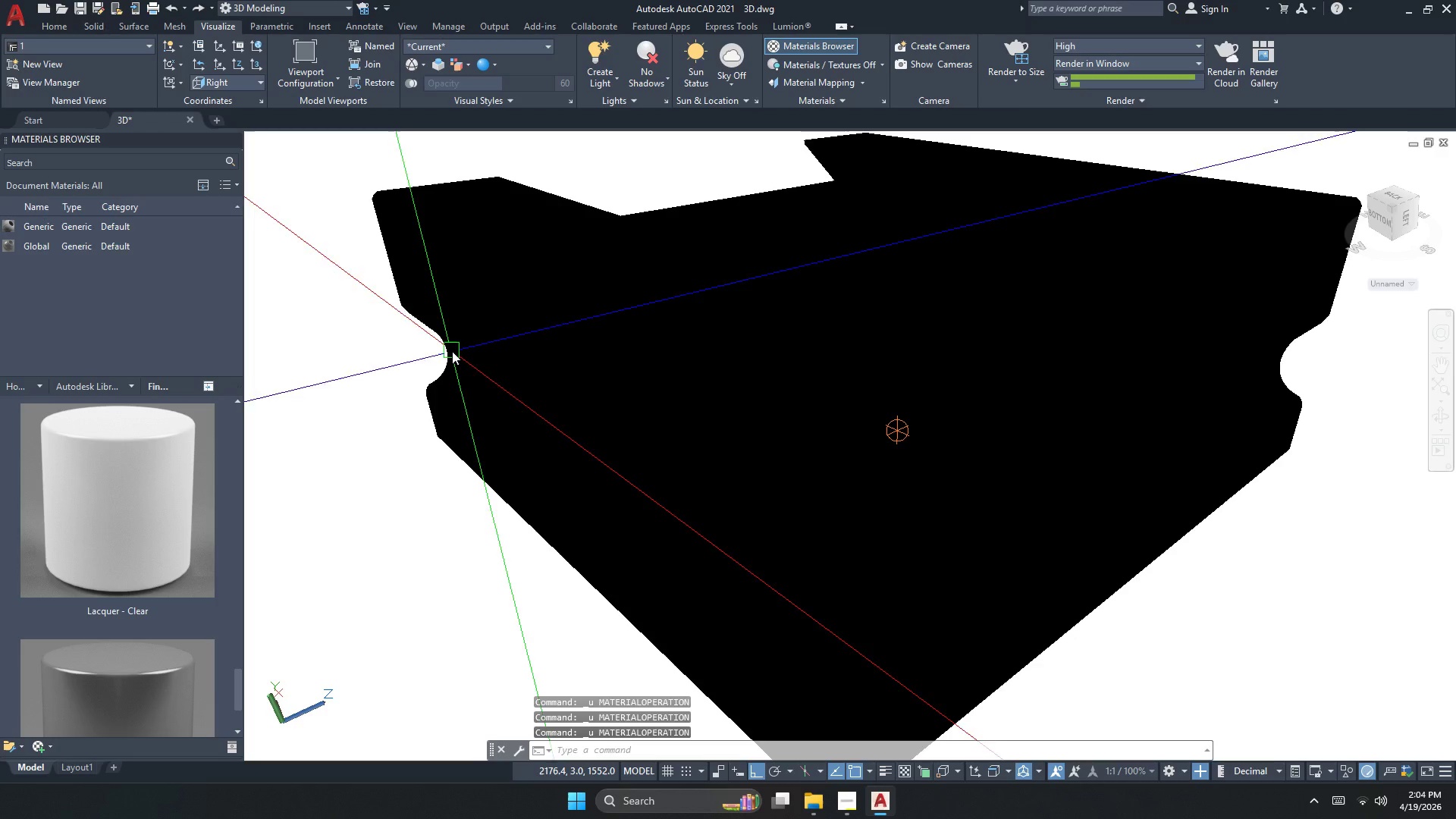 
key(Control+Z)
 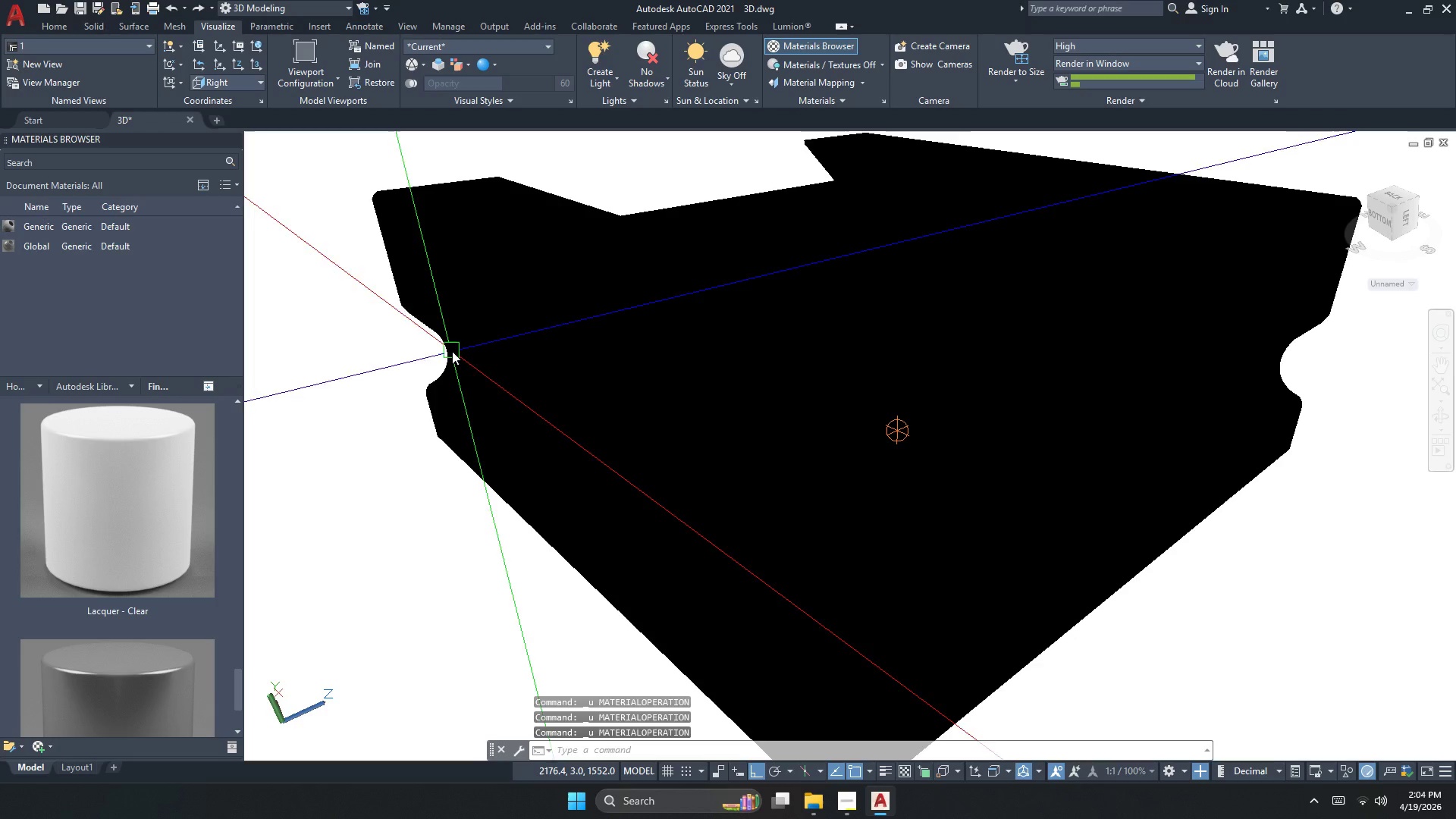 
key(Control+Z)
 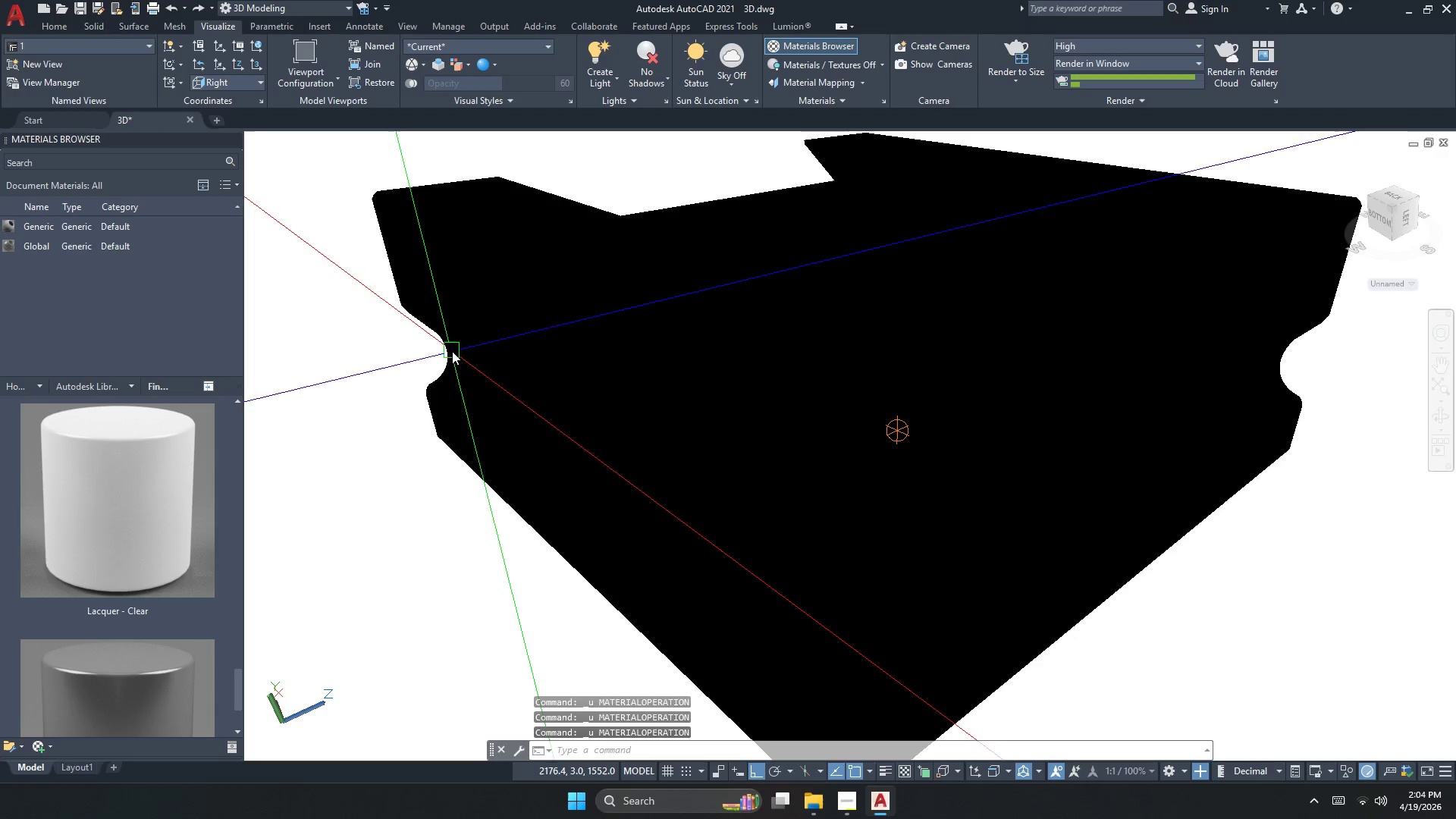 
key(Control+Z)
 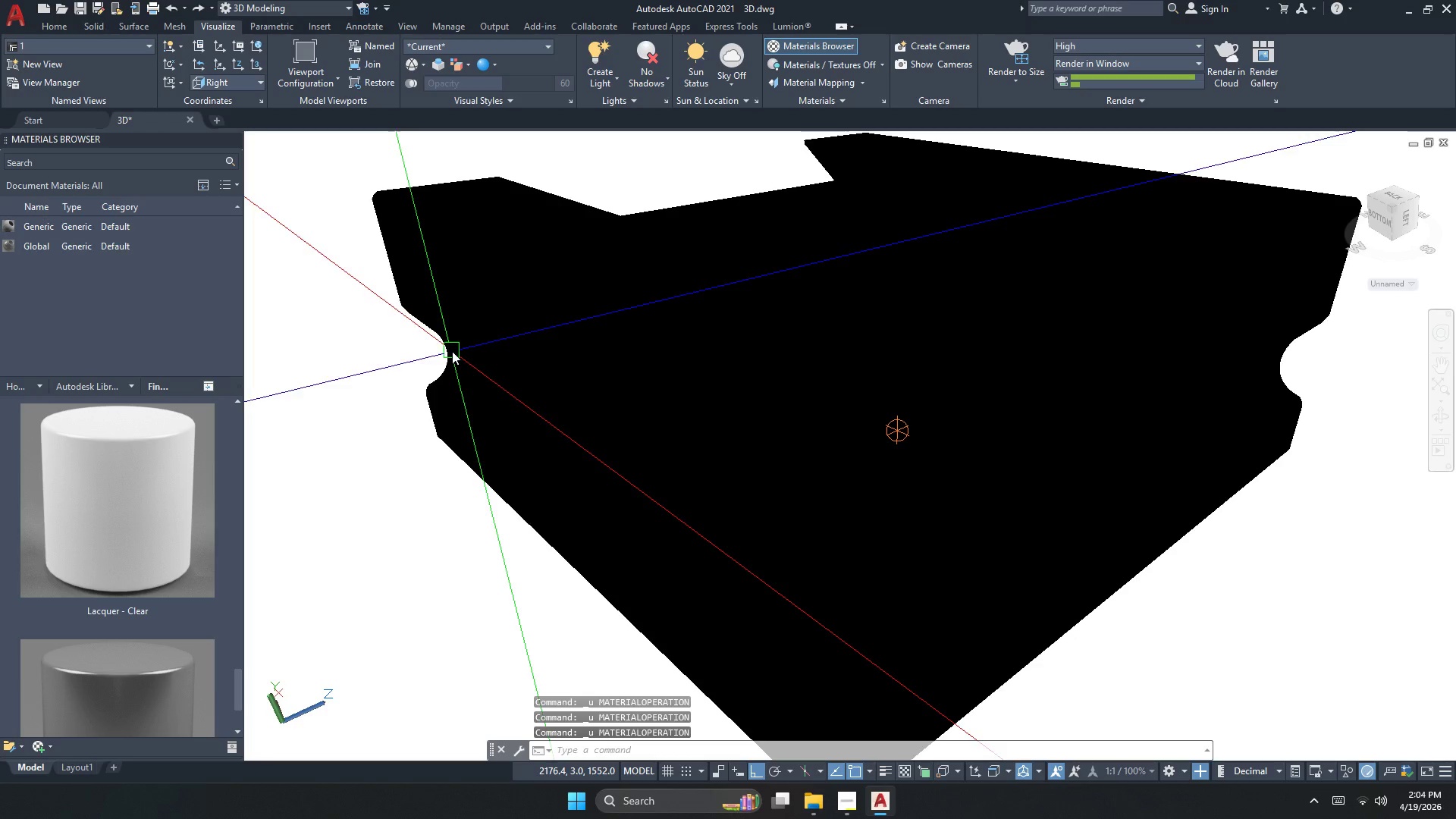 
key(Control+Z)
 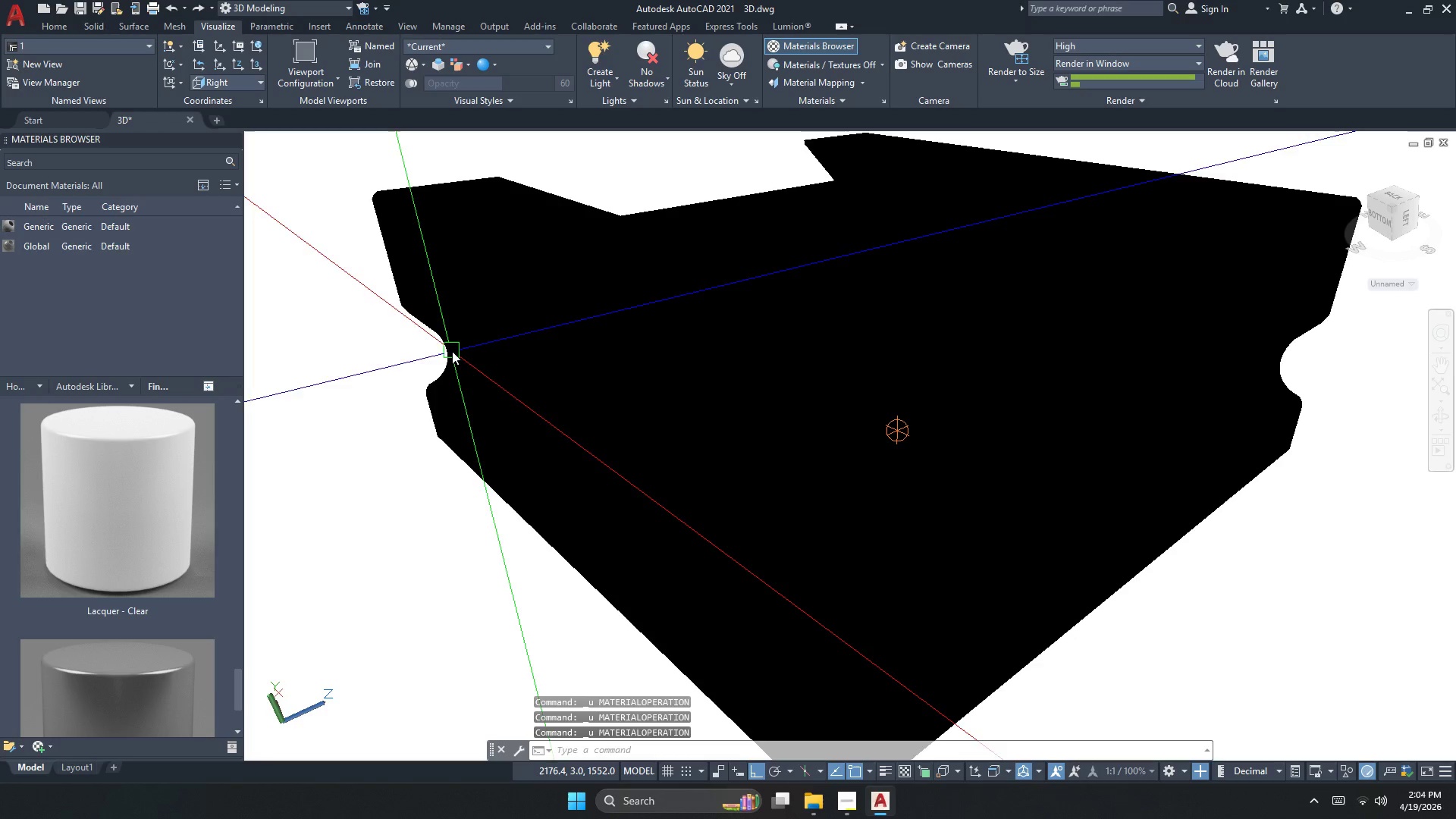 
key(Control+Z)
 